 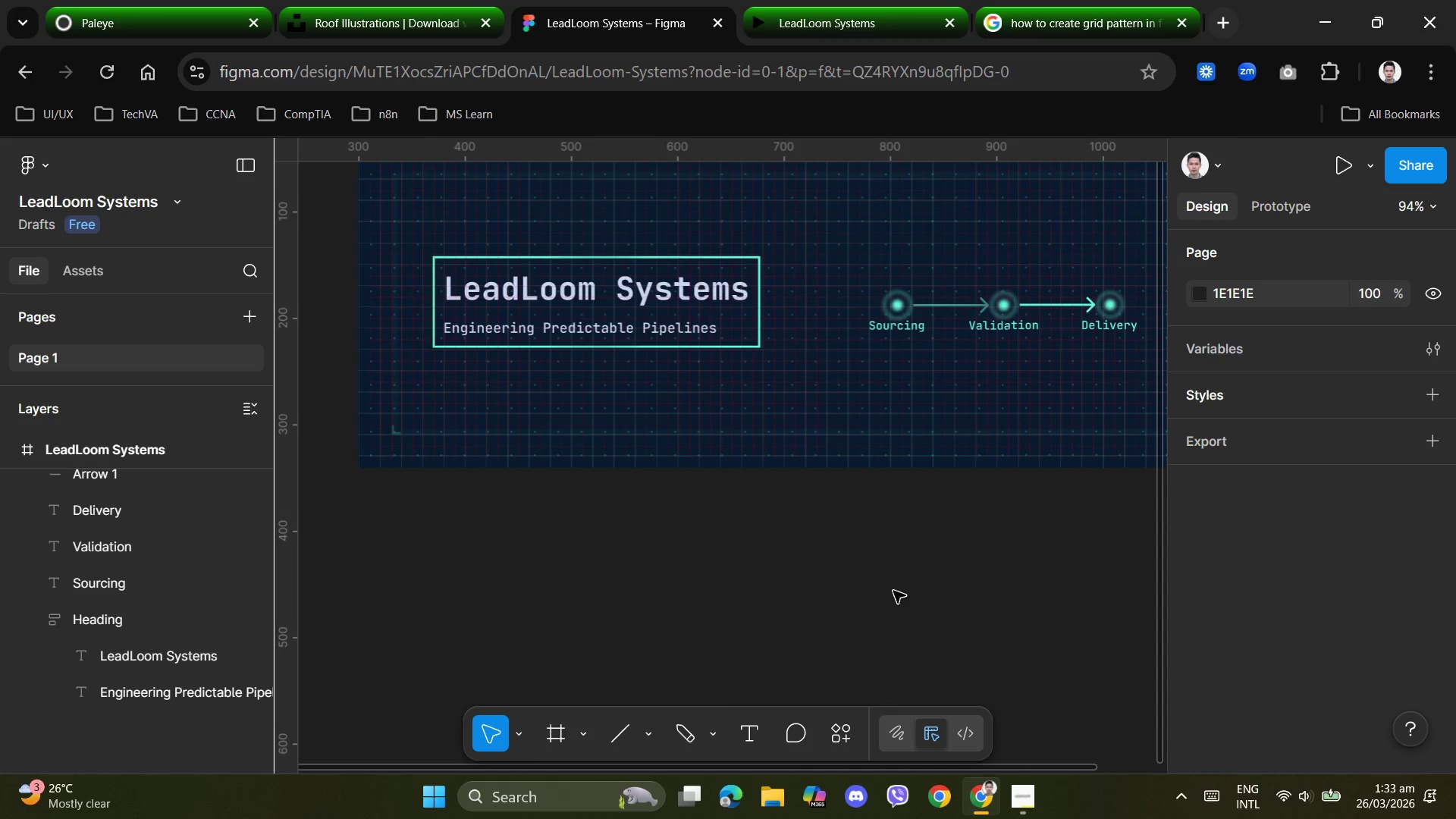 
scroll: coordinate [905, 595], scroll_direction: up, amount: 7.0
 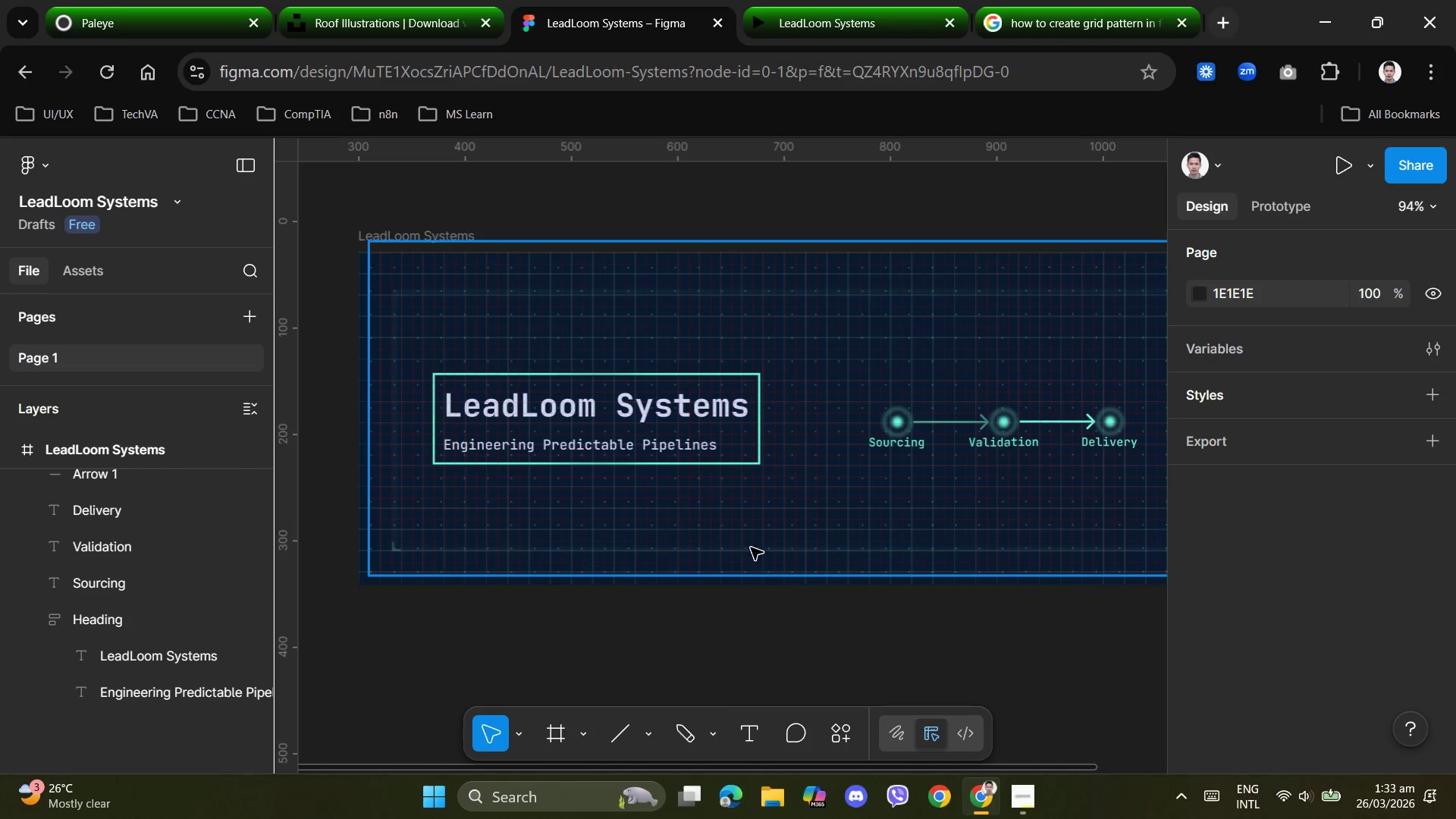 
wait(9.98)
 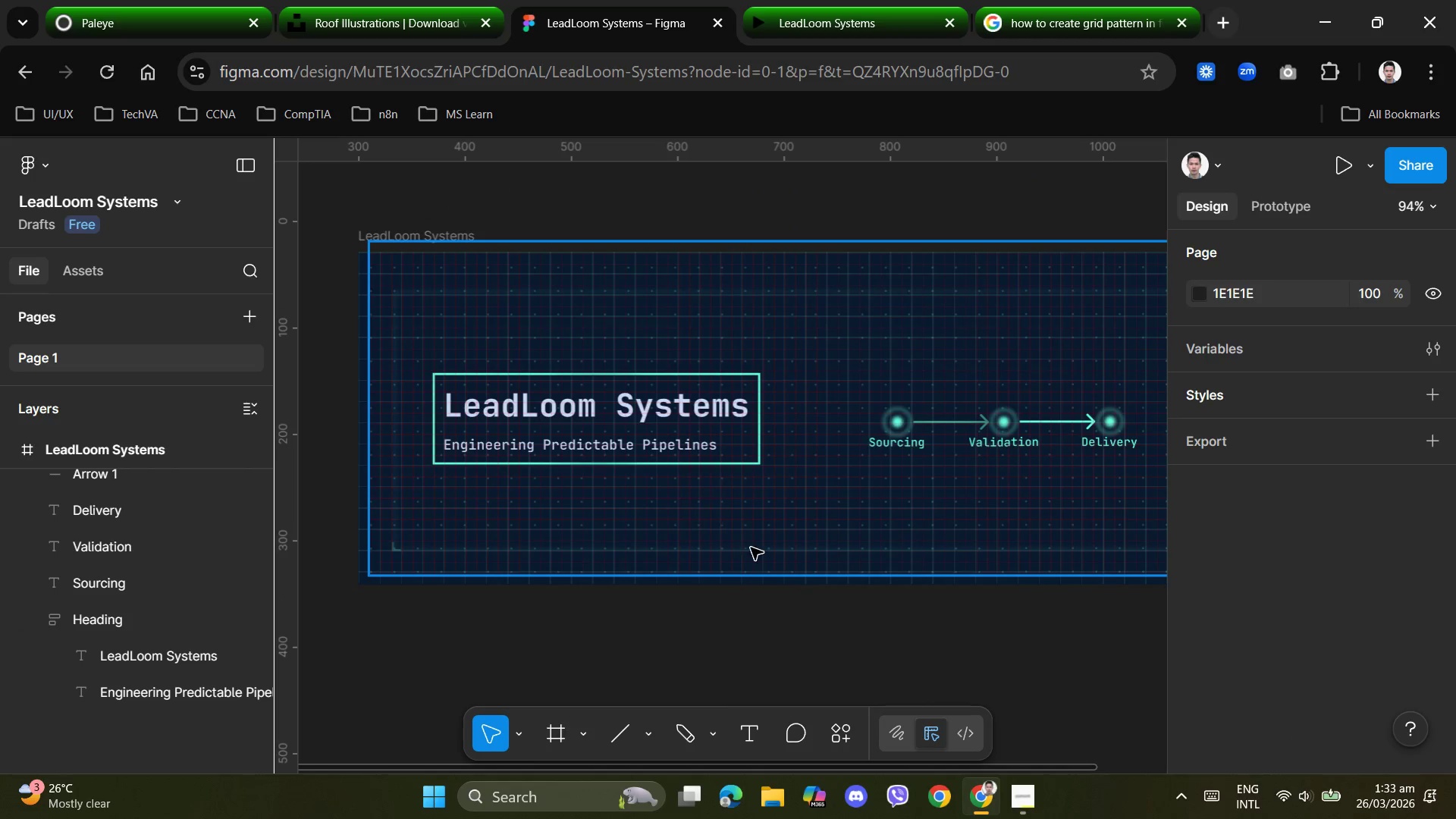 
left_click_drag(start_coordinate=[910, 769], to_coordinate=[1087, 764])
 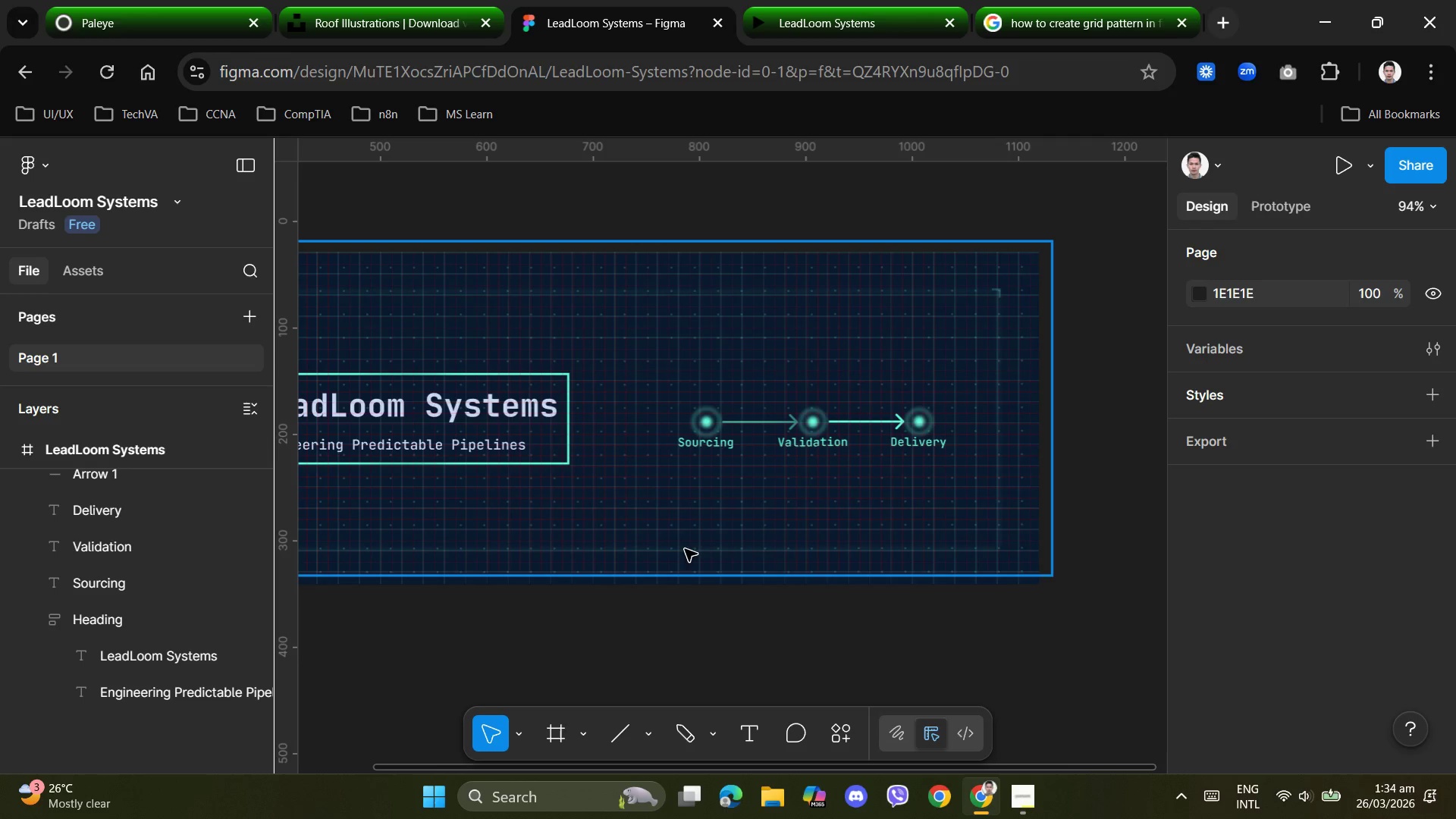 
wait(11.92)
 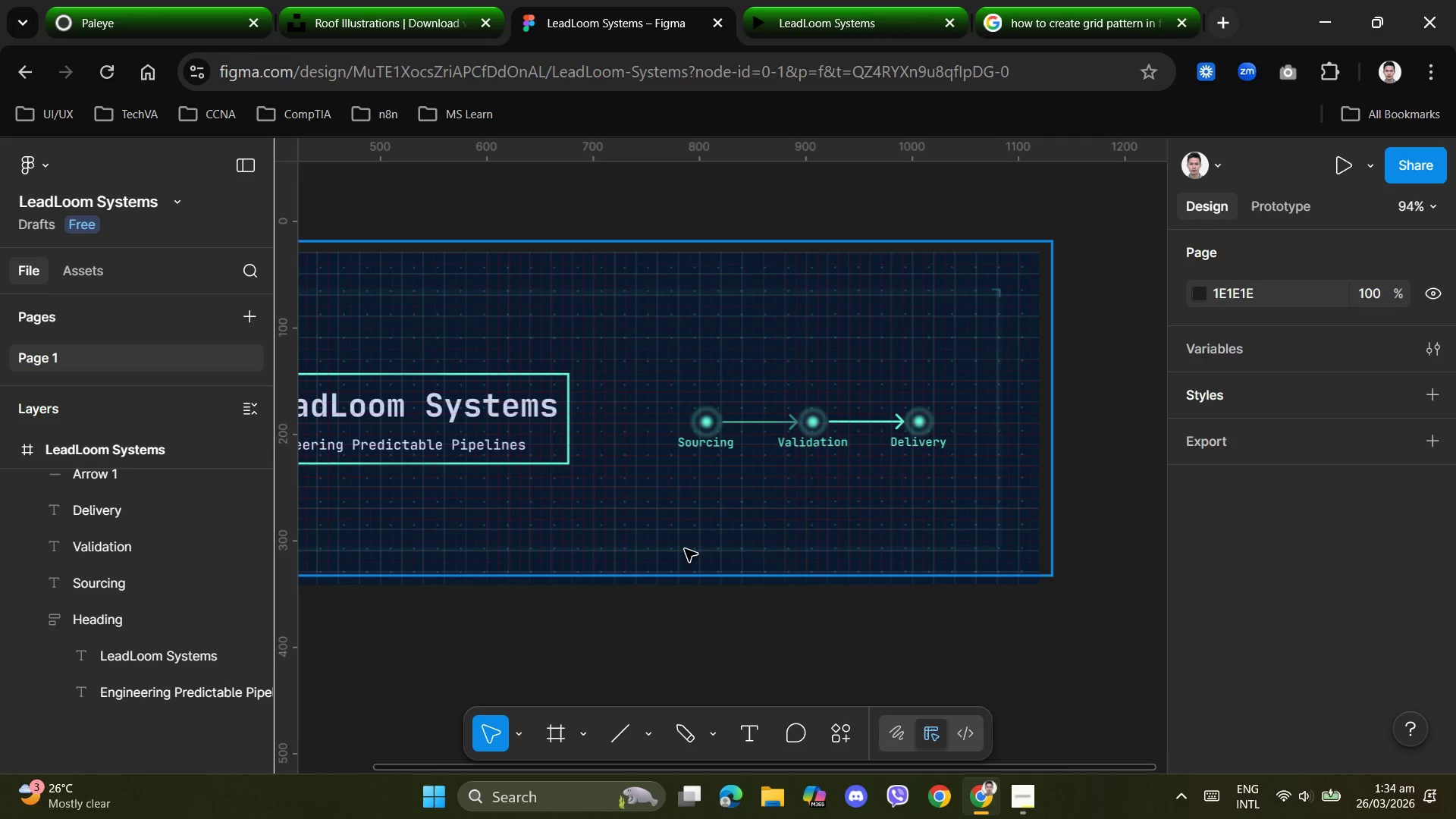 
hold_key(key=ControlLeft, duration=1.5)
scroll: coordinate [958, 605], scroll_direction: up, amount: 9.0
 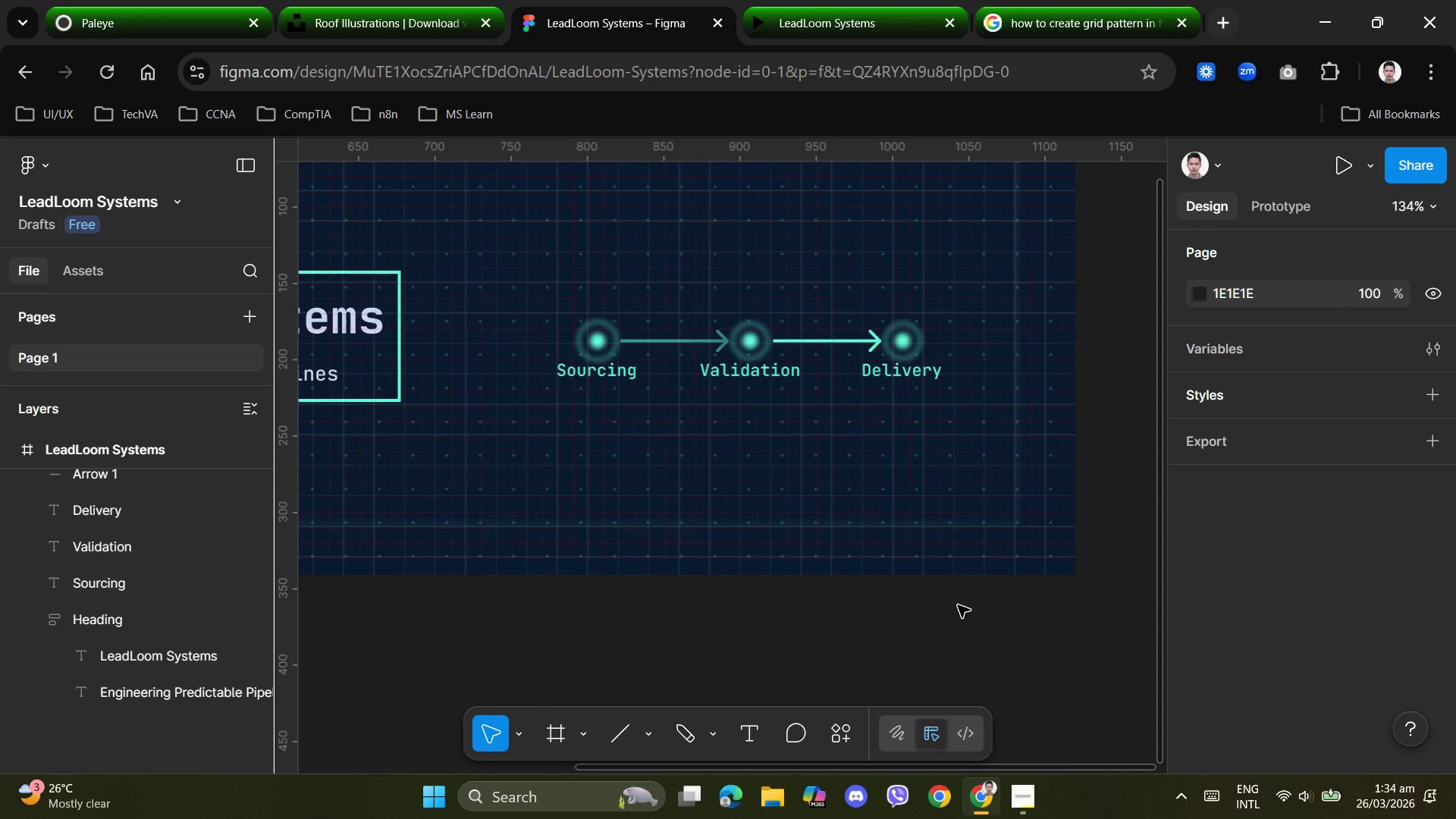 
hold_key(key=ControlLeft, duration=1.51)
 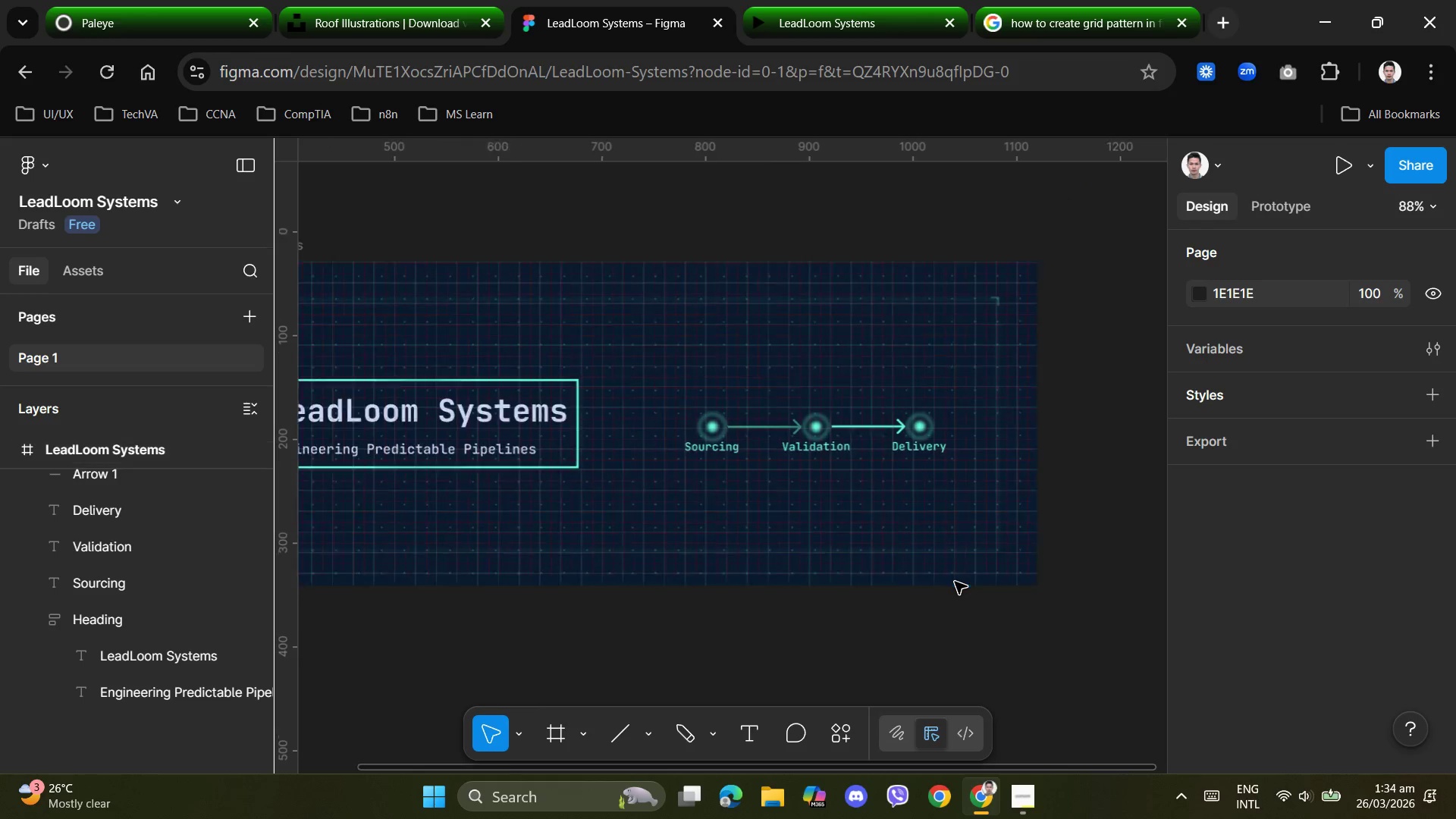 
hold_key(key=ControlLeft, duration=1.52)
 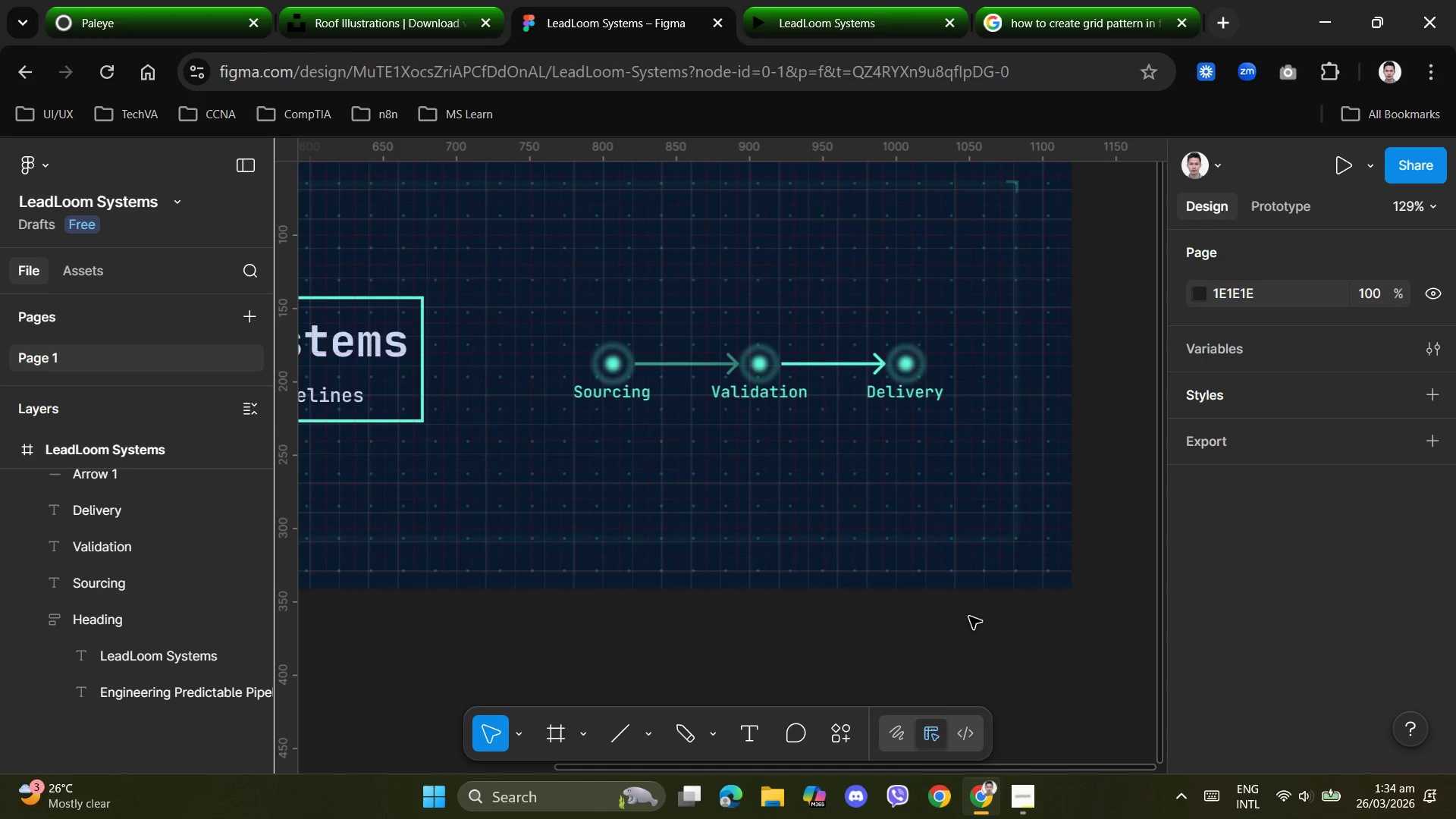 
scroll: coordinate [958, 605], scroll_direction: down, amount: 6.0
 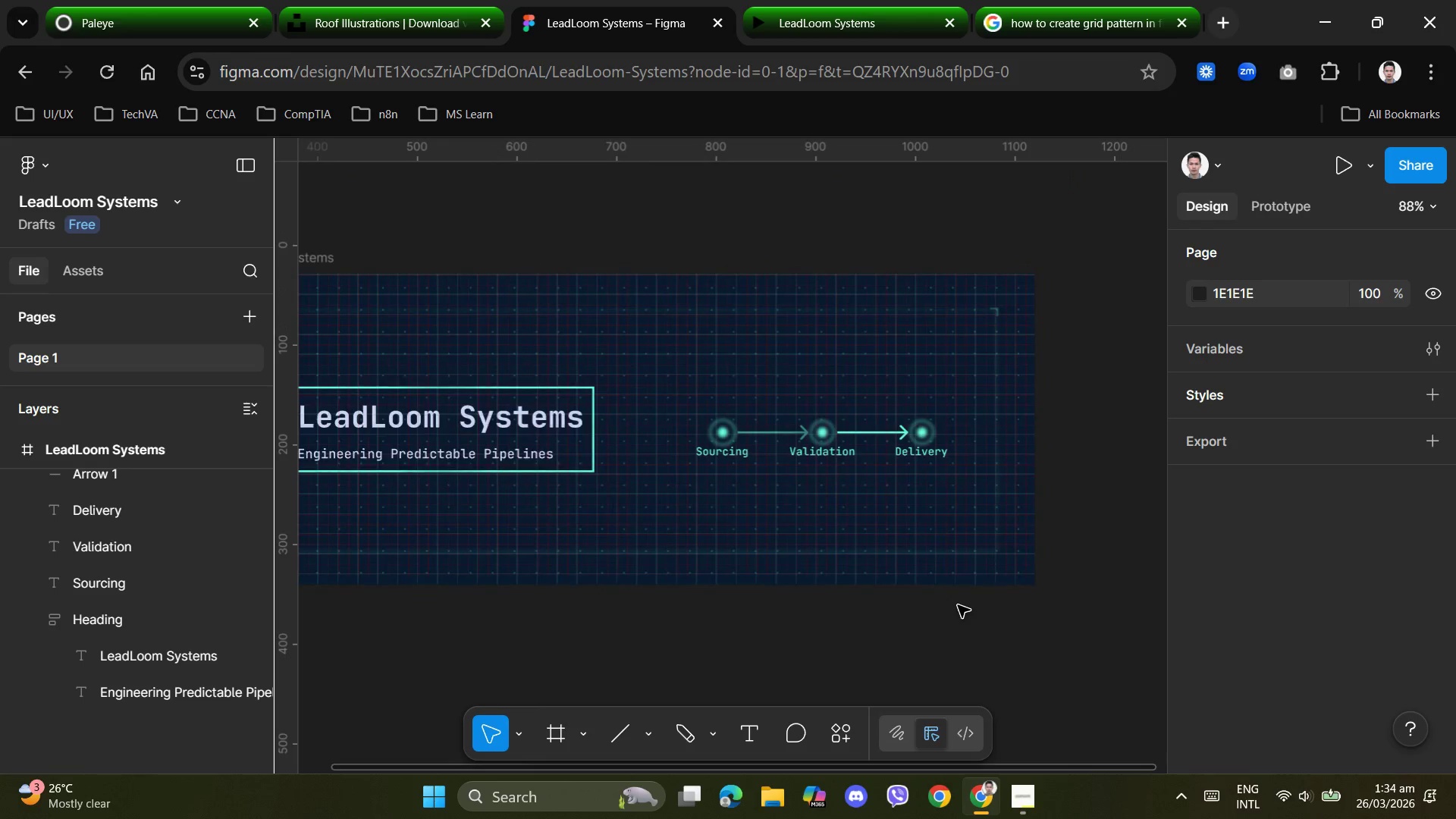 
scroll: coordinate [957, 576], scroll_direction: up, amount: 5.0
 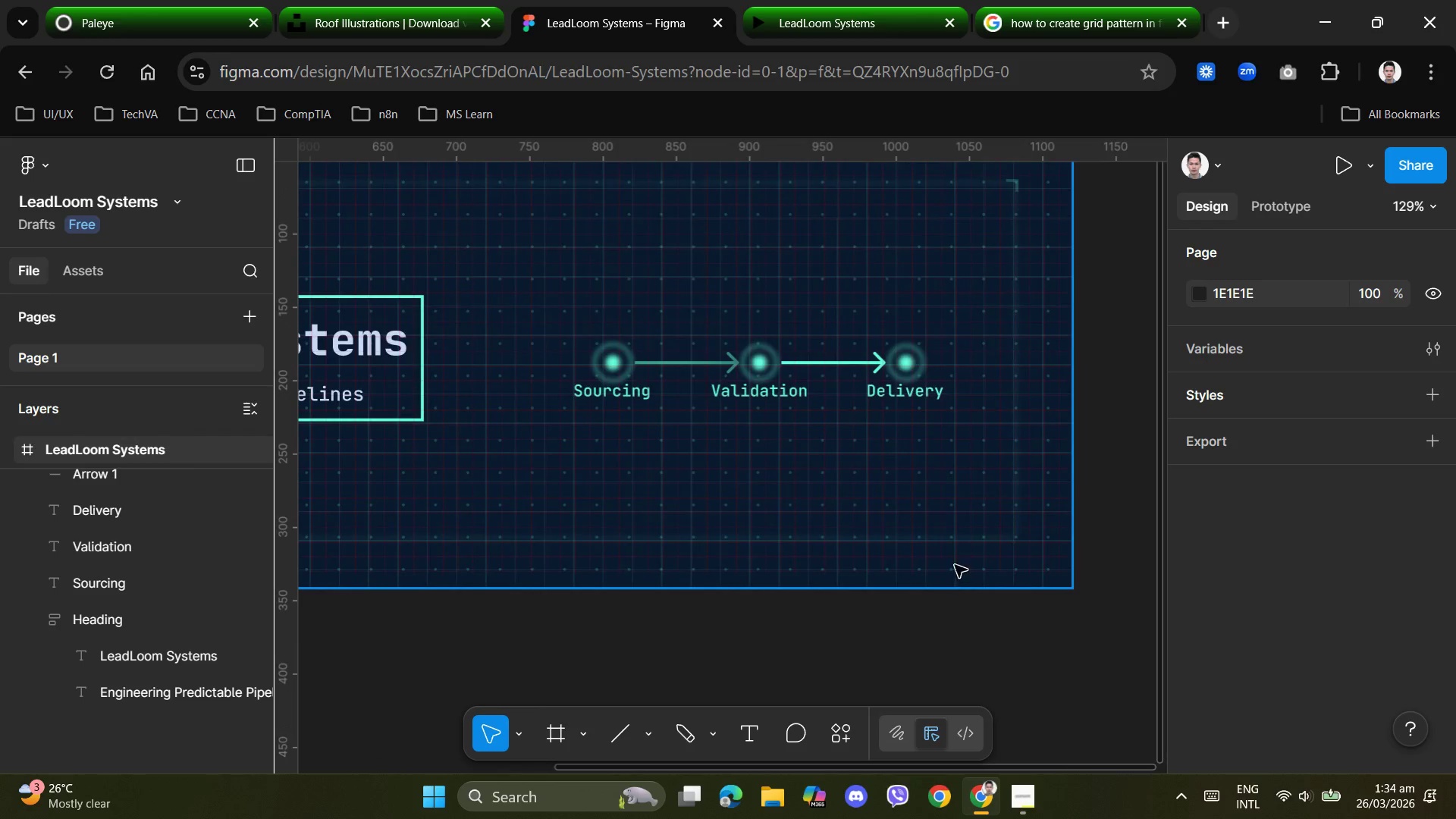 
hold_key(key=ControlLeft, duration=0.66)
scroll: coordinate [954, 579], scroll_direction: none, amount: 0.0
 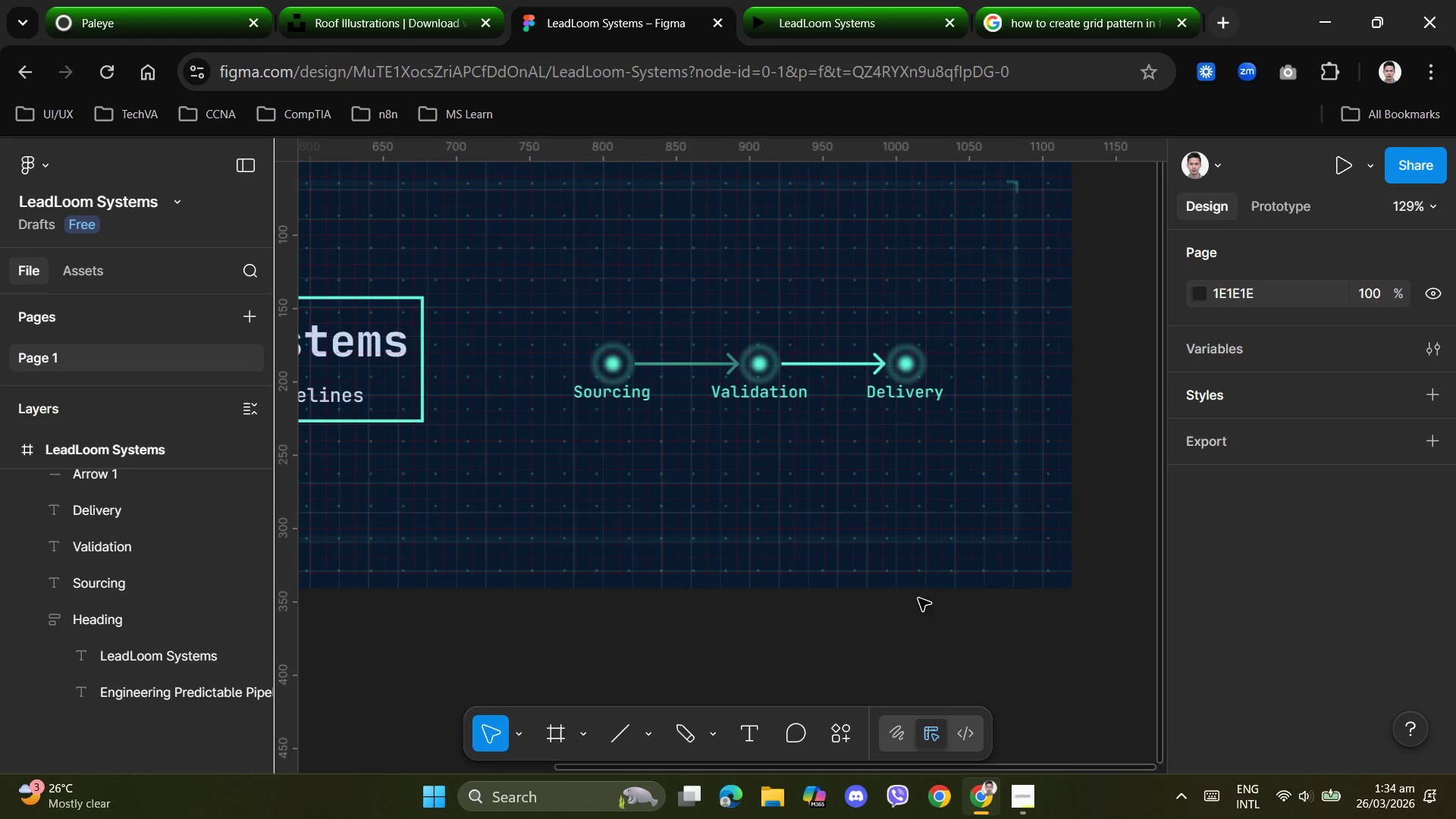 
wait(6.25)
 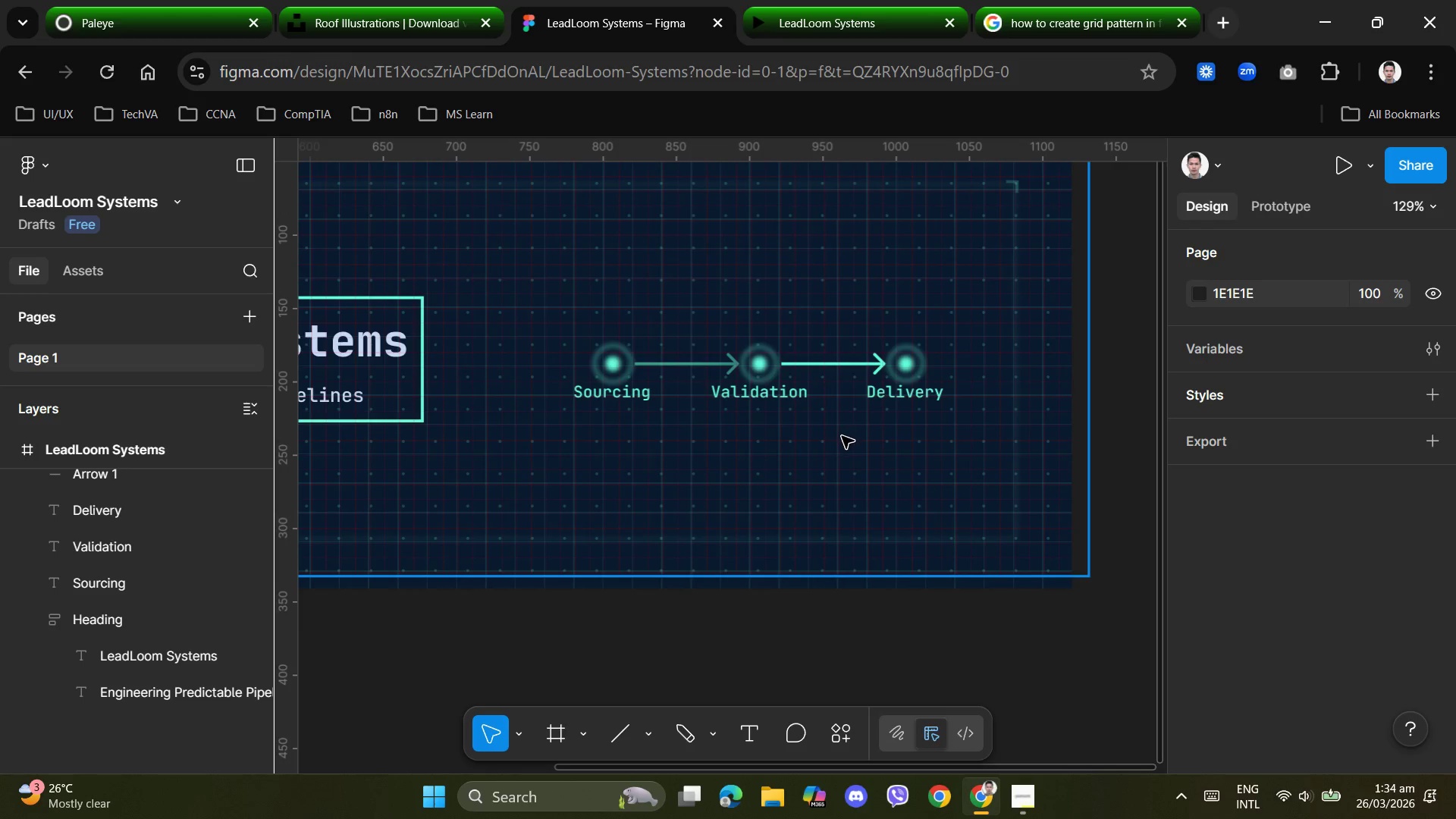 
left_click([635, 727])
 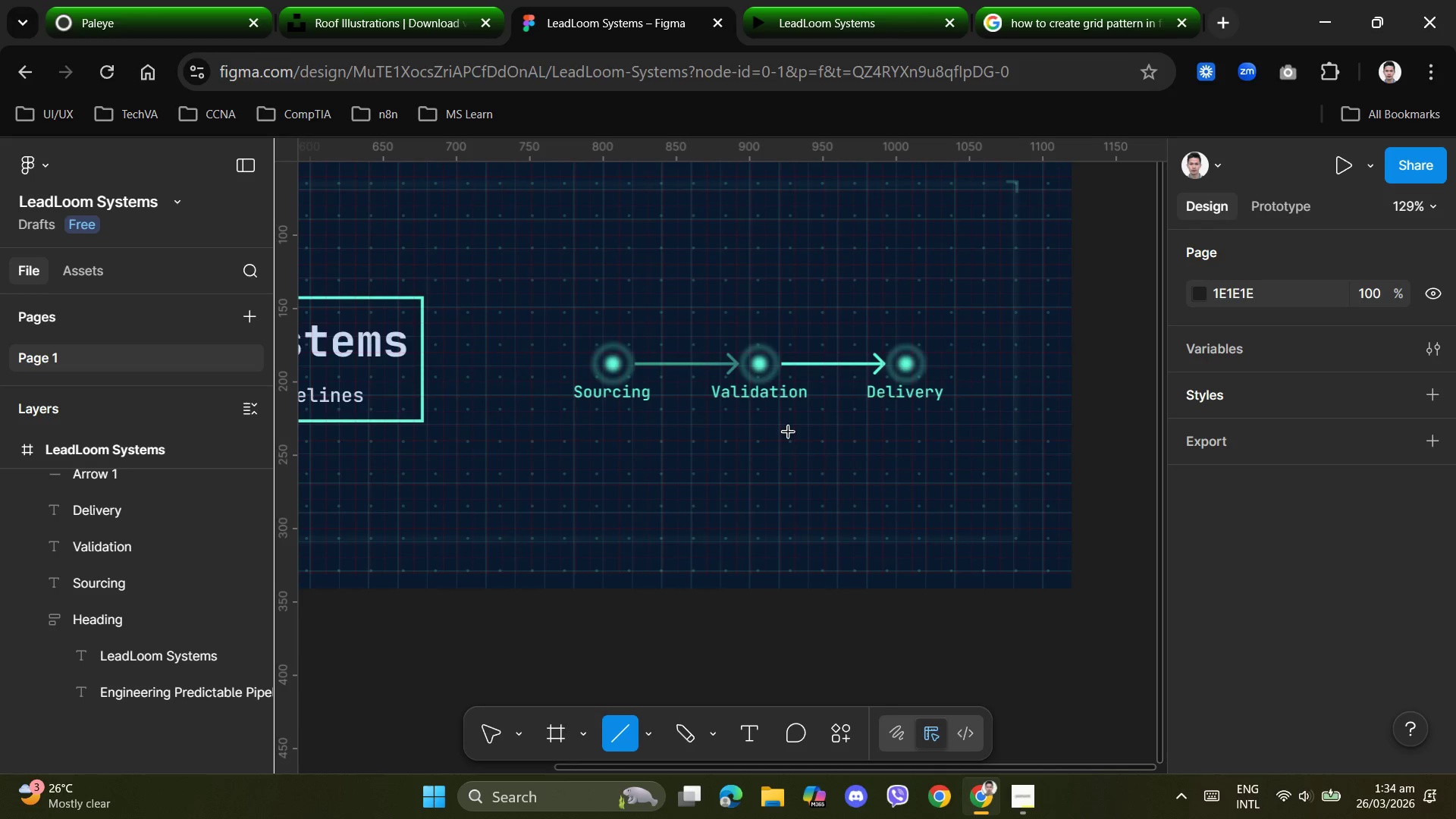 
wait(7.33)
 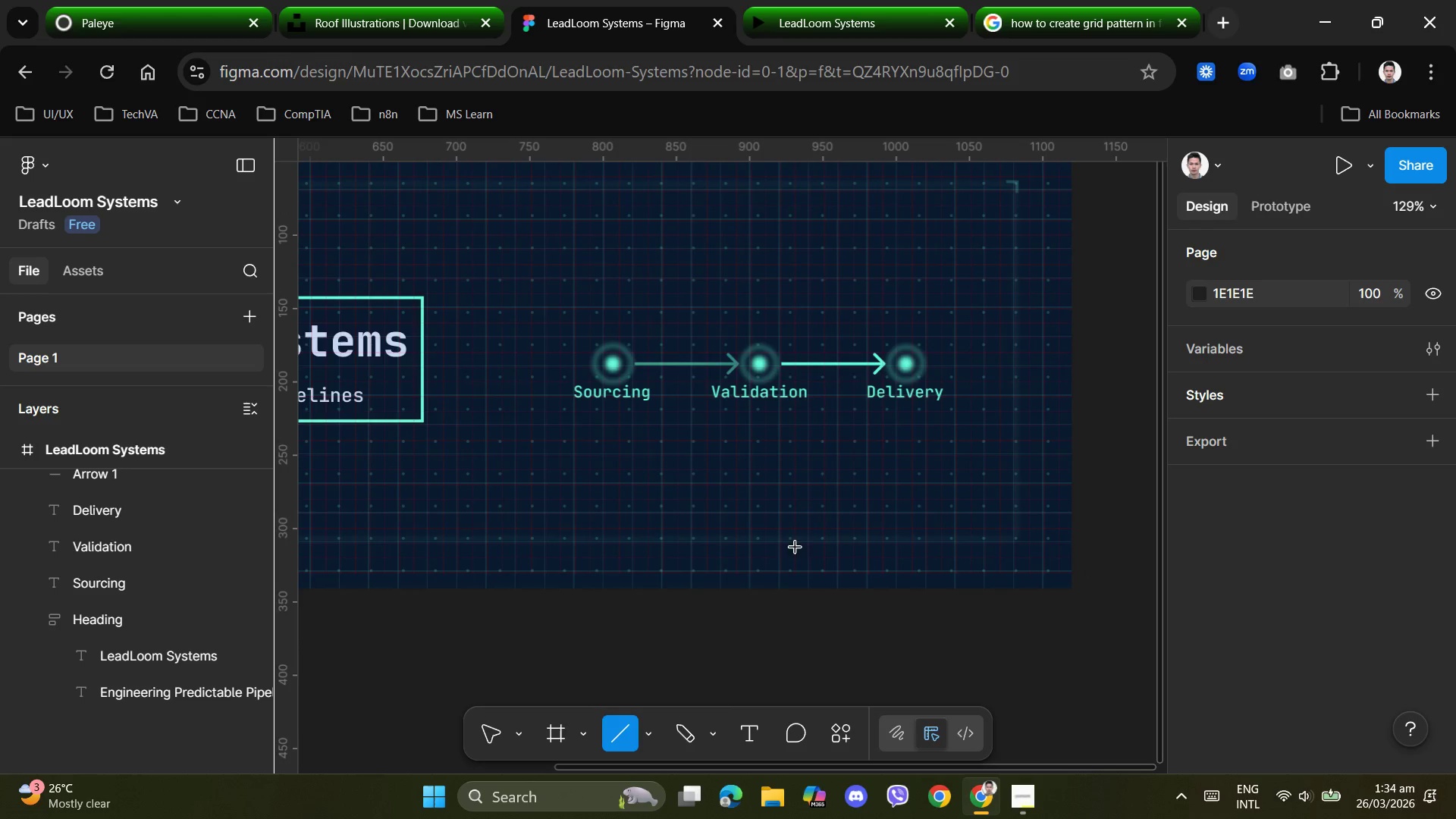 
left_click([811, 425])
 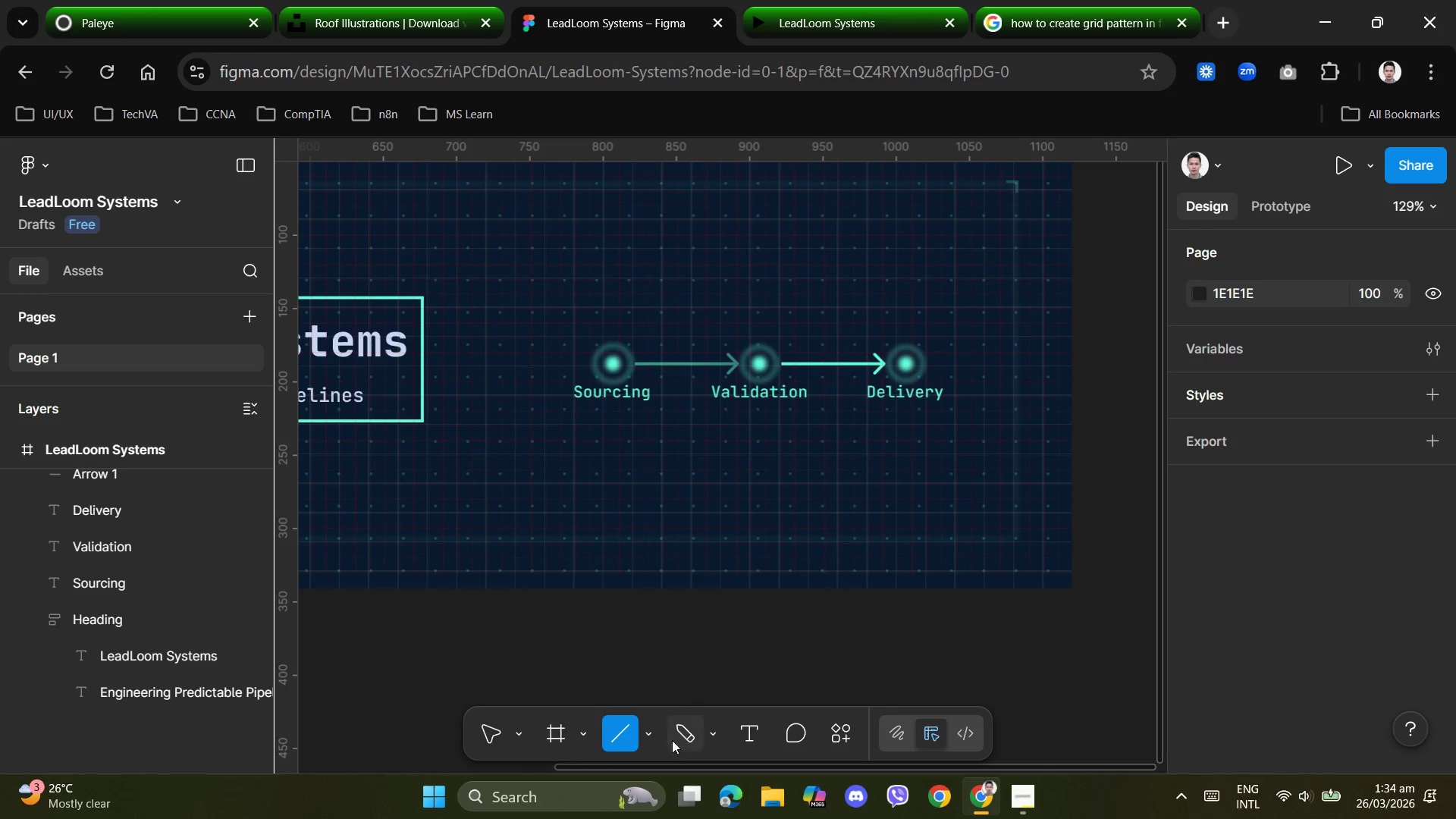 
left_click([651, 738])
 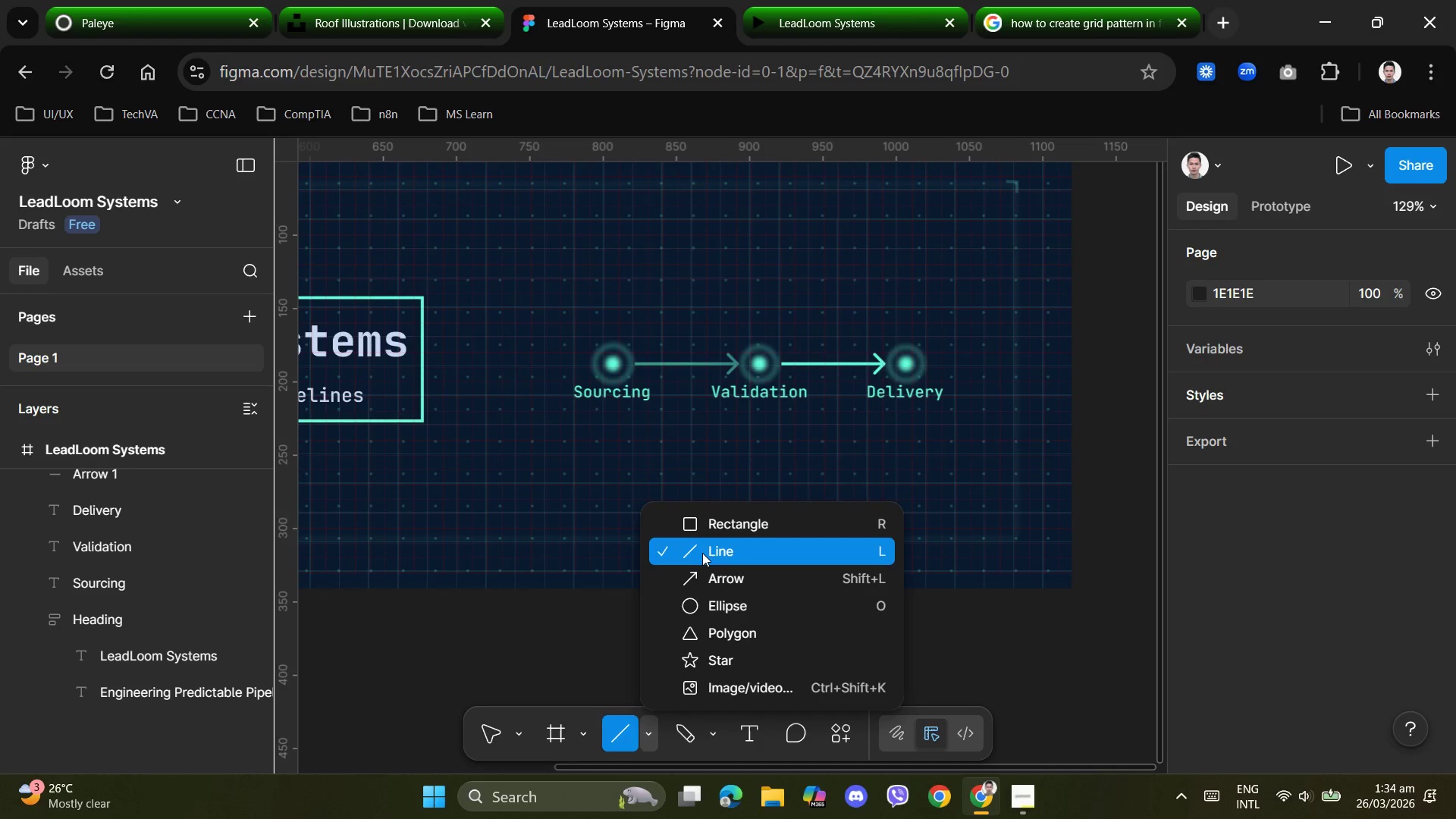 
left_click([702, 552])
 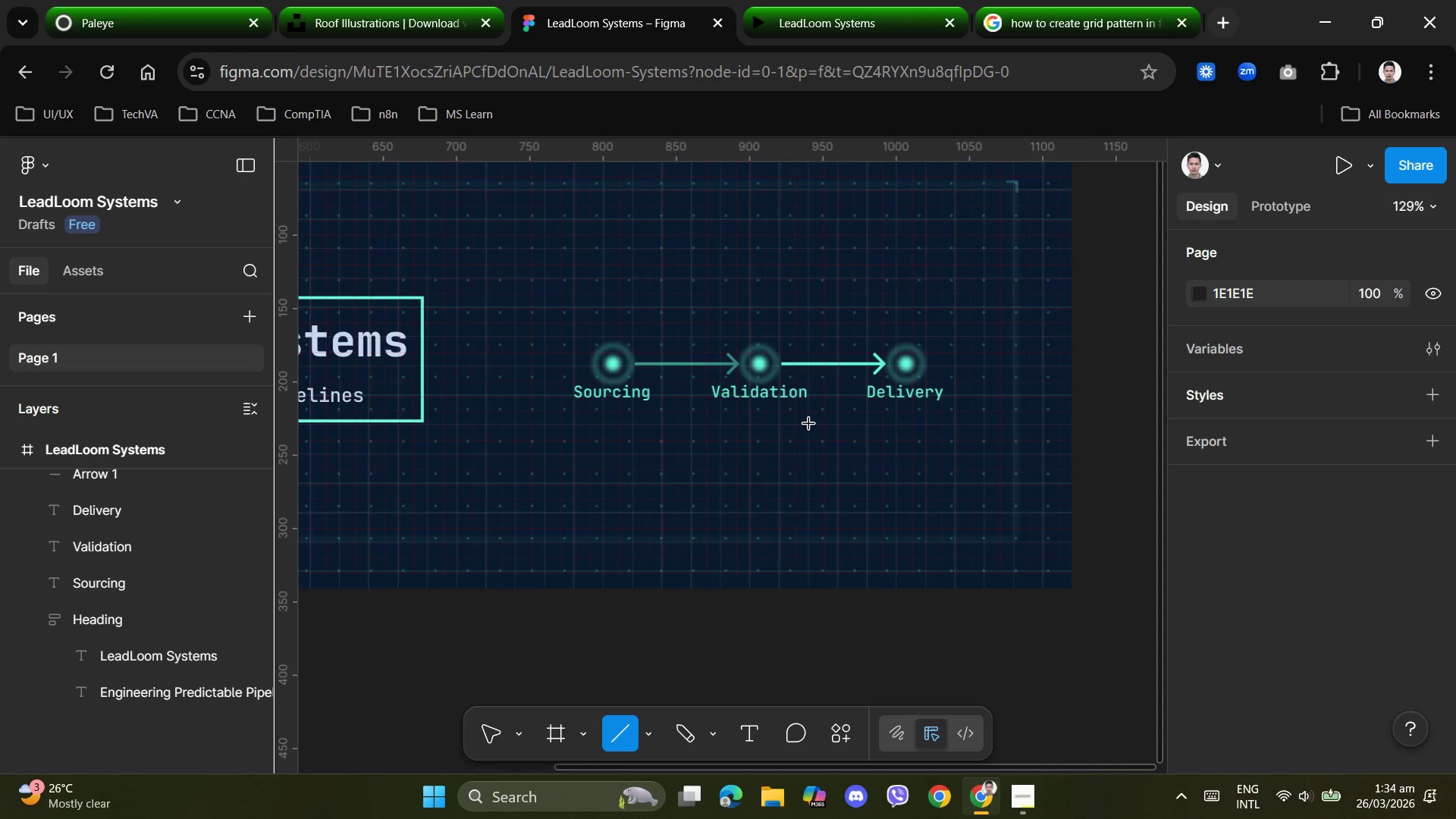 
wait(5.09)
 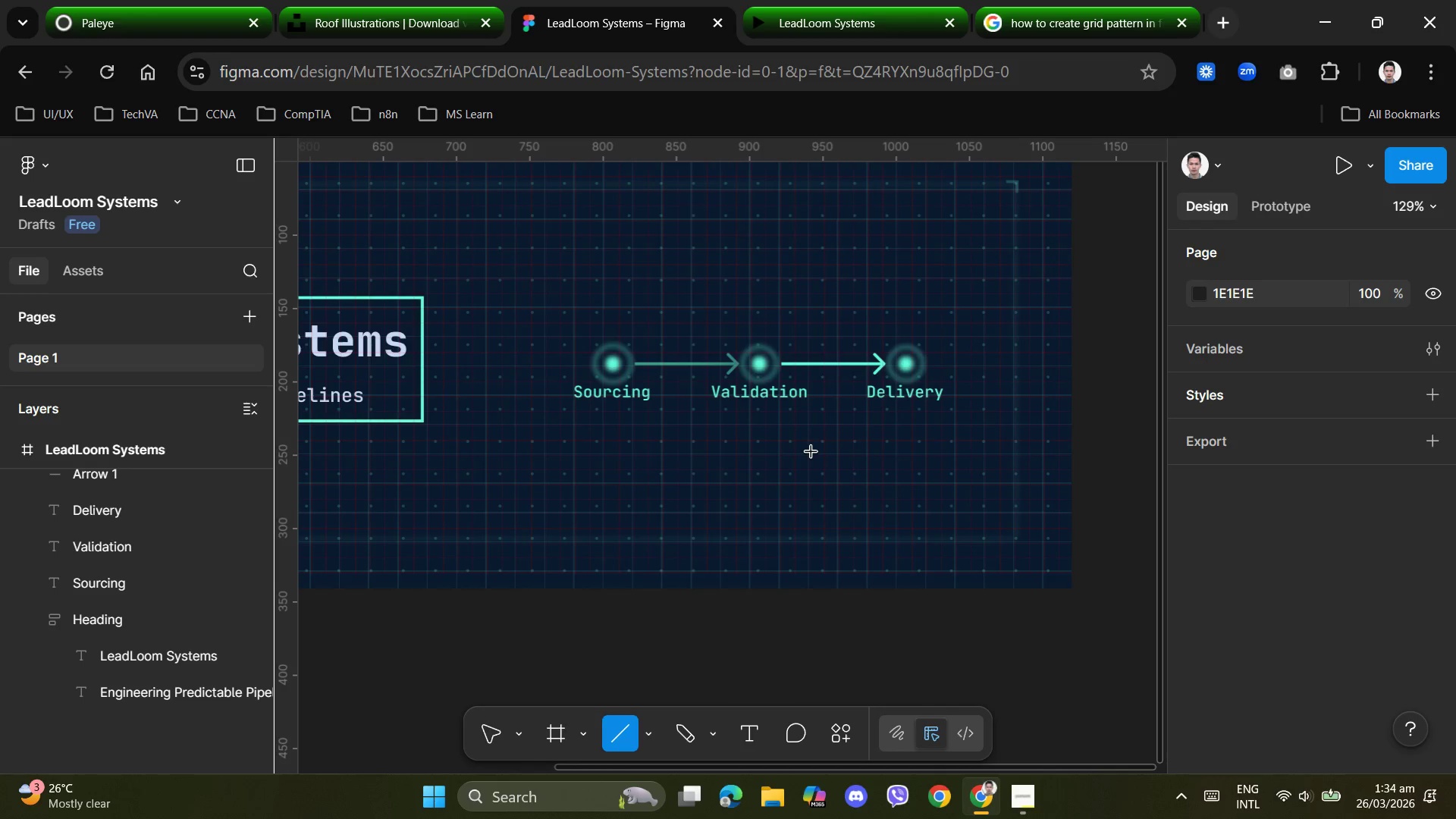 
left_click_drag(start_coordinate=[809, 424], to_coordinate=[808, 592])
 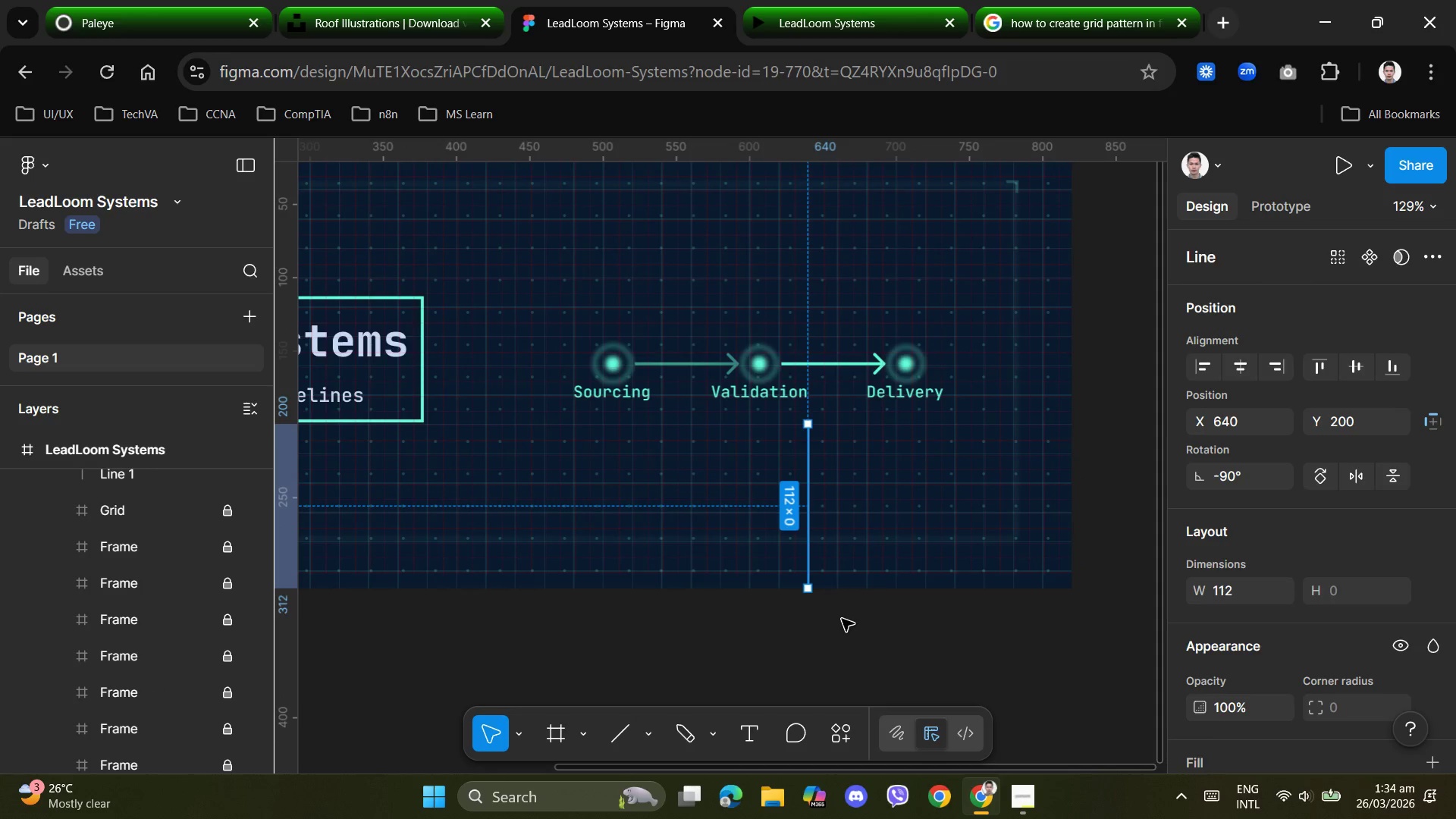 
left_click([842, 619])
 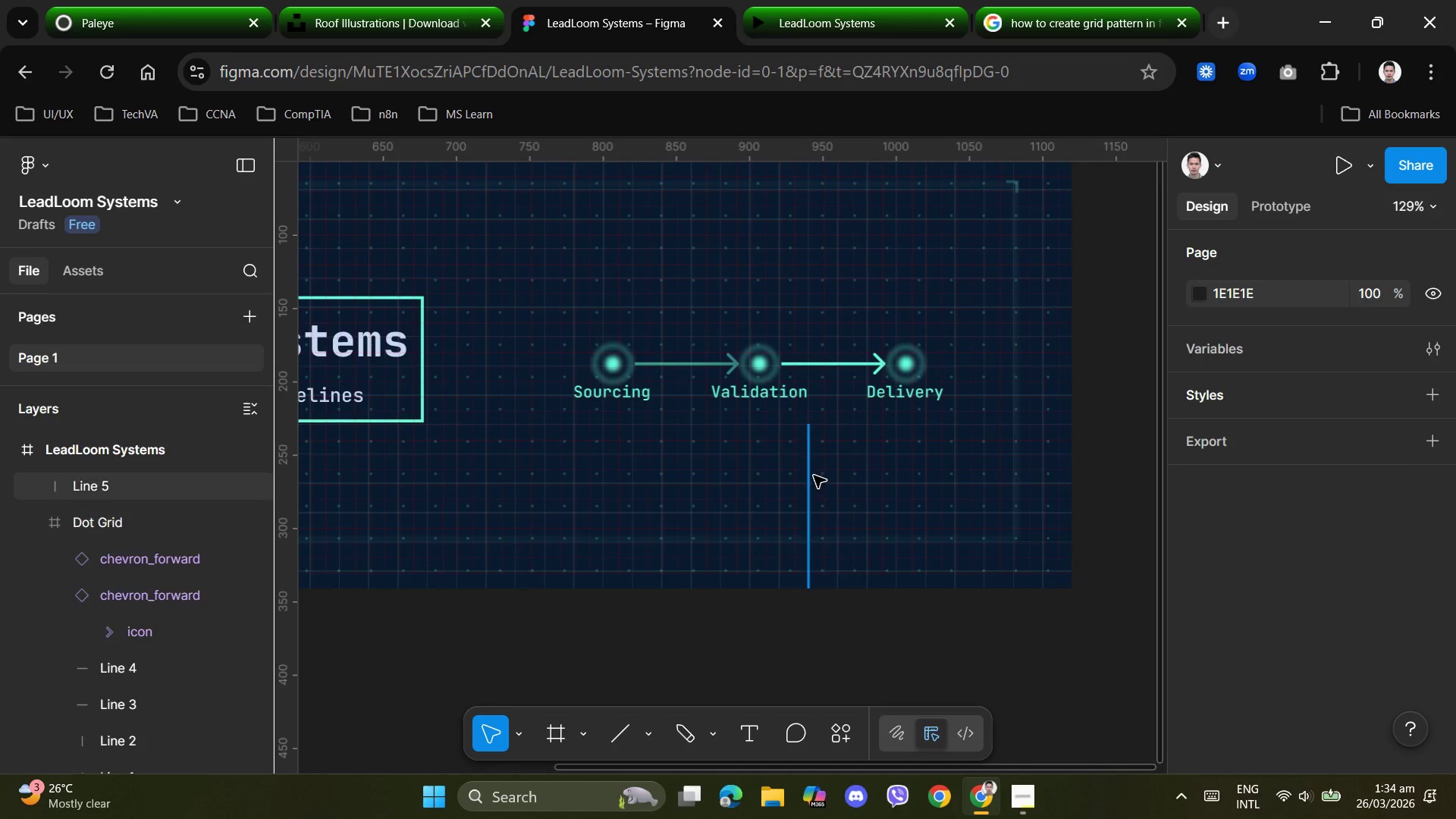 
left_click([811, 474])
 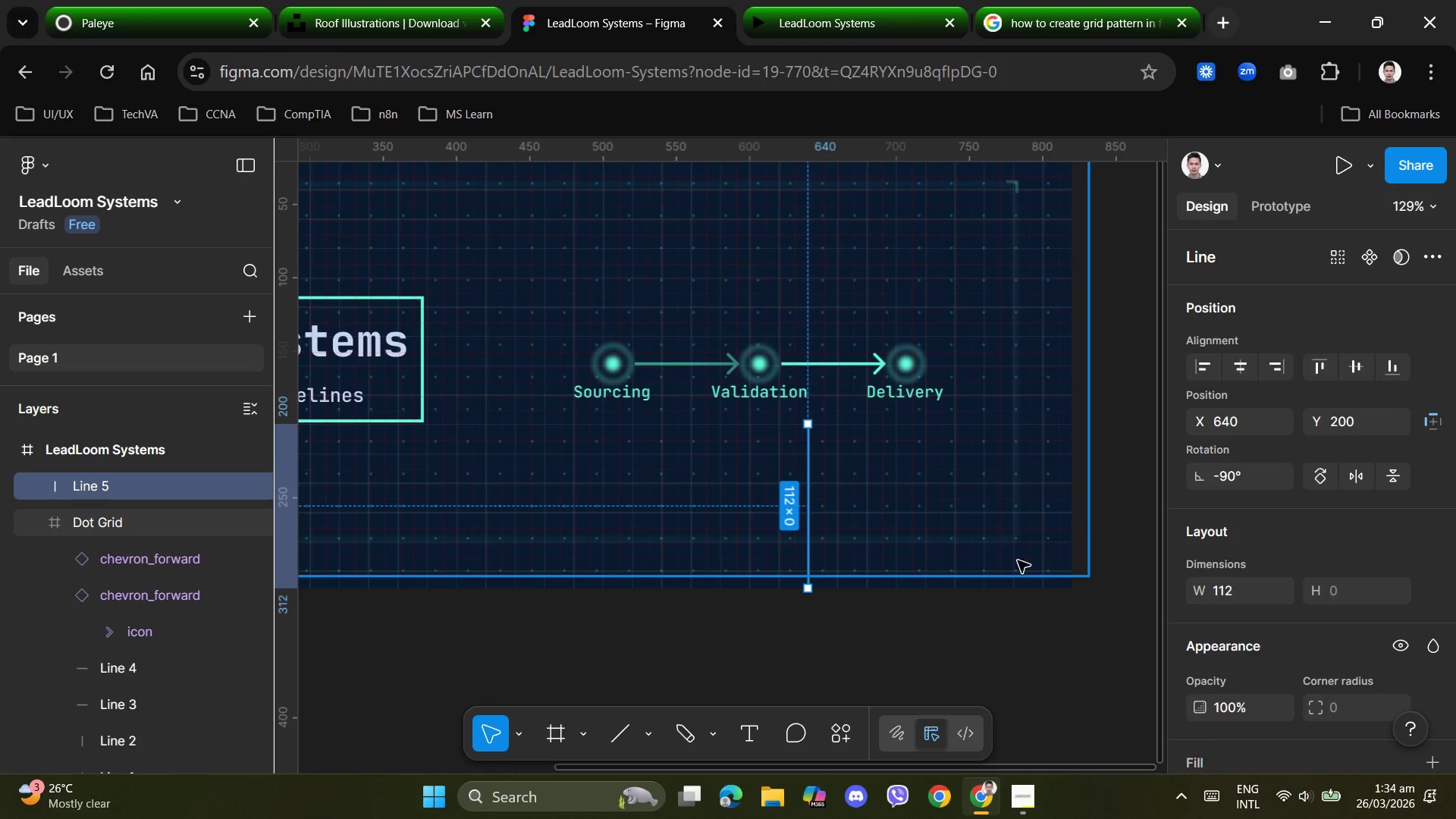 
scroll: coordinate [1227, 654], scroll_direction: down, amount: 5.0
 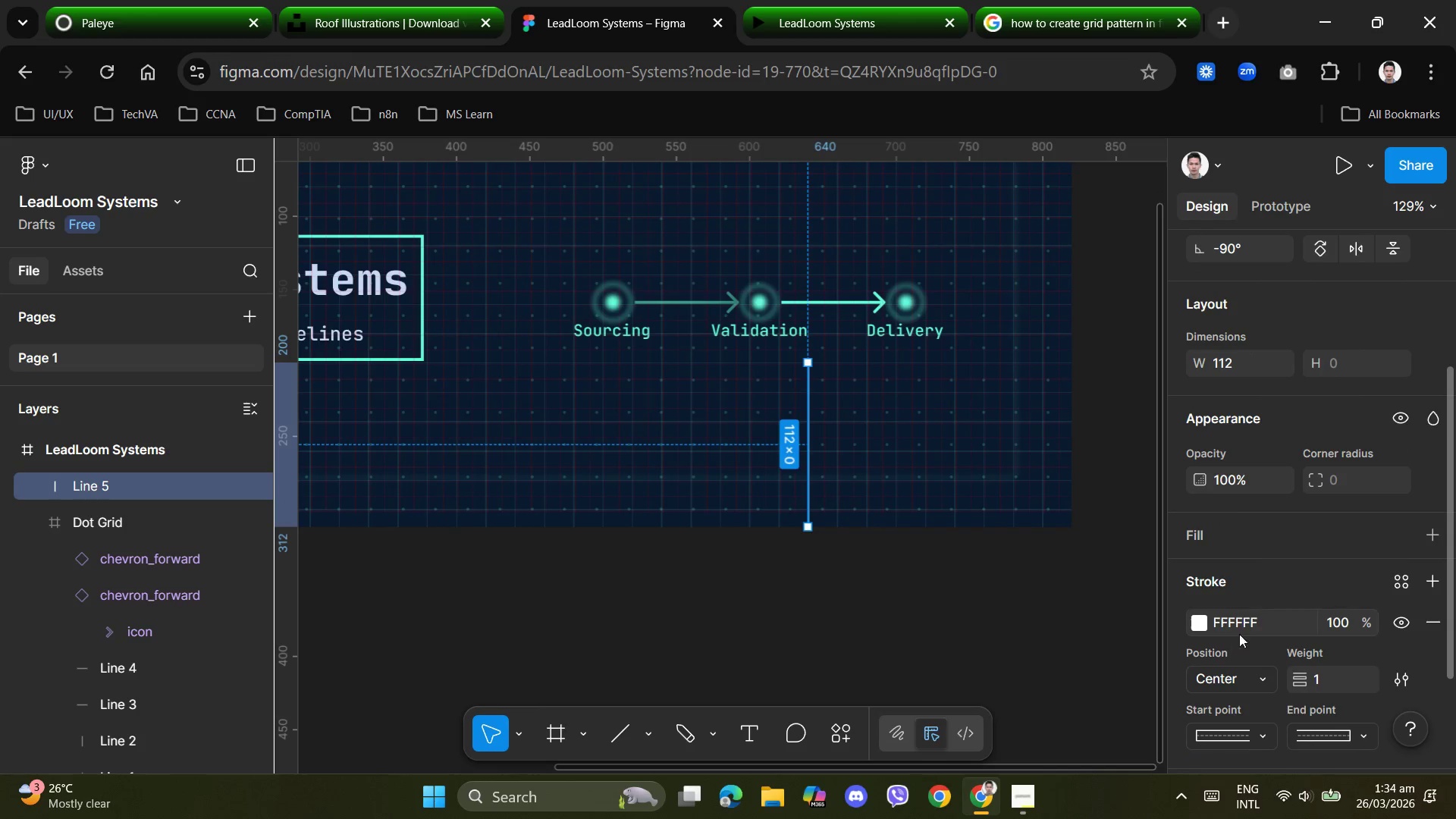 
left_click([1244, 620])
 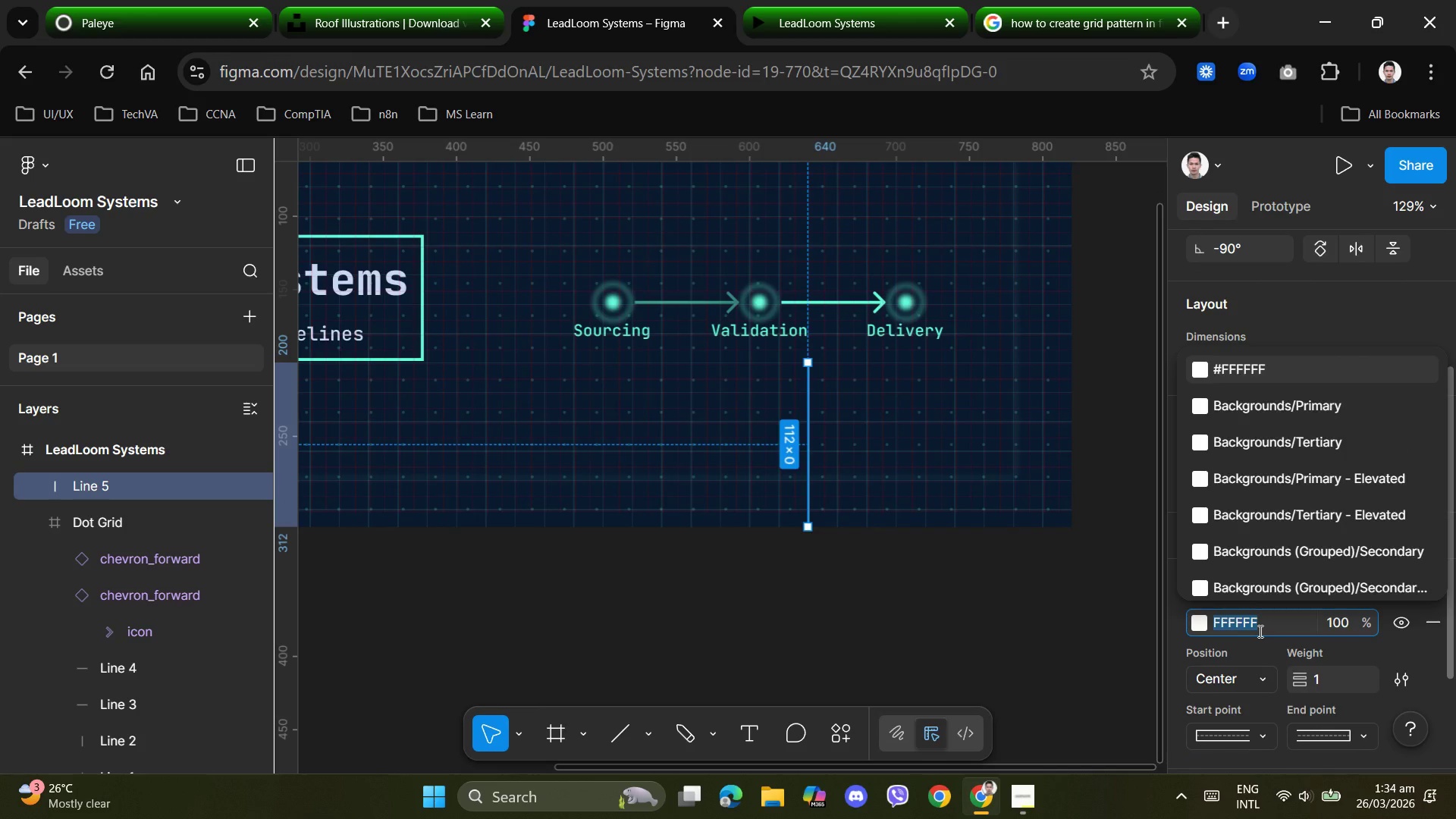 
key(Control+V)
 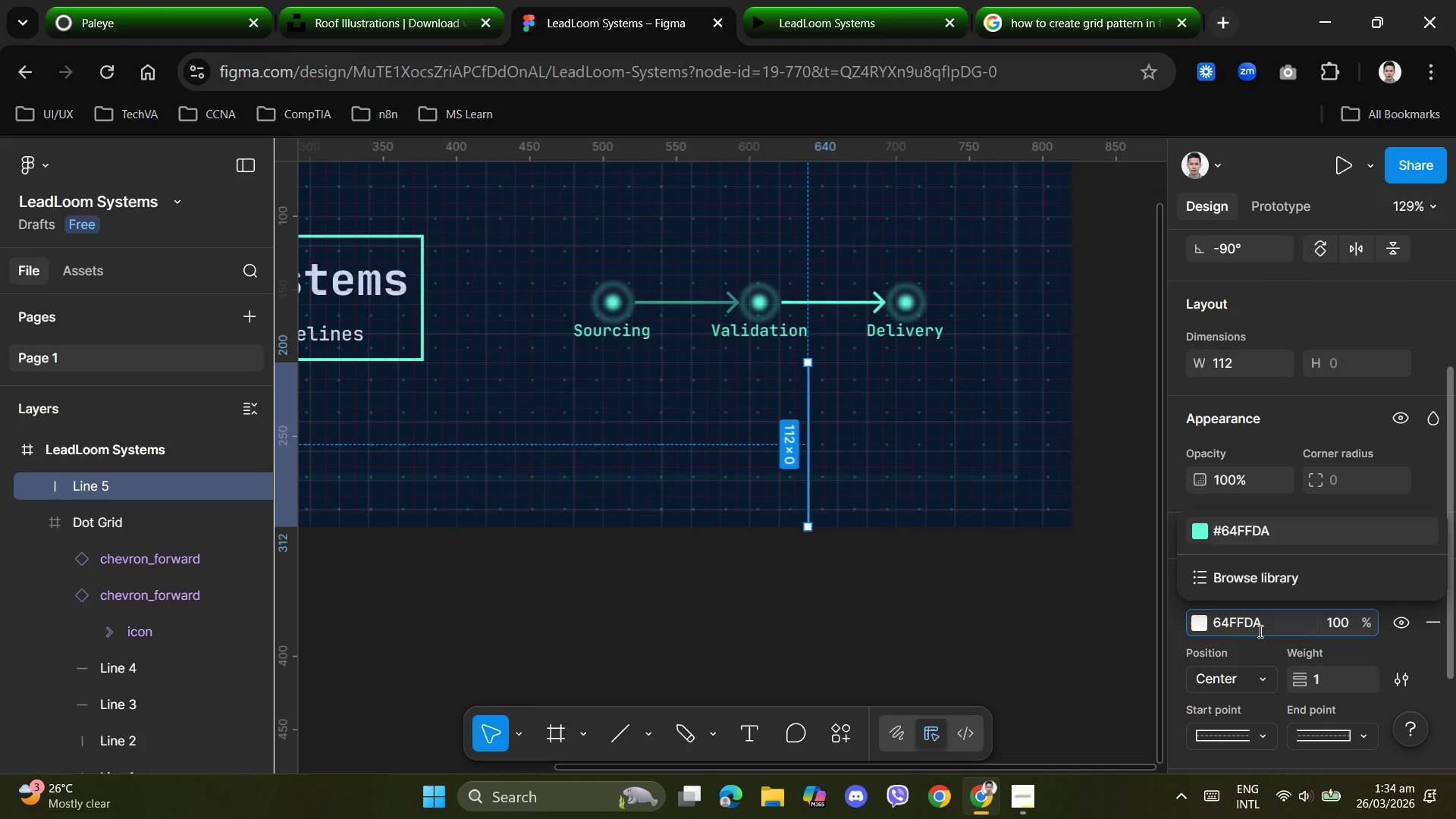 
key(NumpadEnter)
 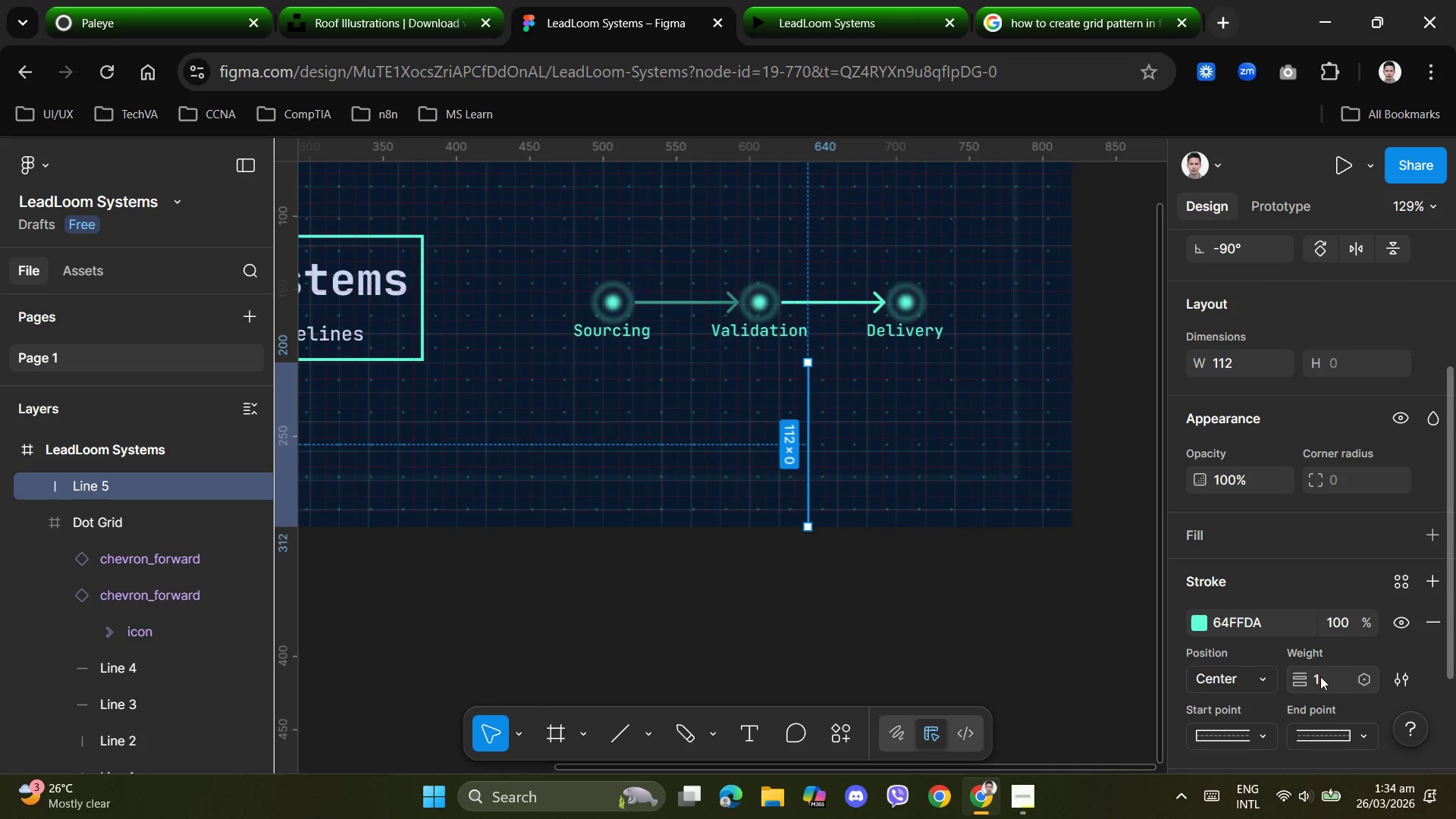 
left_click([1315, 679])
 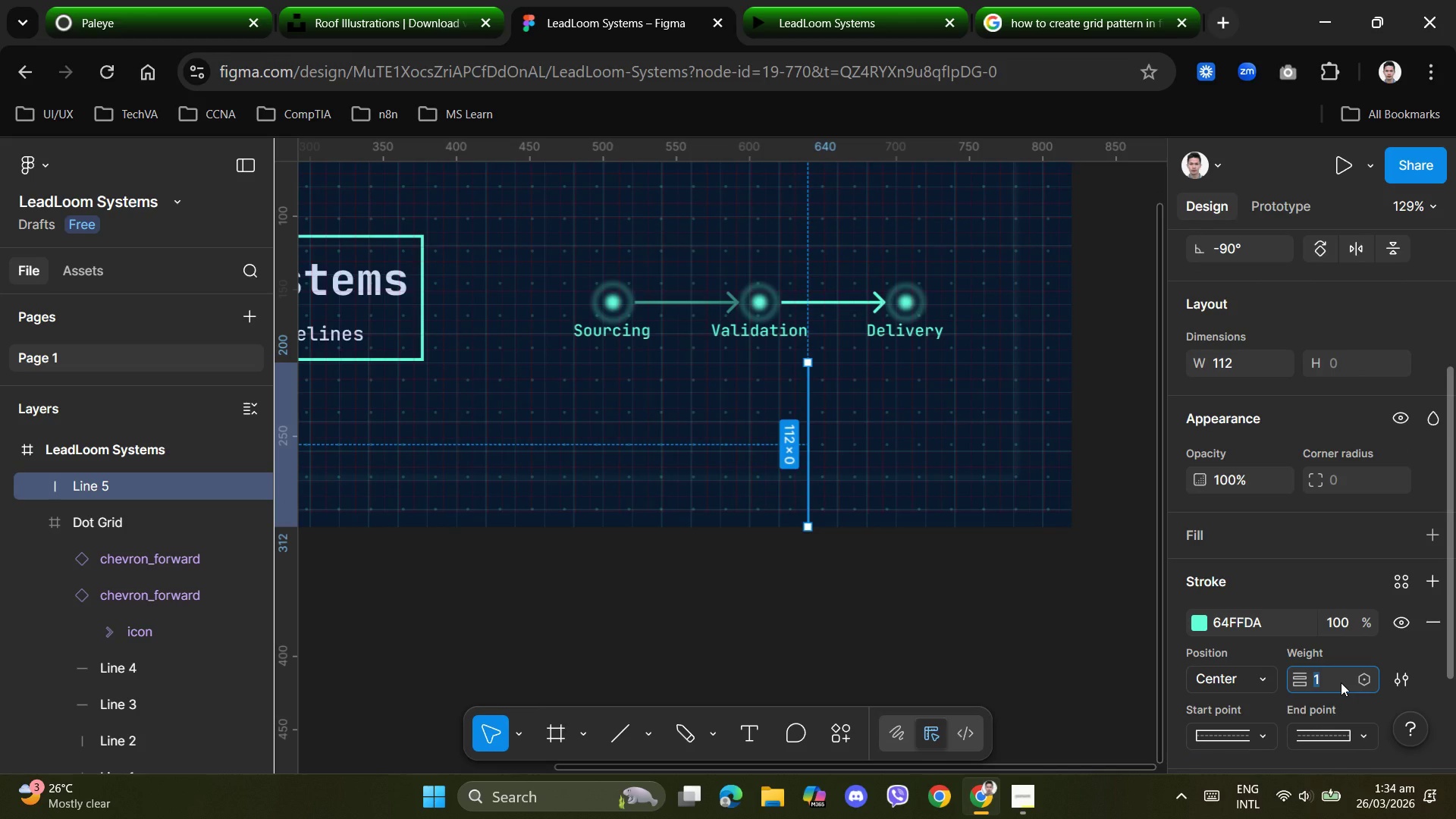 
key(Numpad0)
 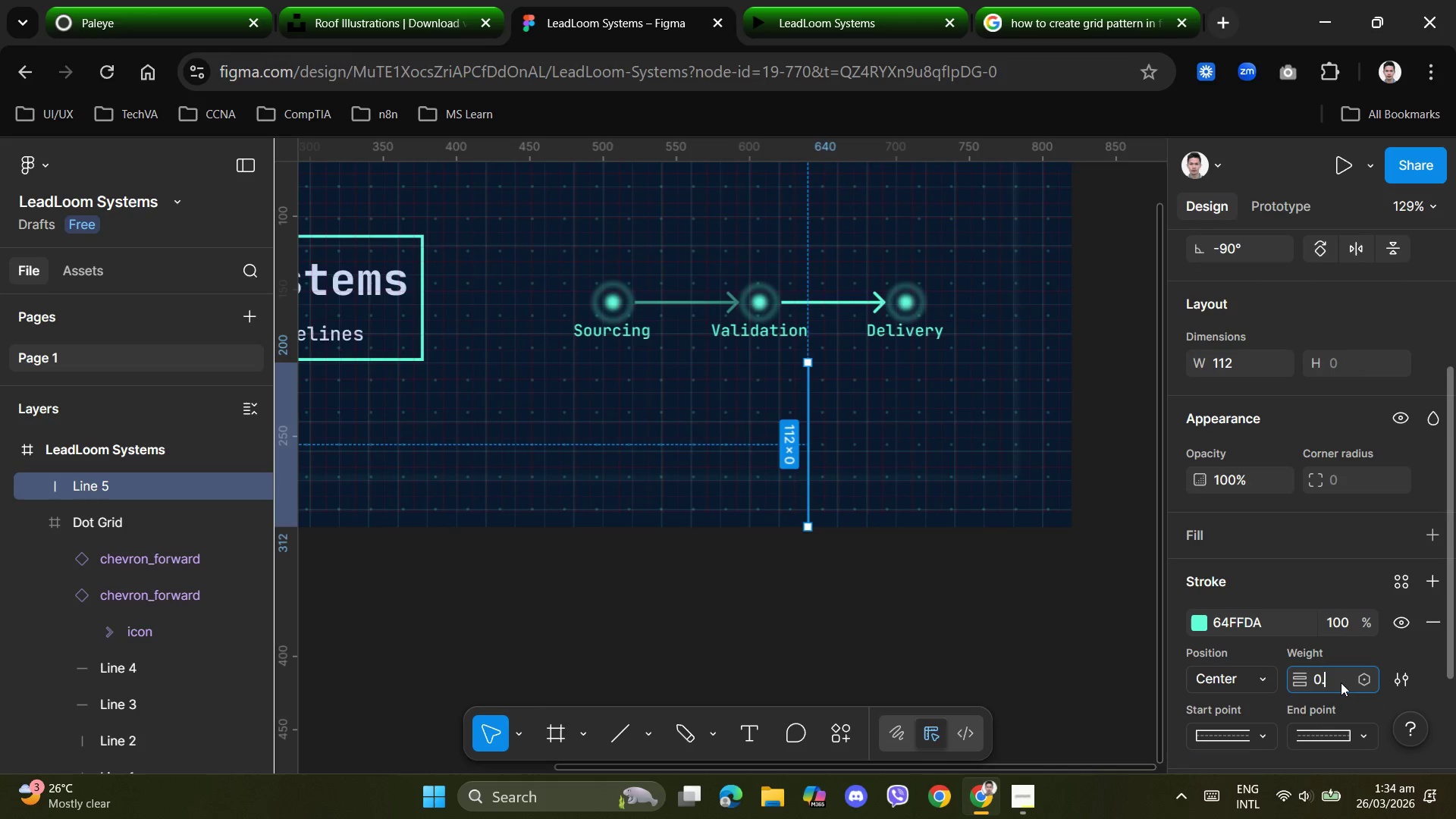 
key(NumpadDecimal)
 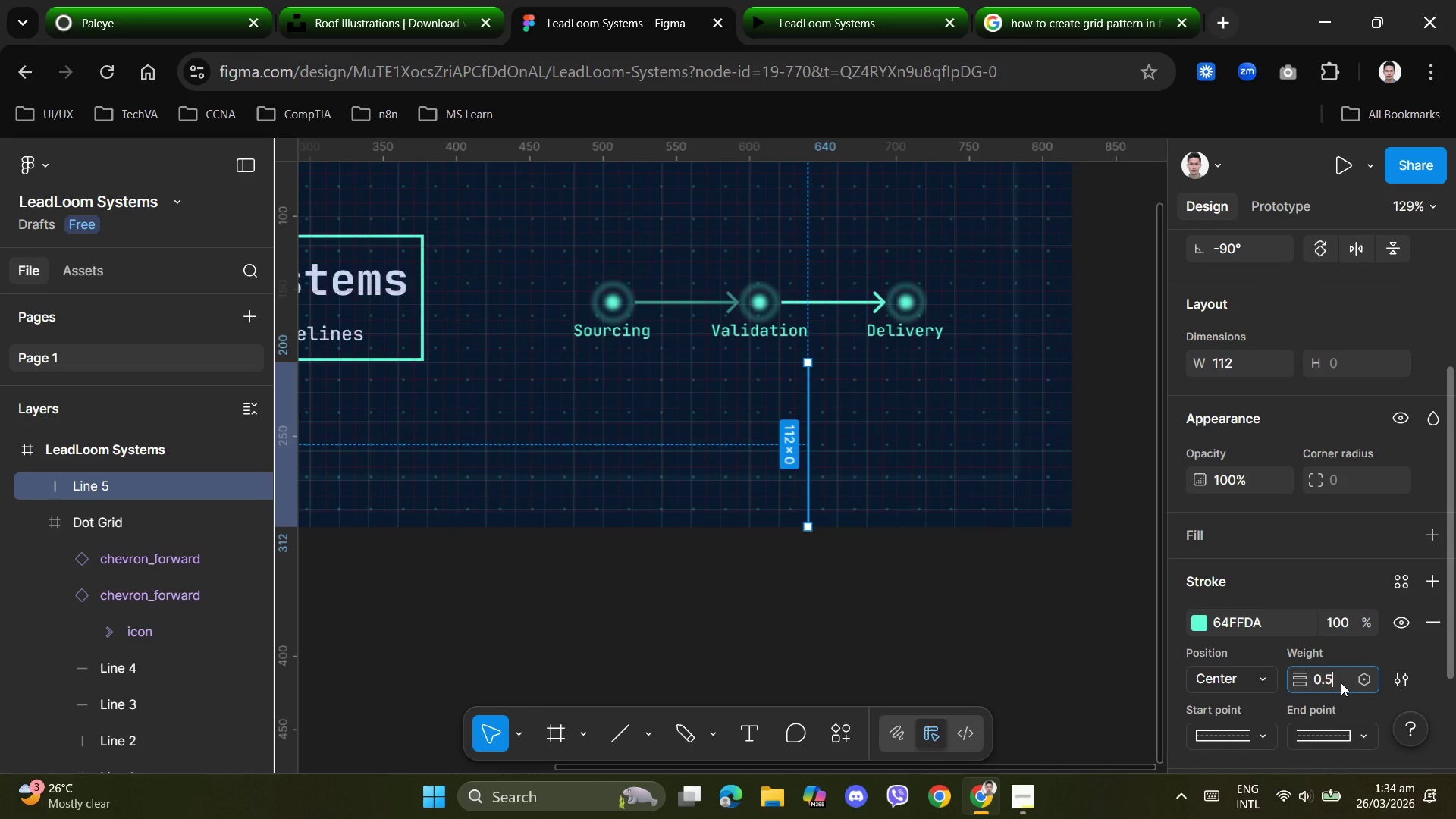 
key(Numpad5)
 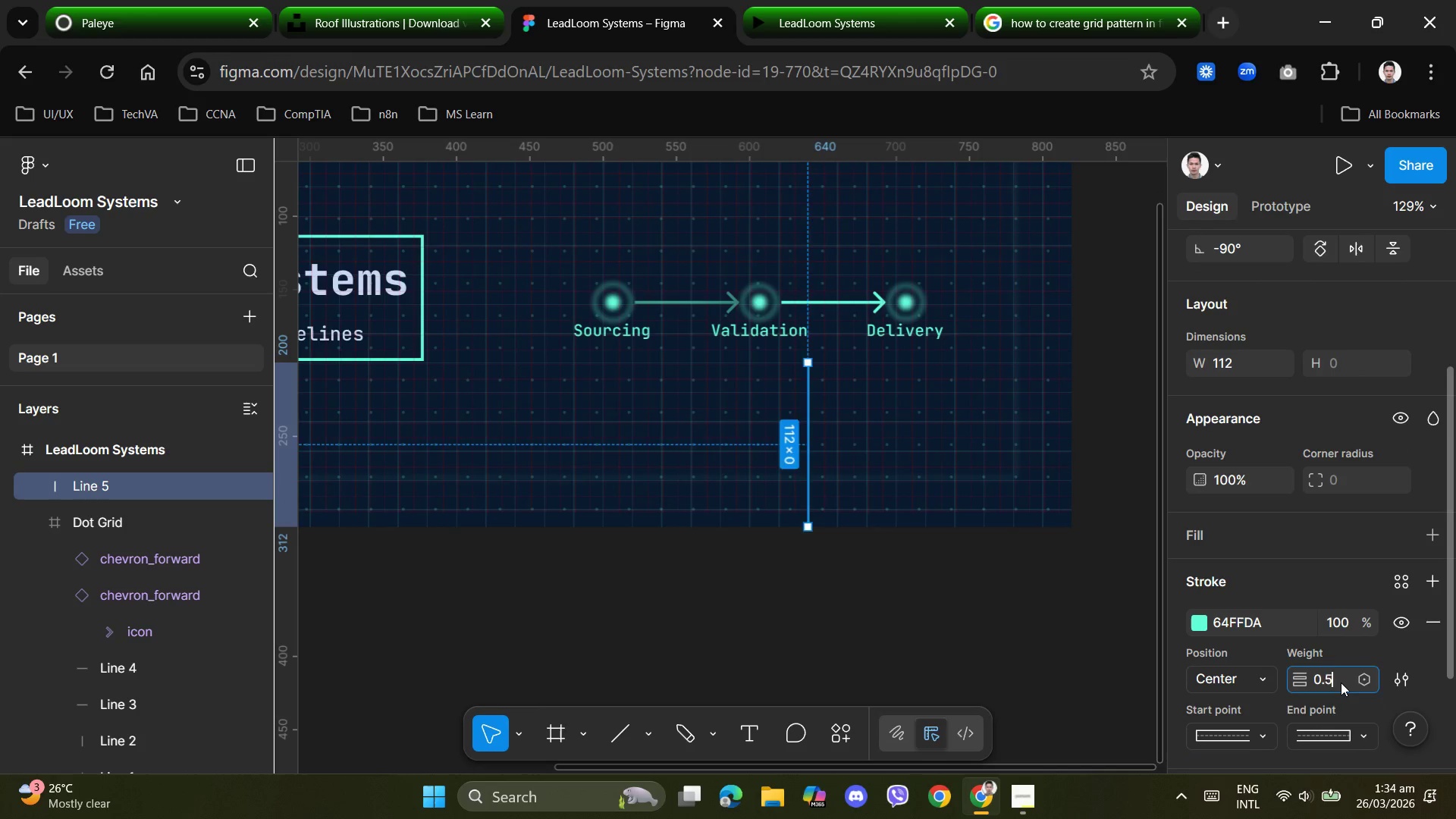 
key(NumpadEnter)
 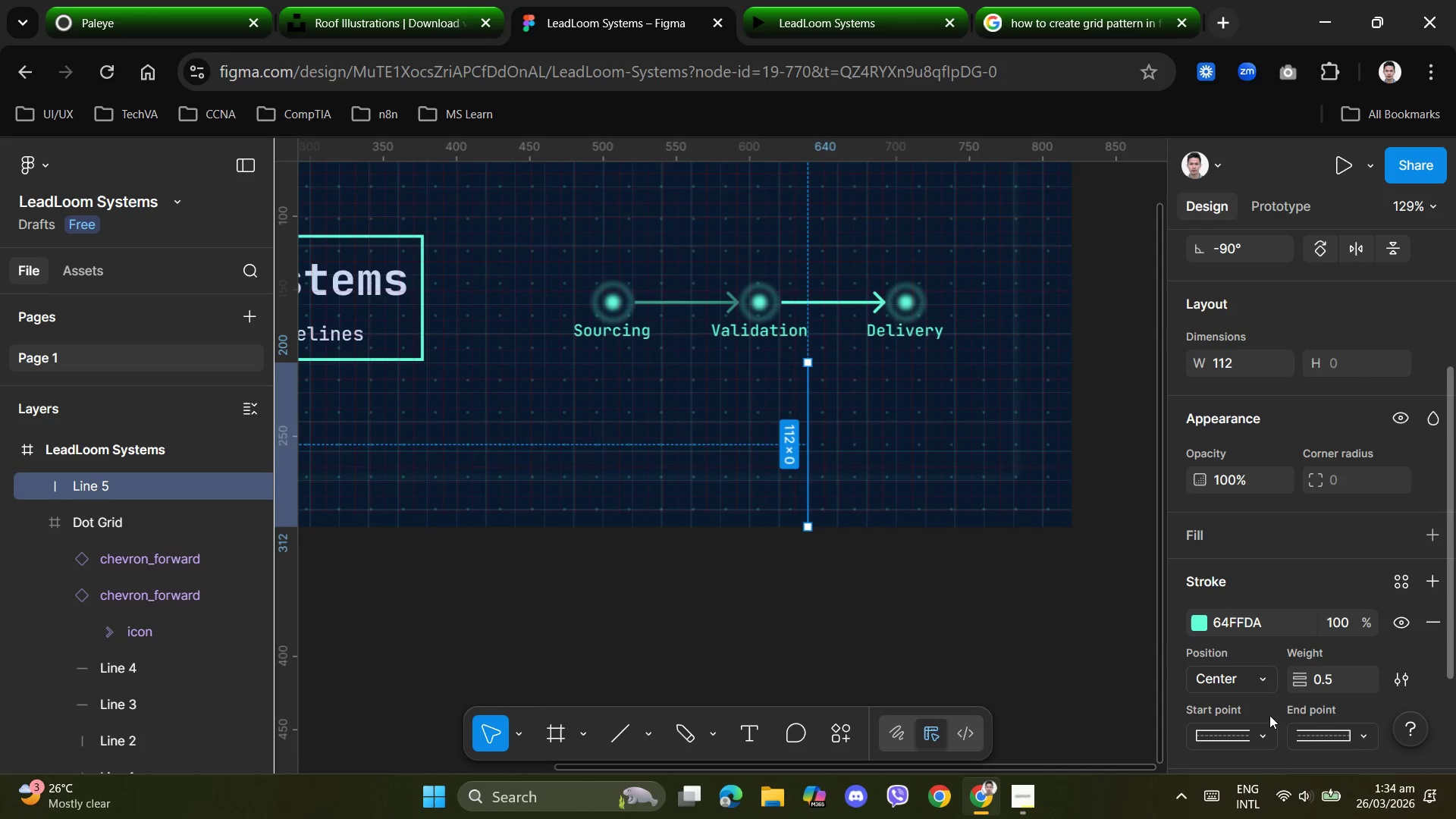 
left_click([925, 598])
 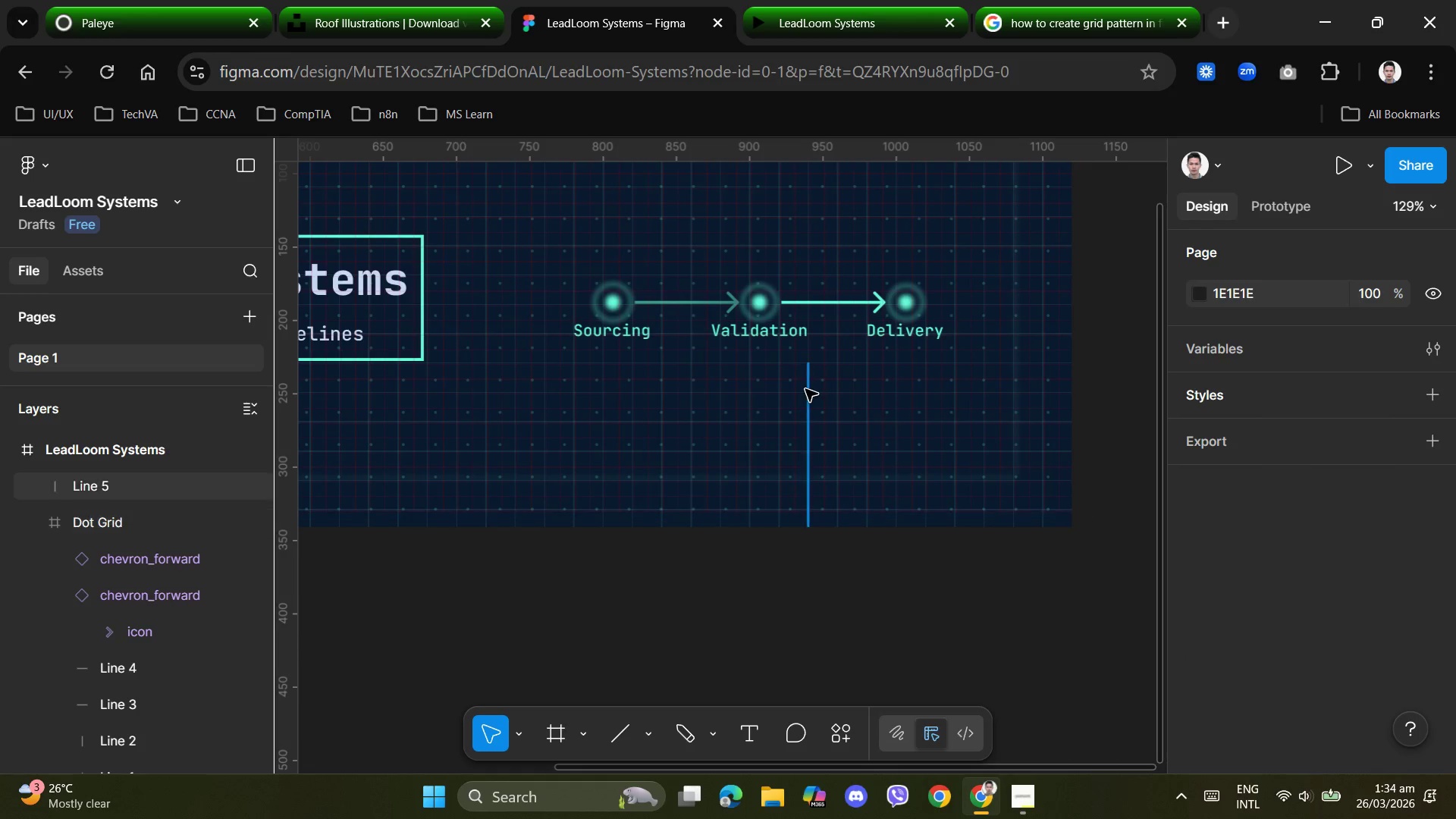 
left_click([805, 390])
 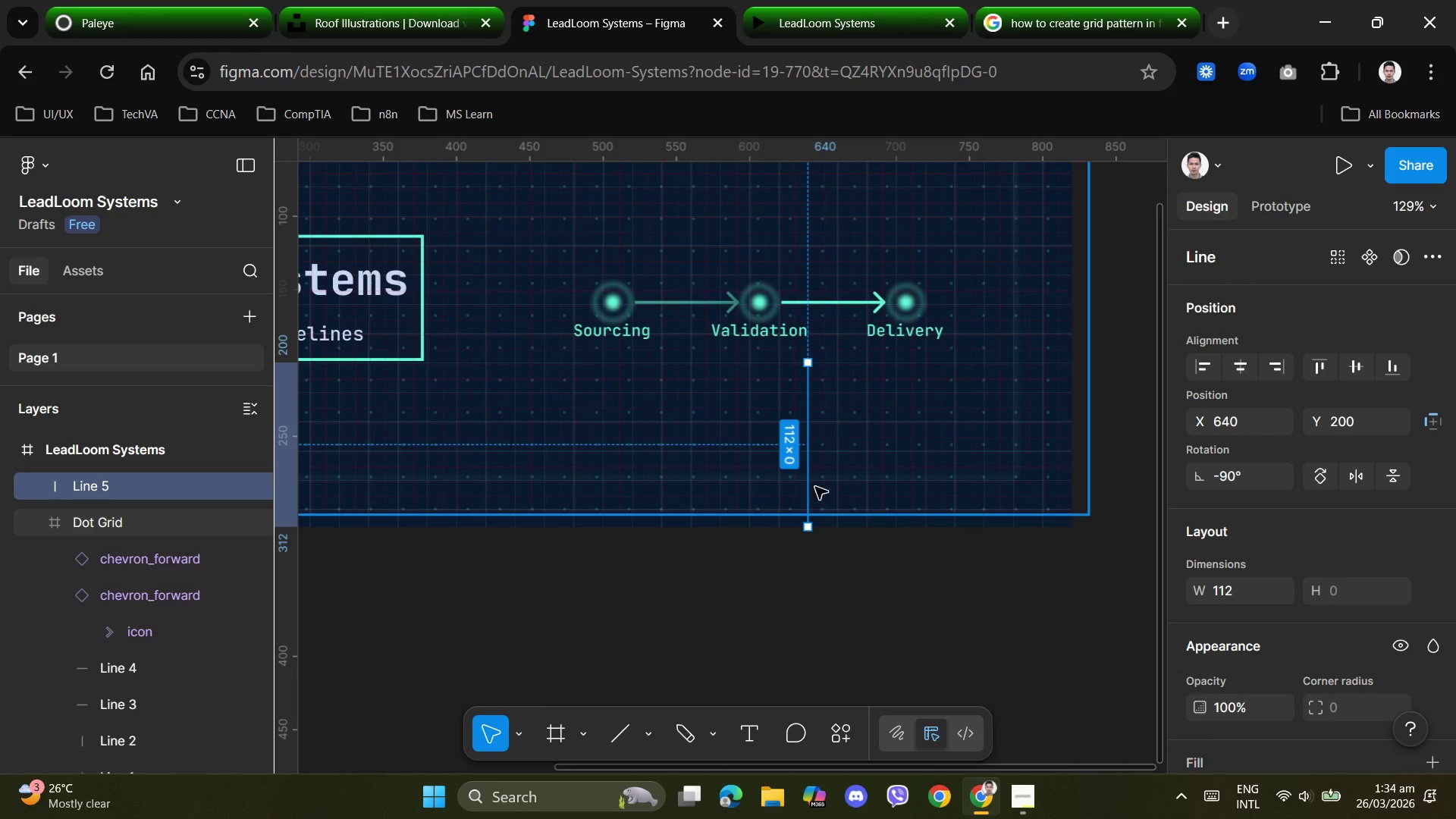 
left_click([622, 732])
 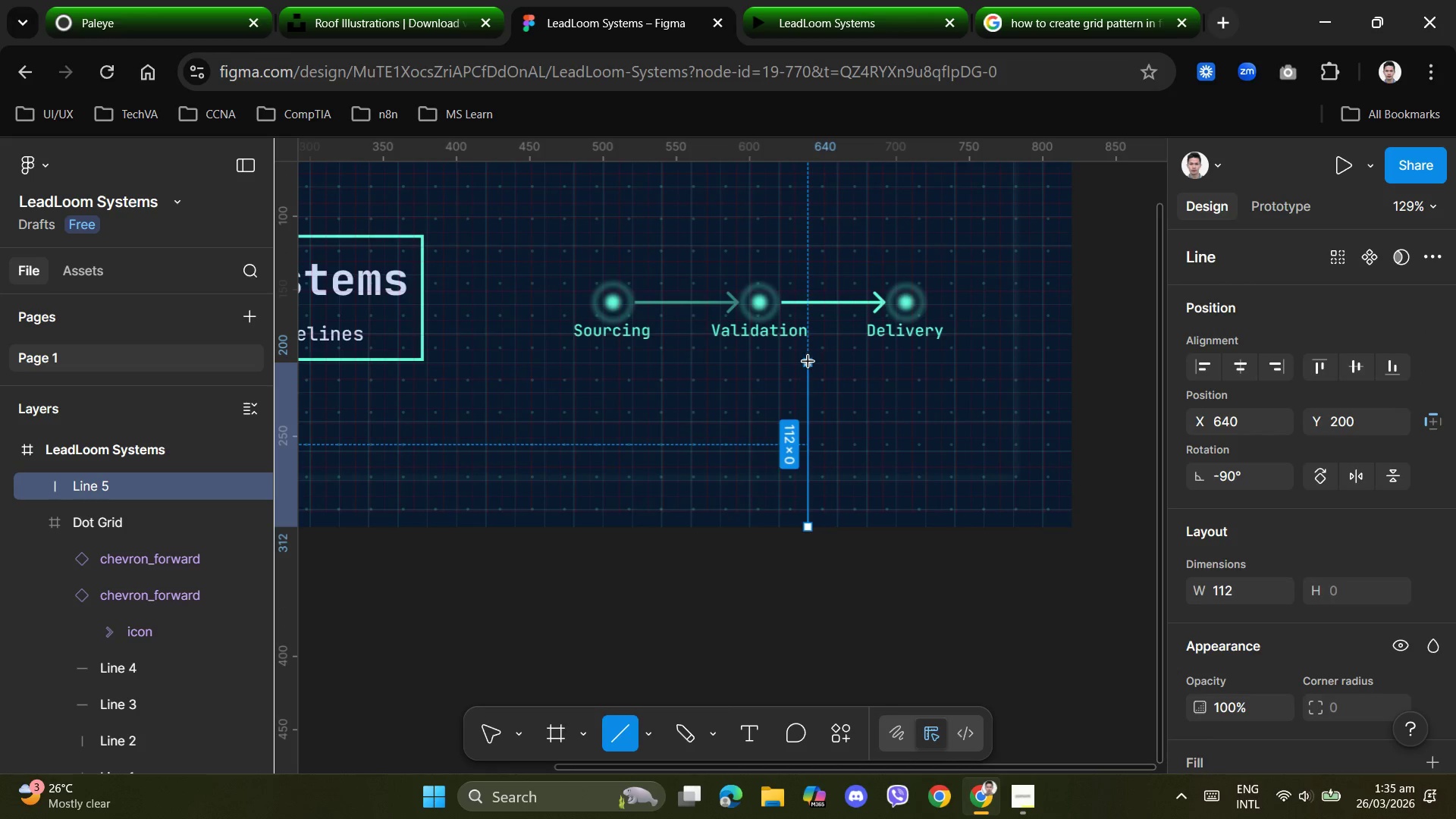 
left_click_drag(start_coordinate=[808, 363], to_coordinate=[1072, 363])
 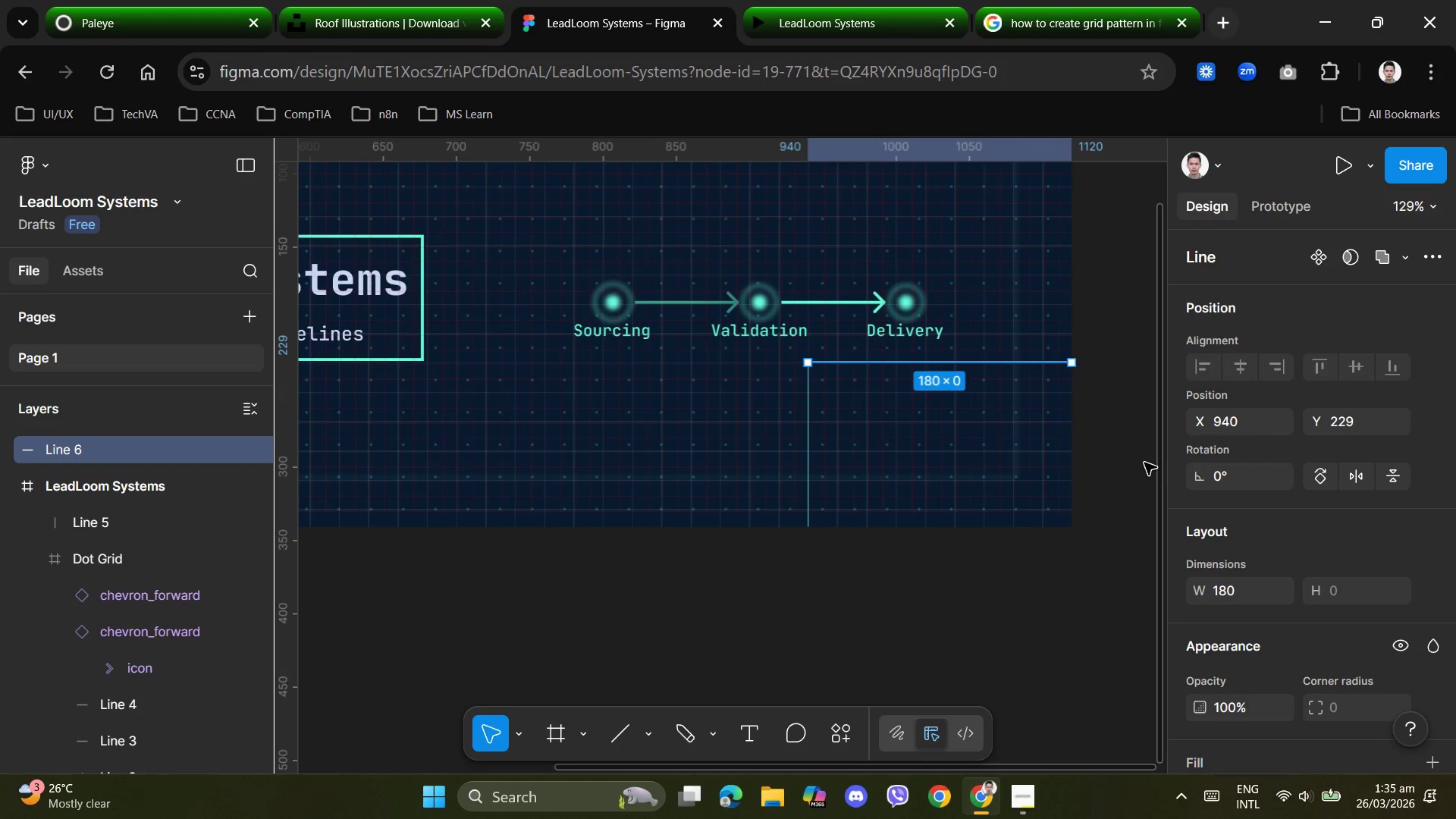 
left_click([1144, 463])
 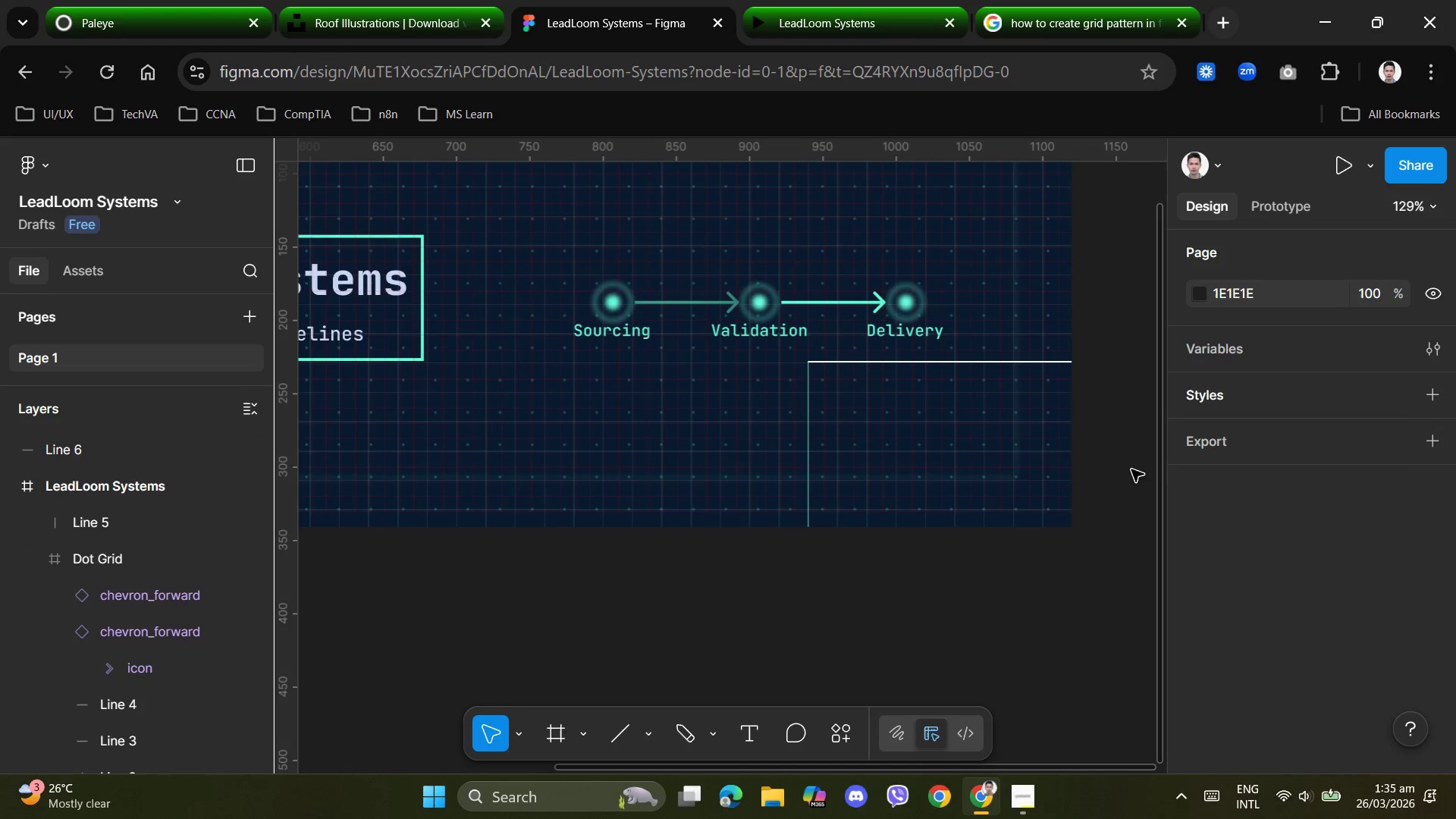 
hold_key(key=ControlLeft, duration=1.53)
scroll: coordinate [1131, 469], scroll_direction: up, amount: 8.0
 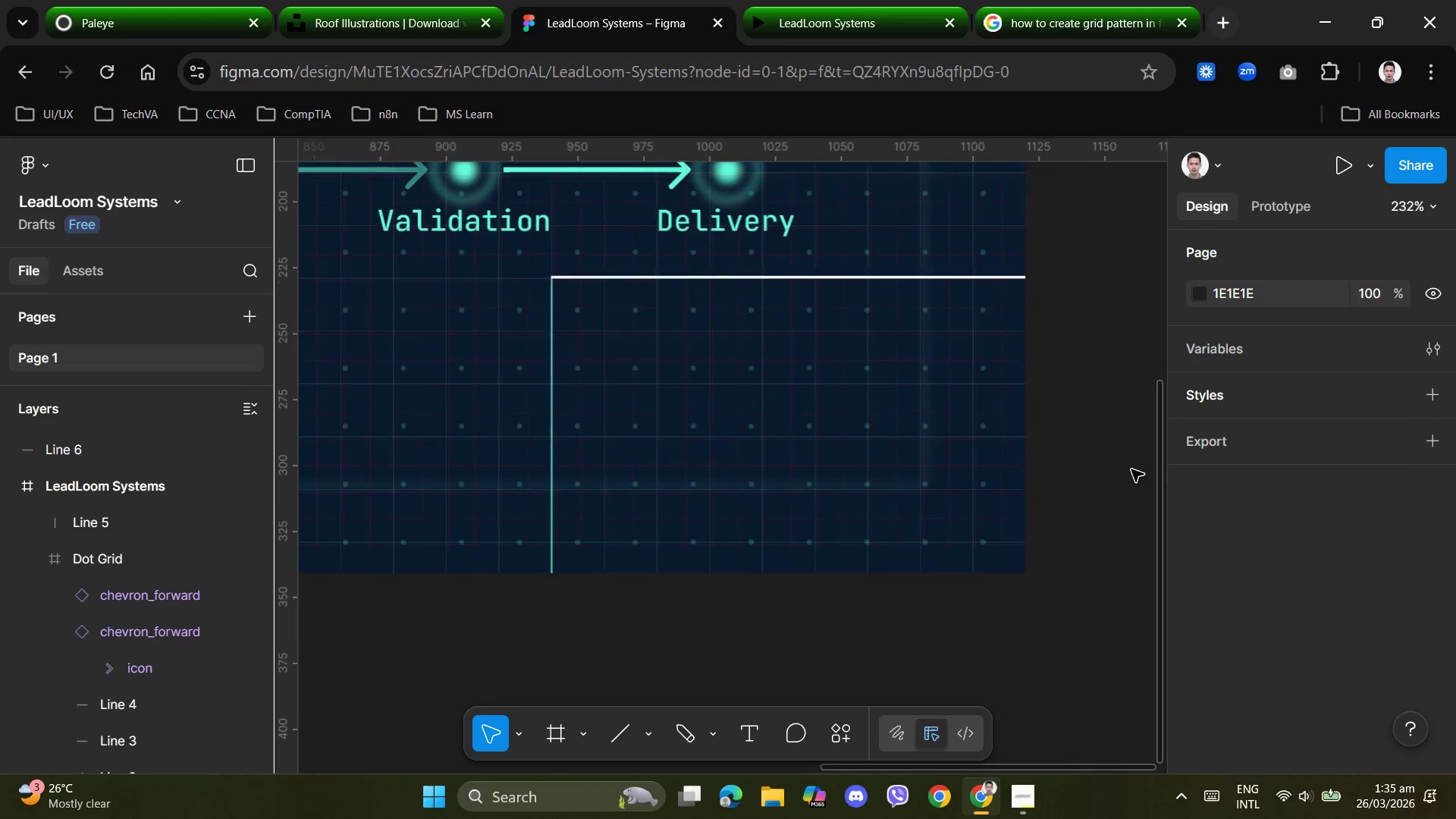 
key(Control+ControlLeft)
 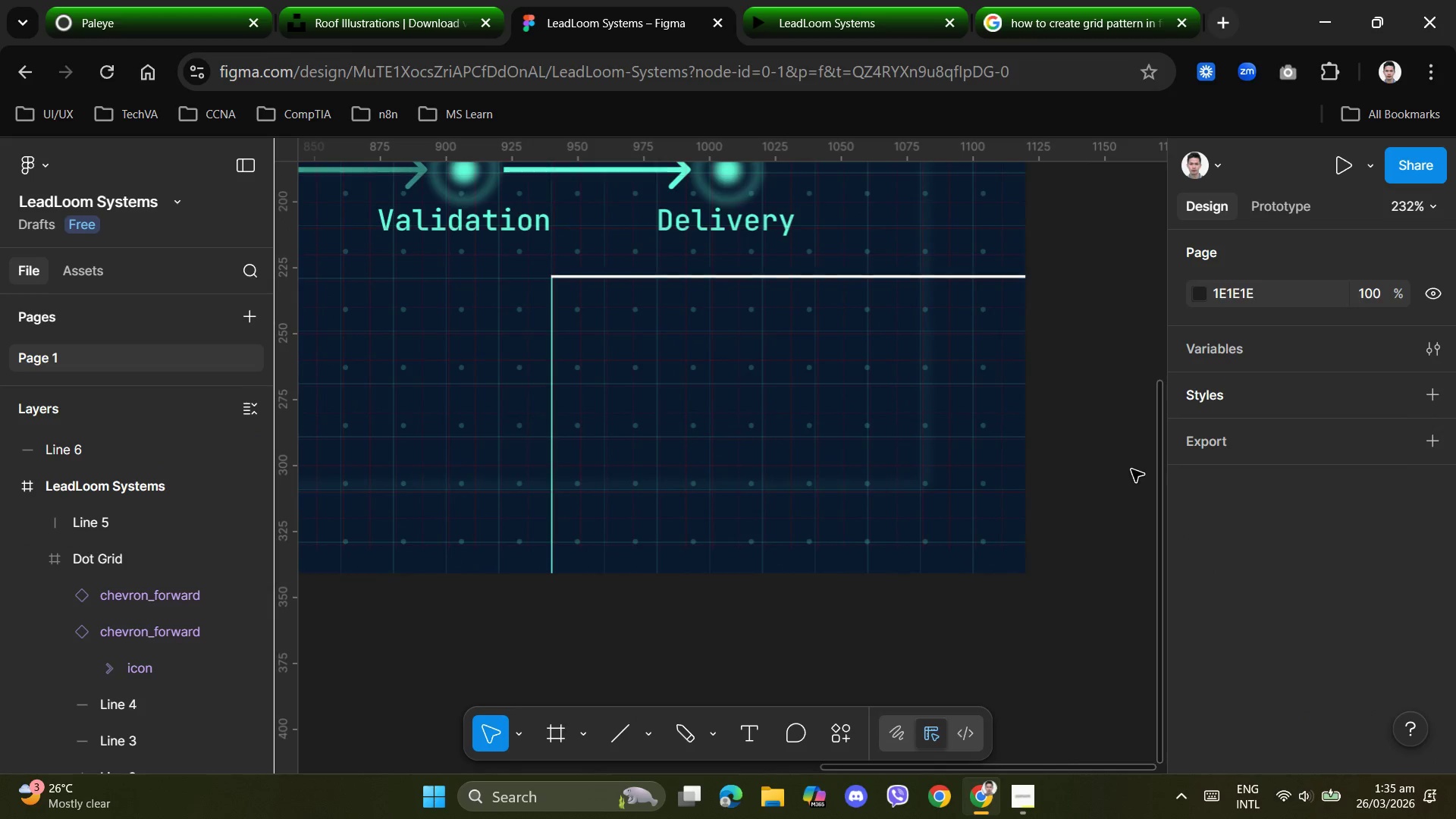 
key(Control+ControlLeft)
 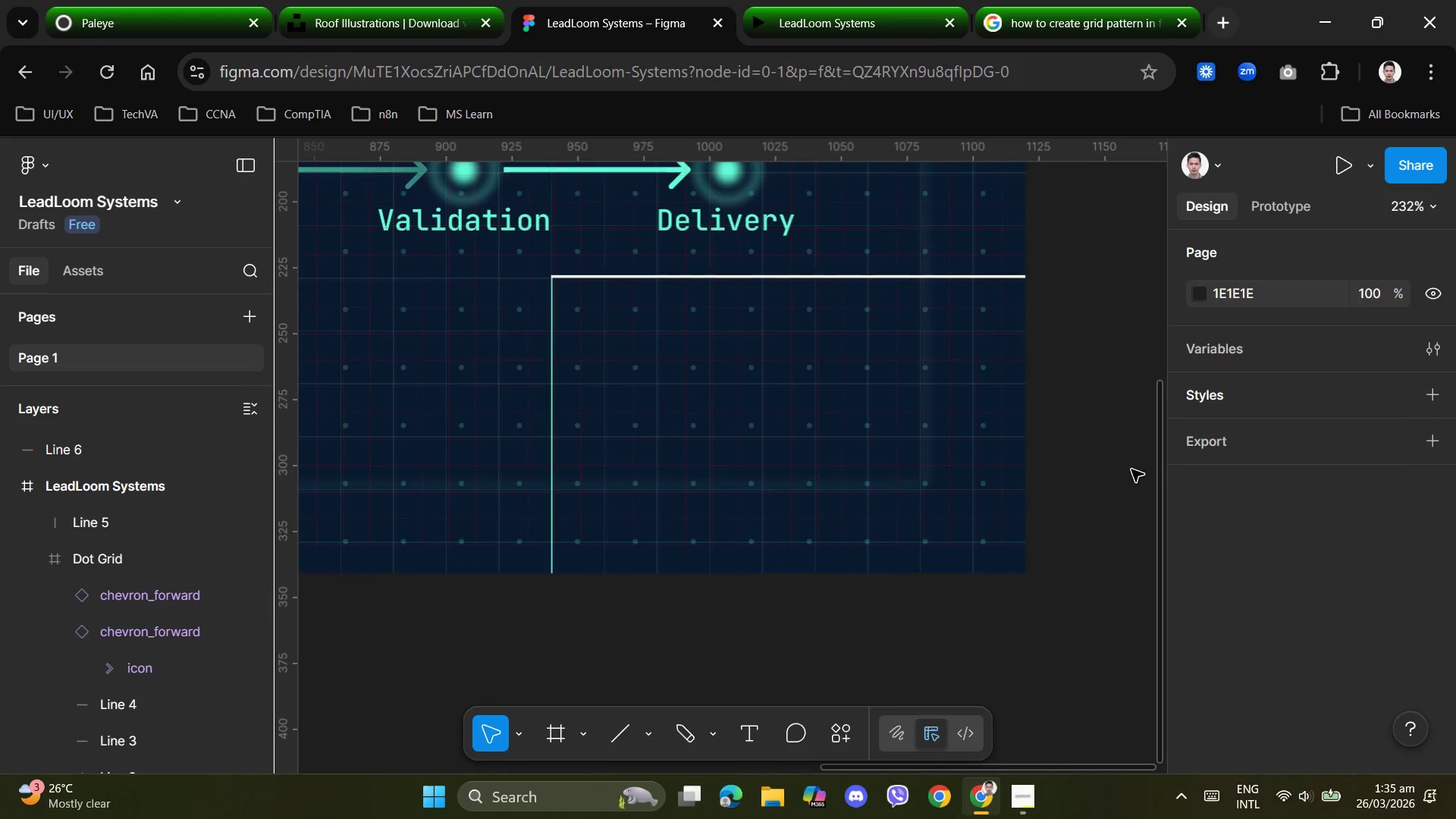 
key(Control+ControlLeft)
 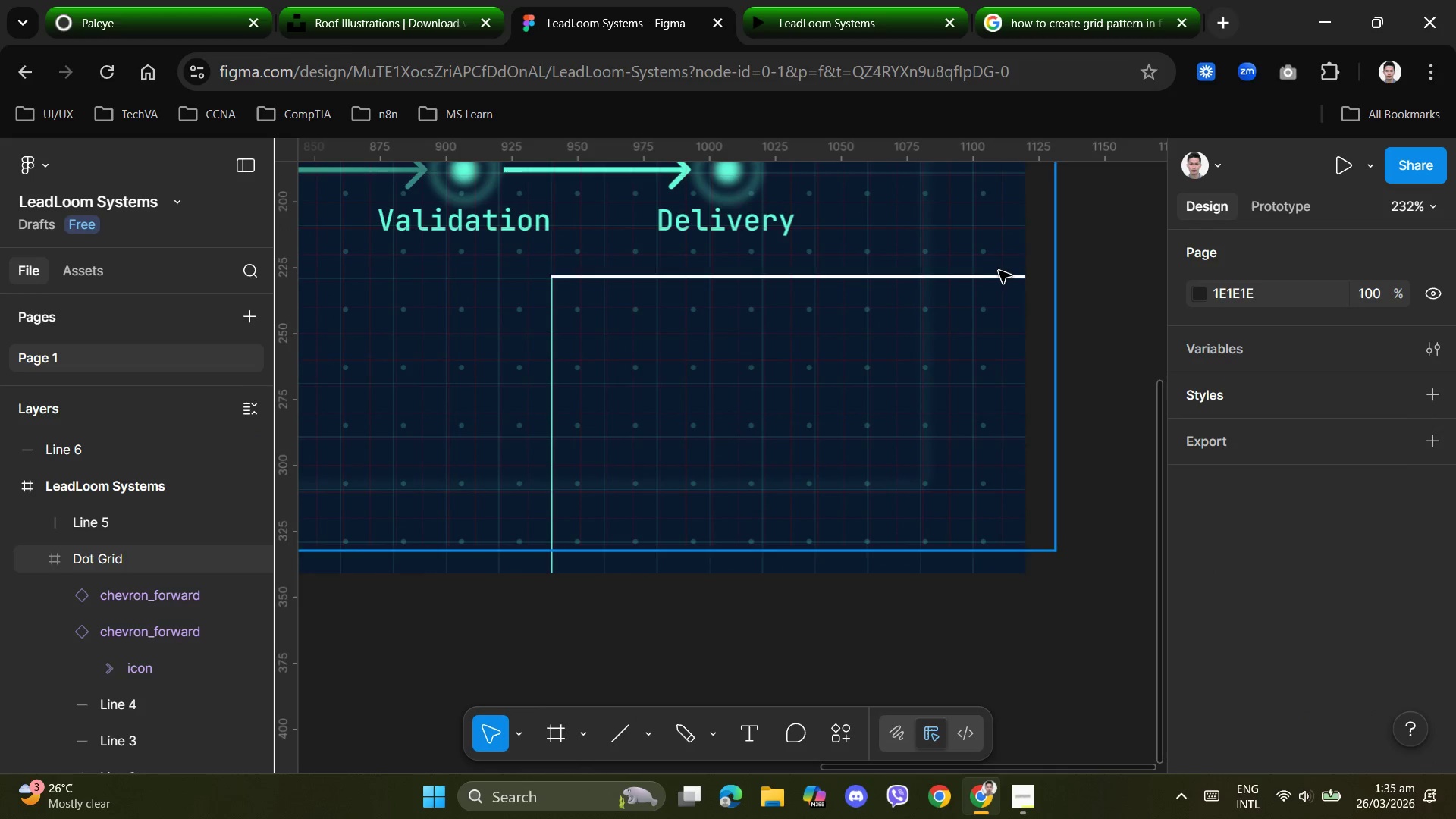 
left_click([999, 271])
 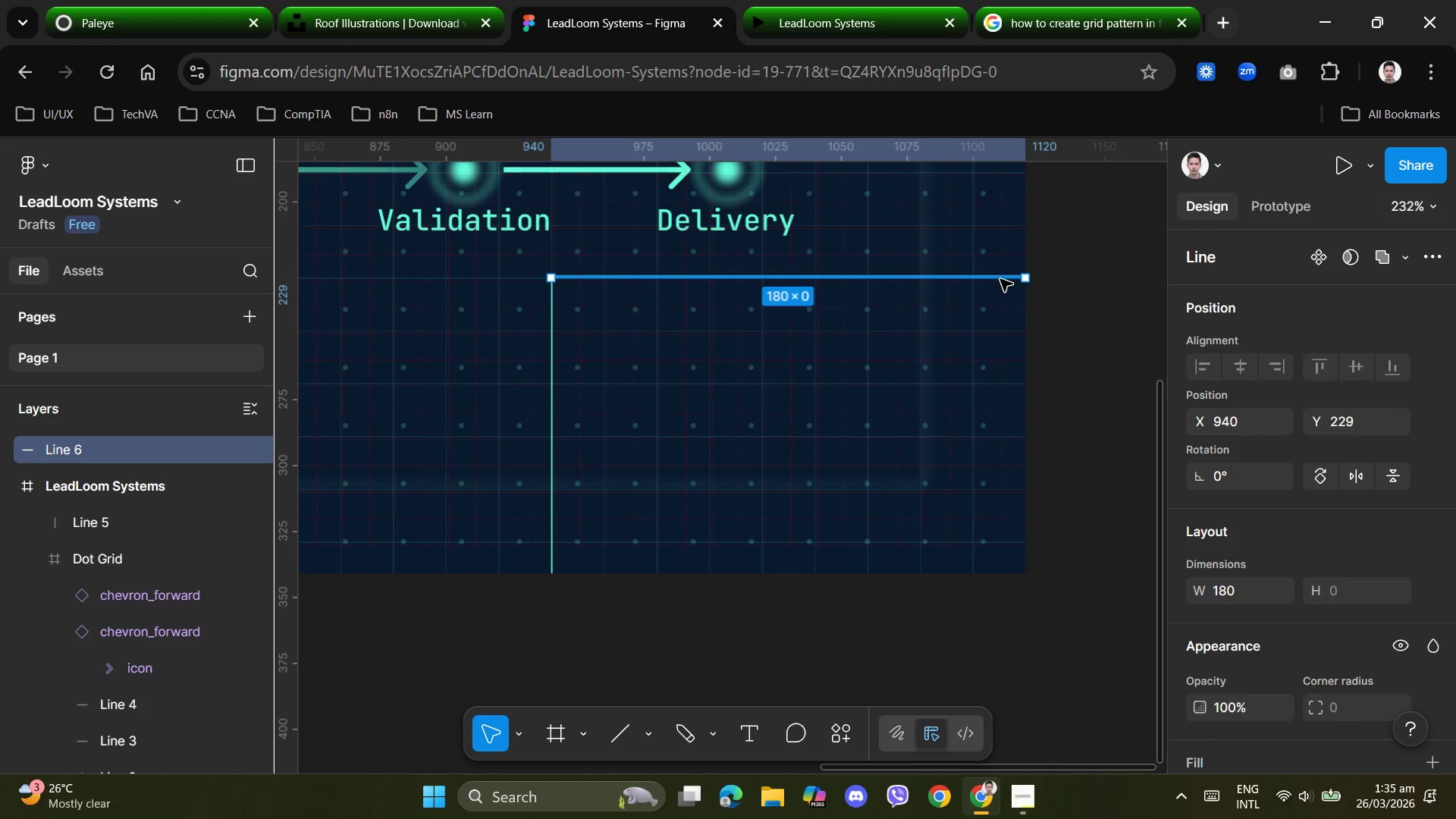 
left_click([1000, 279])
 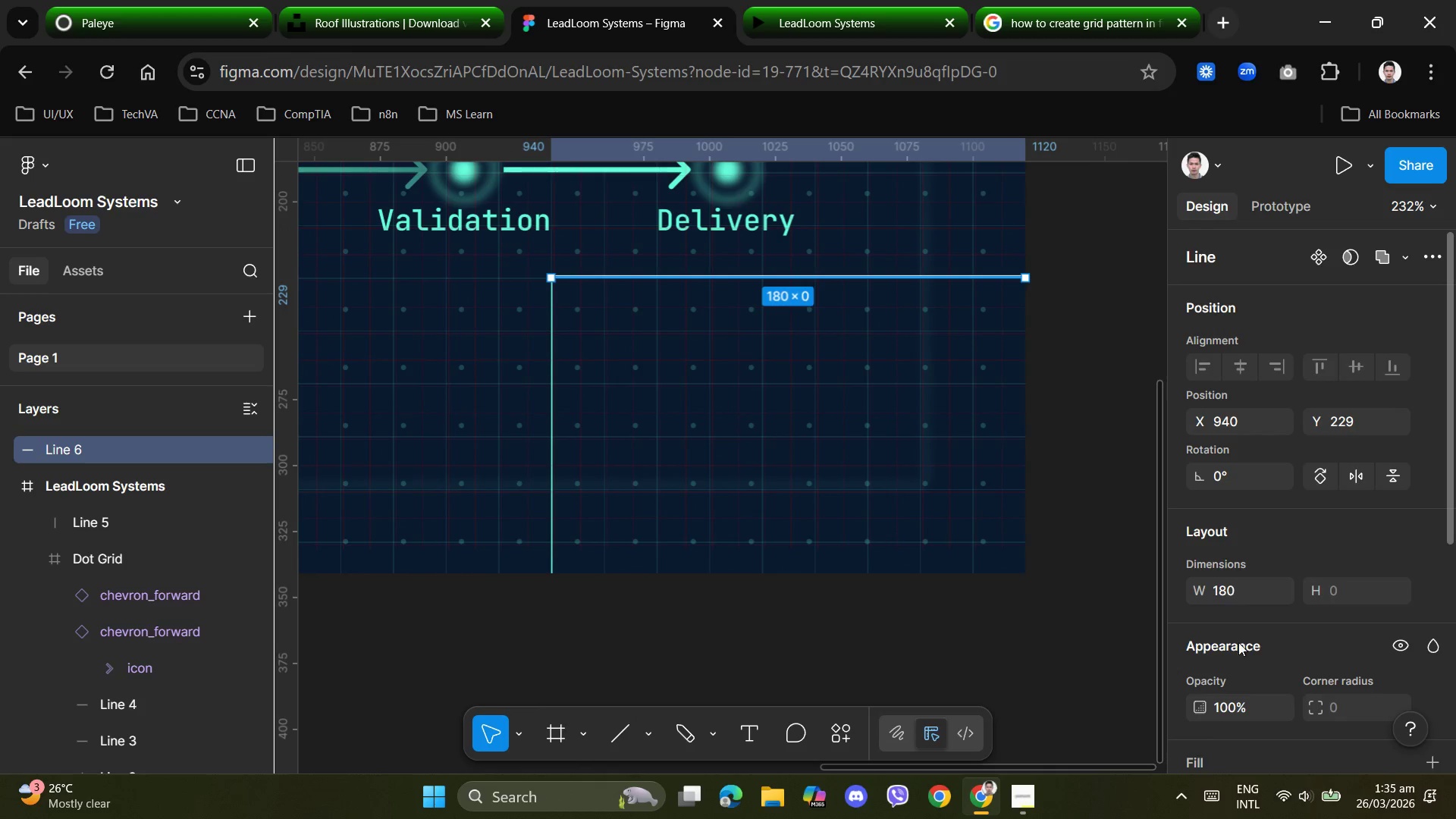 
scroll: coordinate [1237, 666], scroll_direction: down, amount: 2.0
 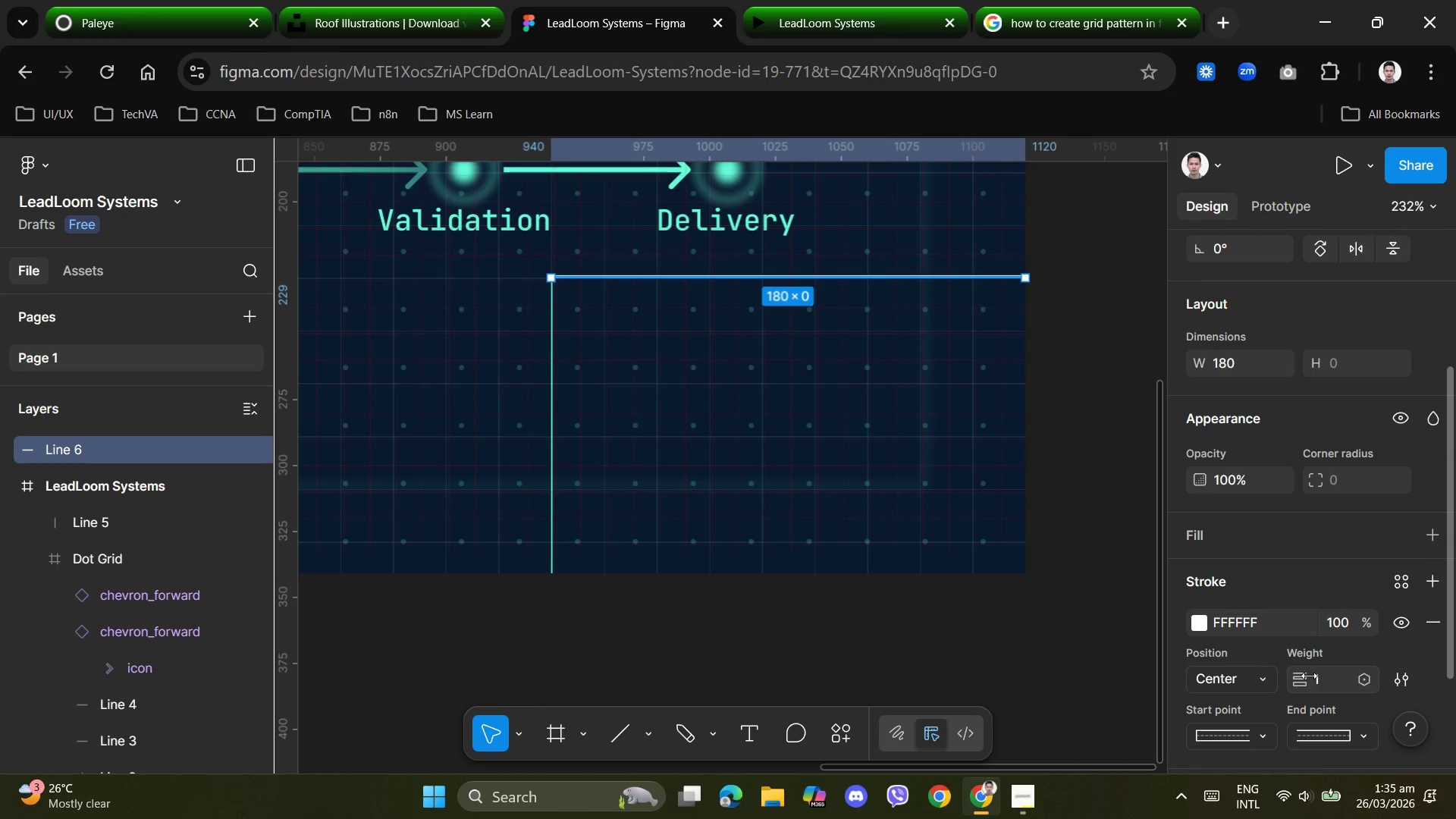 
left_click([1331, 675])
 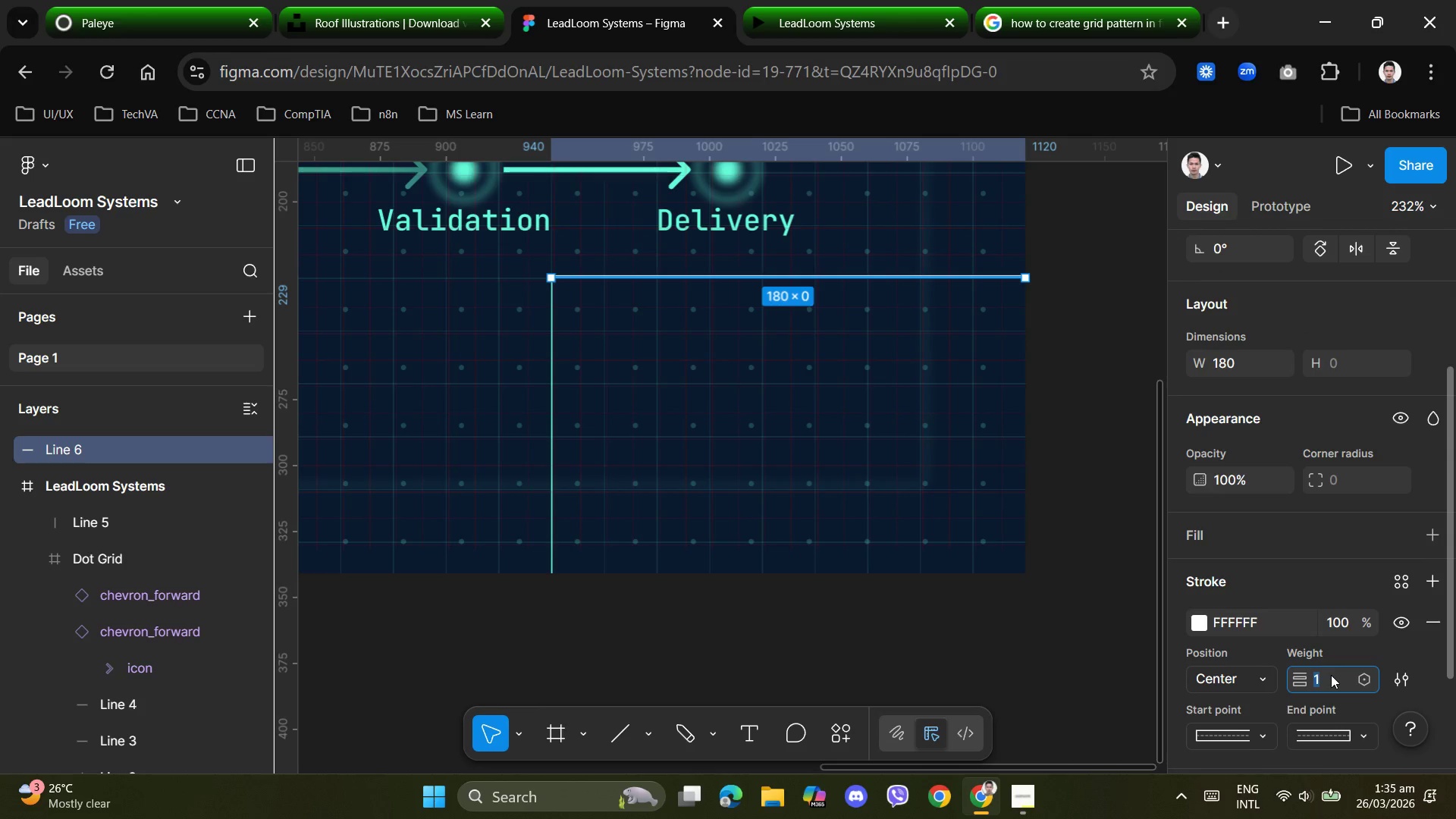 
key(Numpad0)
 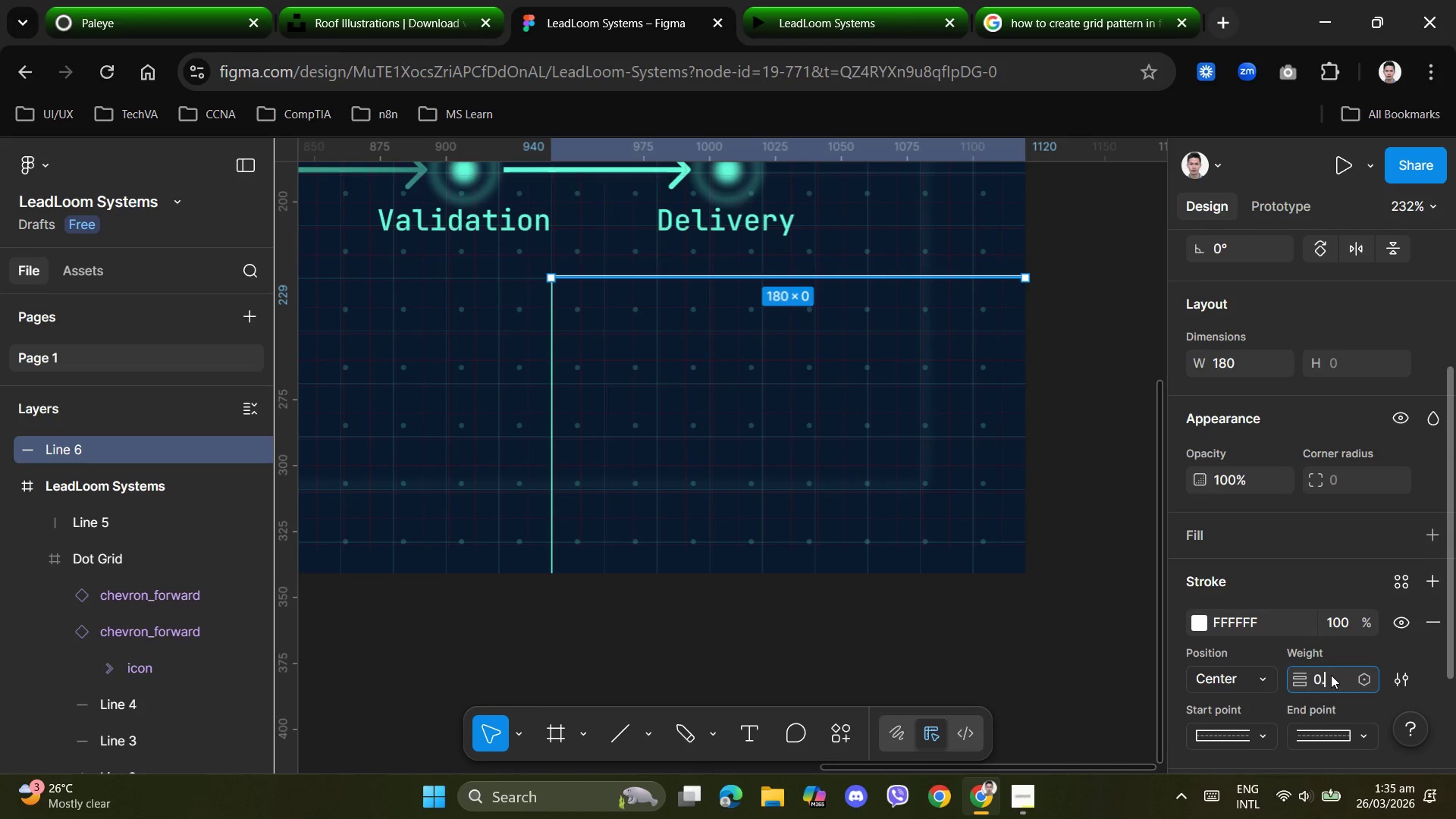 
key(NumpadDecimal)
 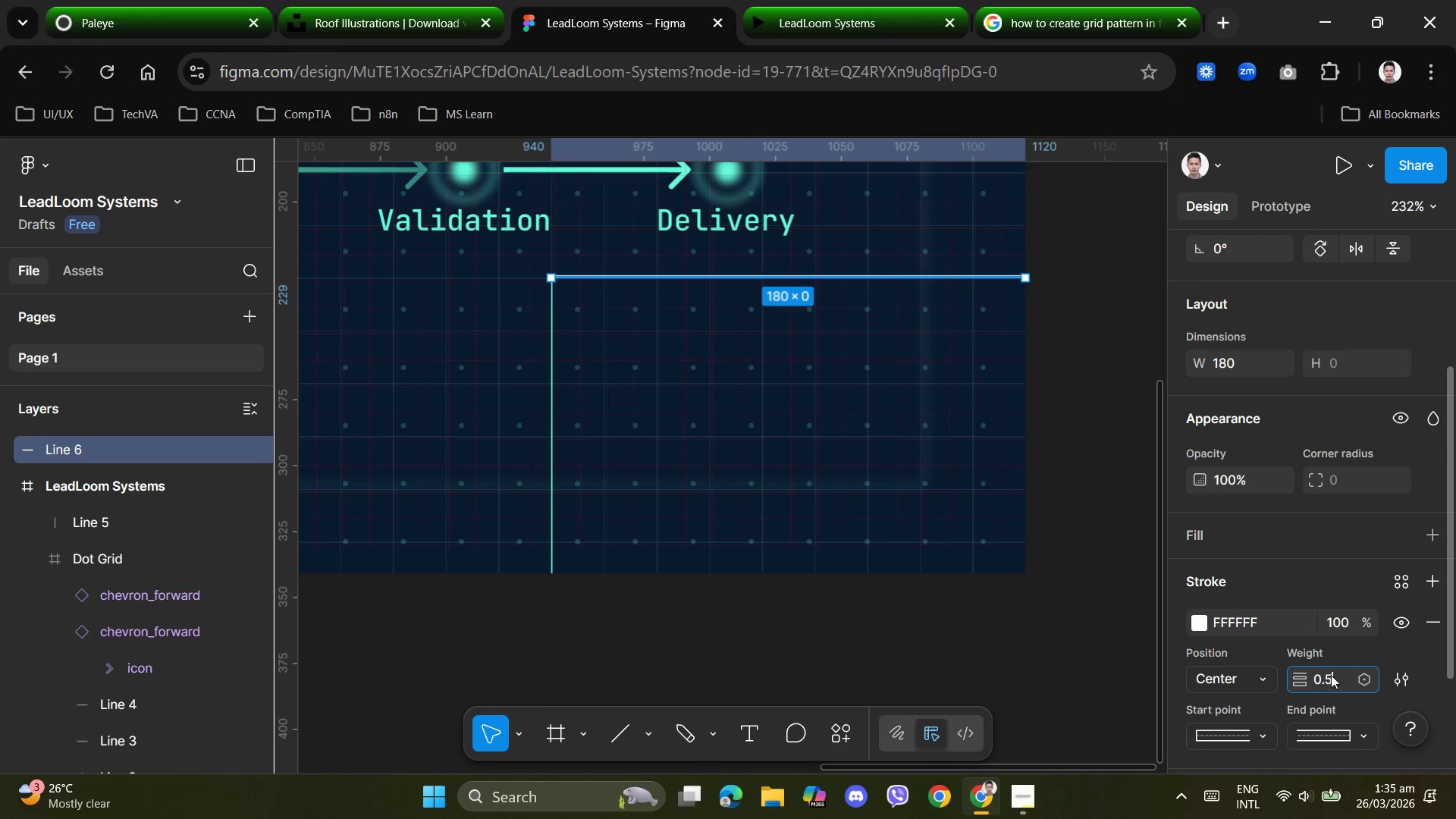 
key(Numpad5)
 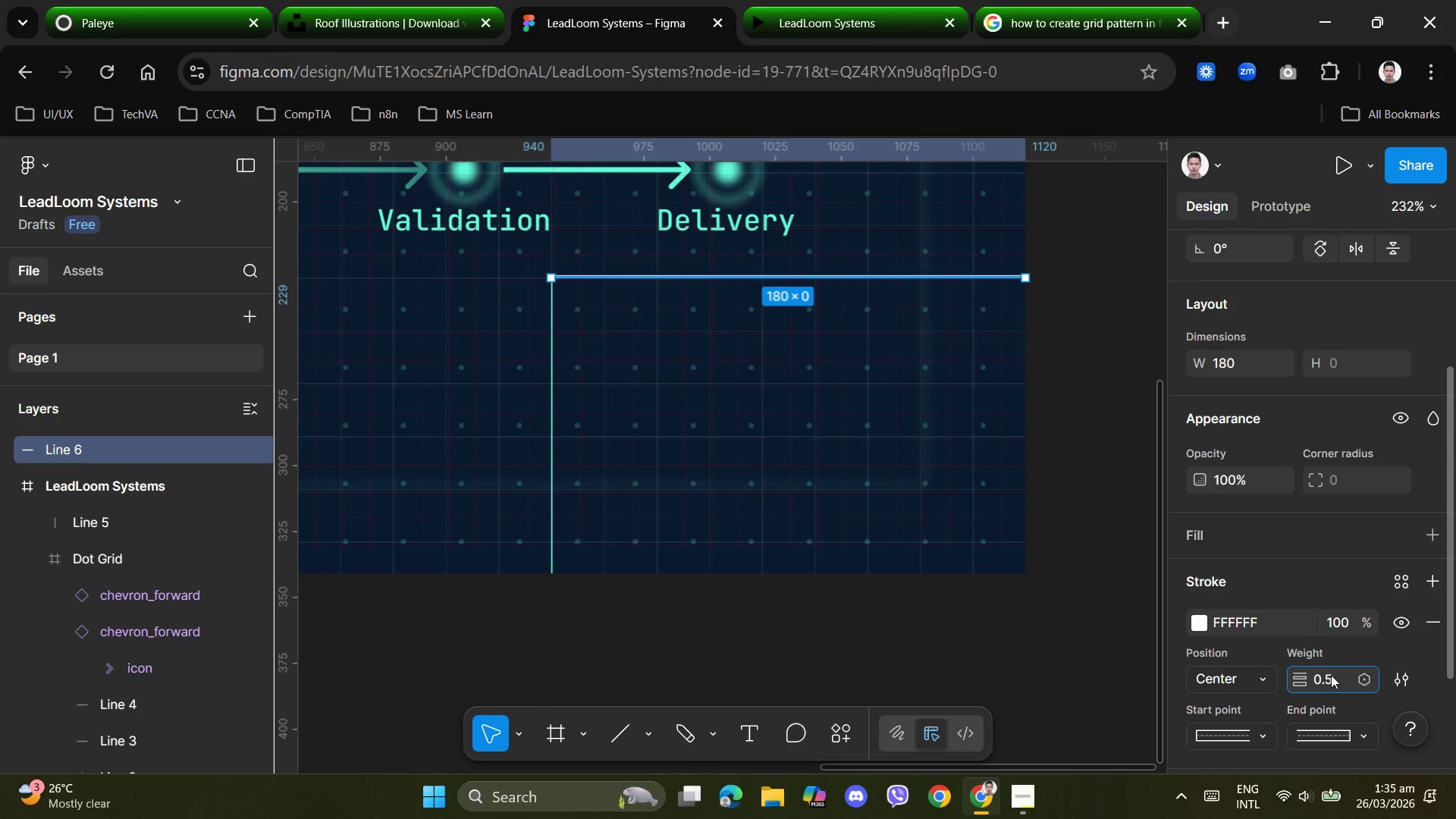 
key(NumpadEnter)
 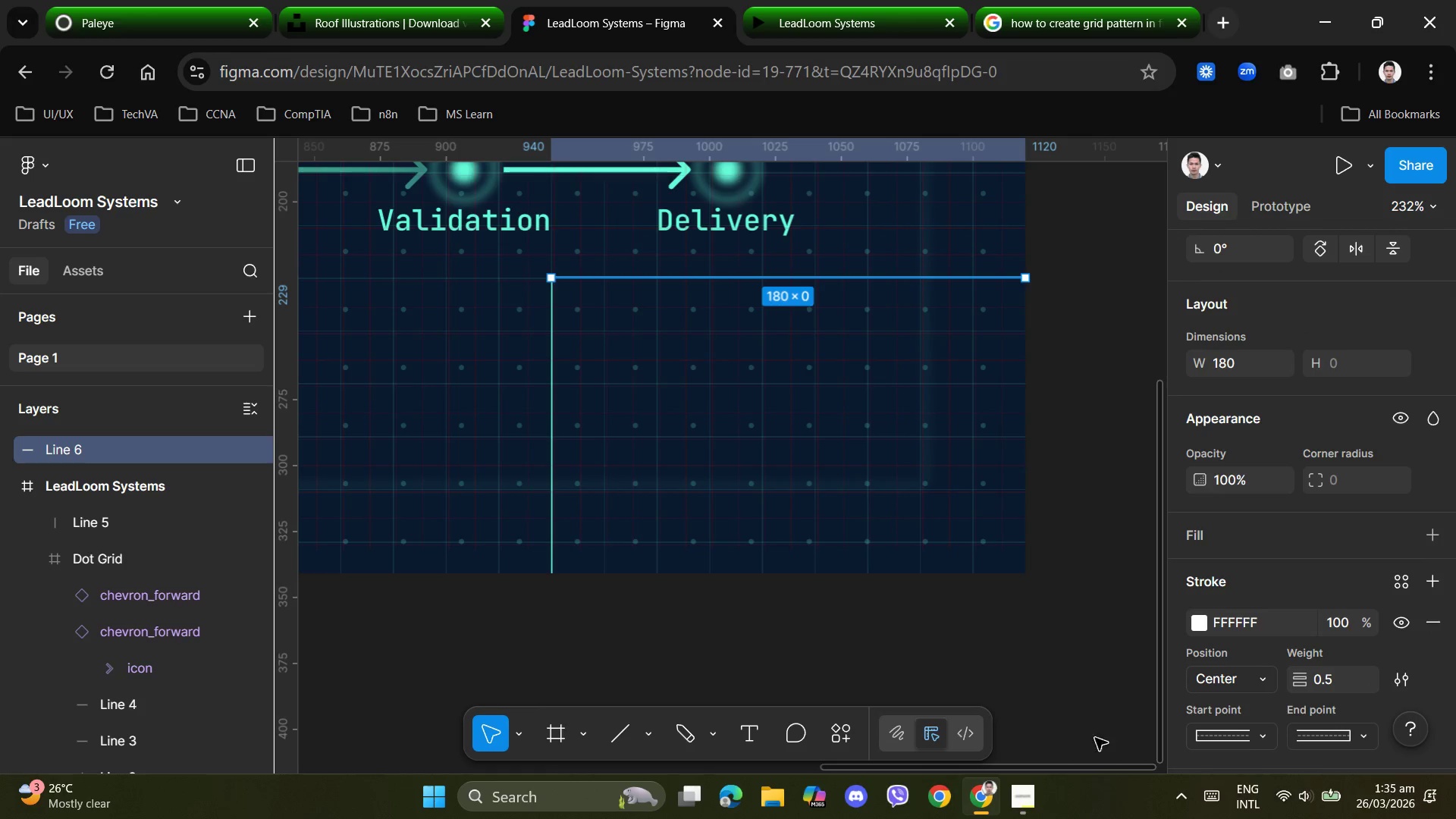 
left_click([1084, 683])
 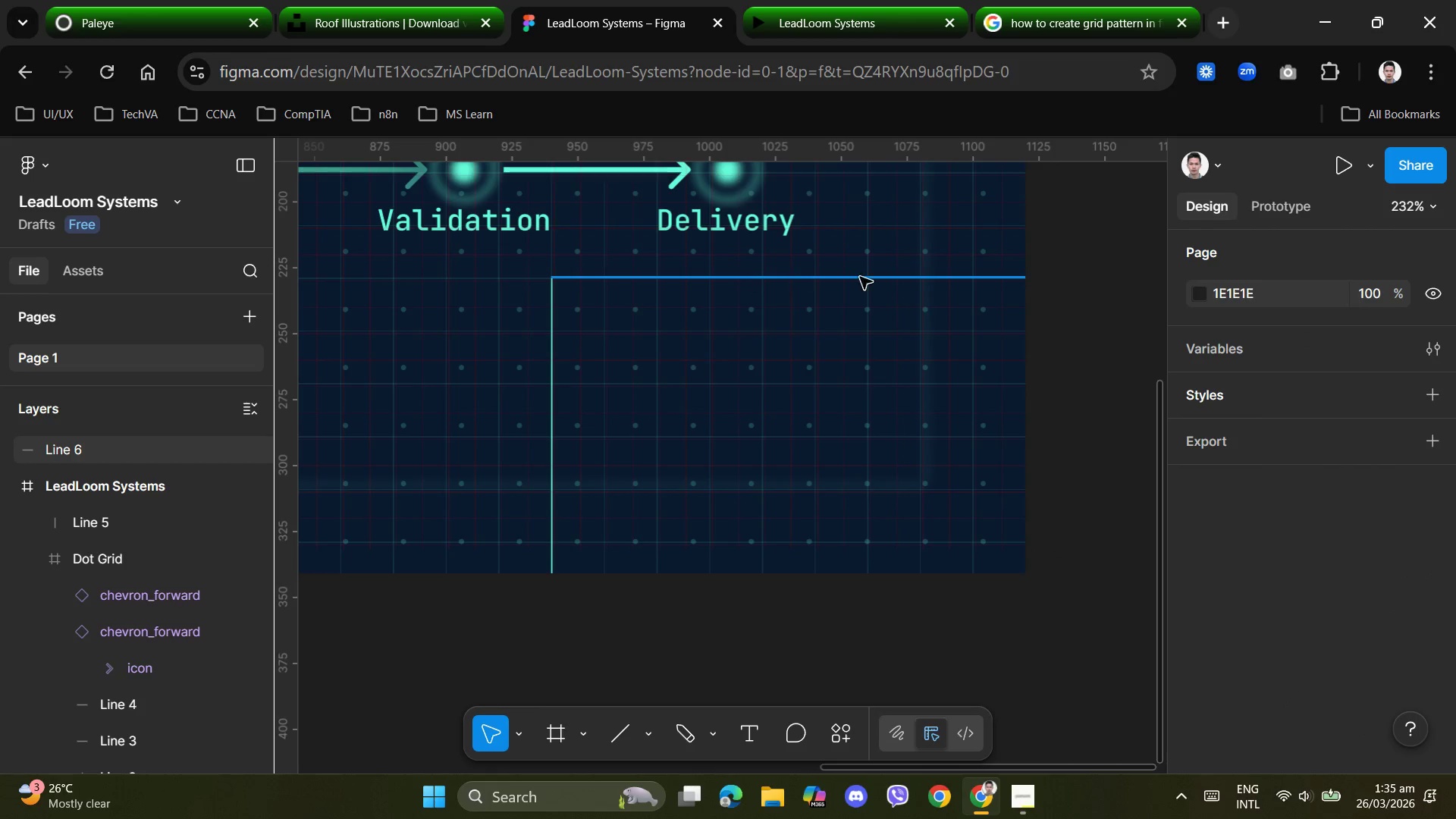 
left_click([912, 277])
 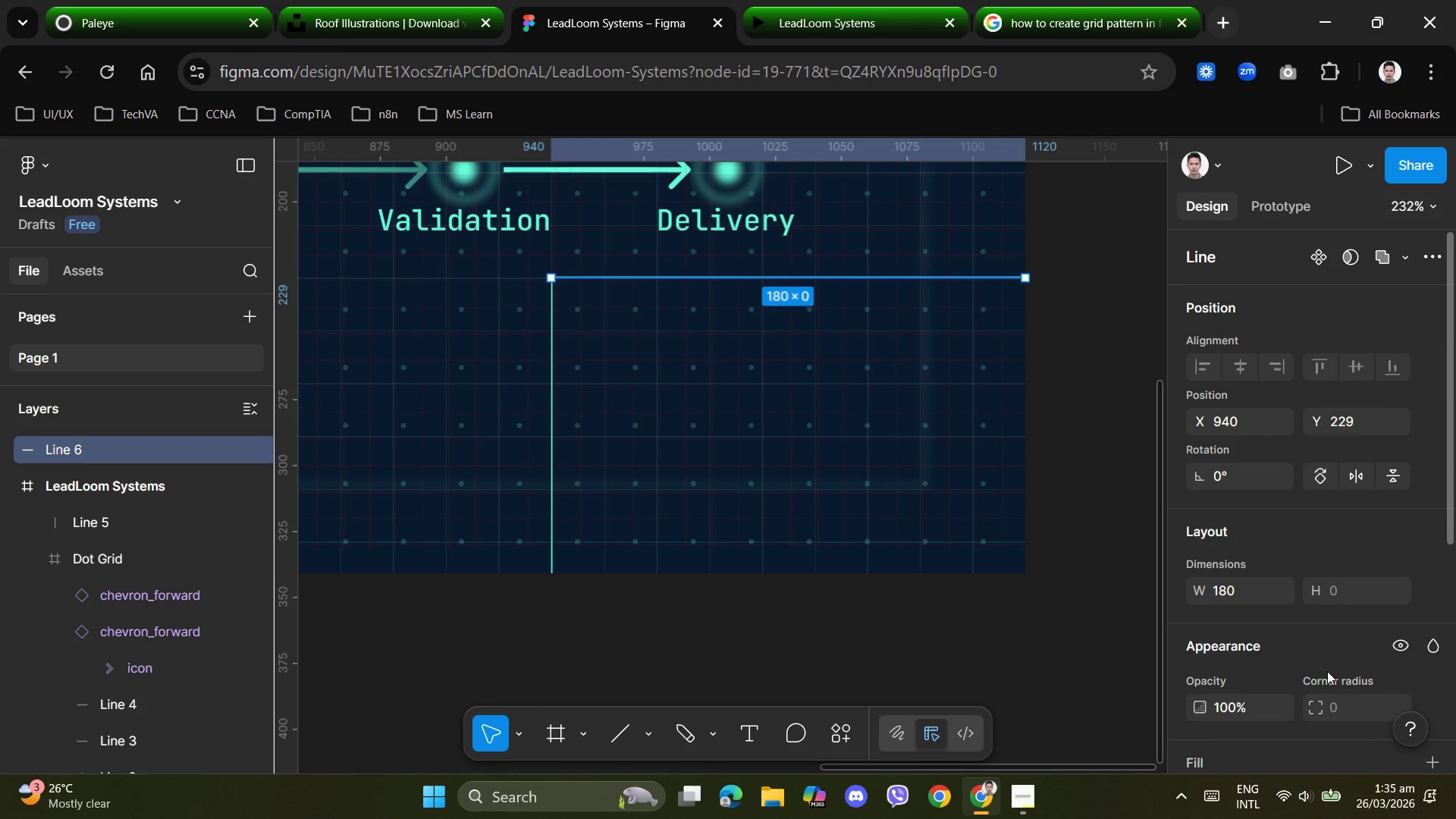 
scroll: coordinate [1304, 672], scroll_direction: down, amount: 2.0
 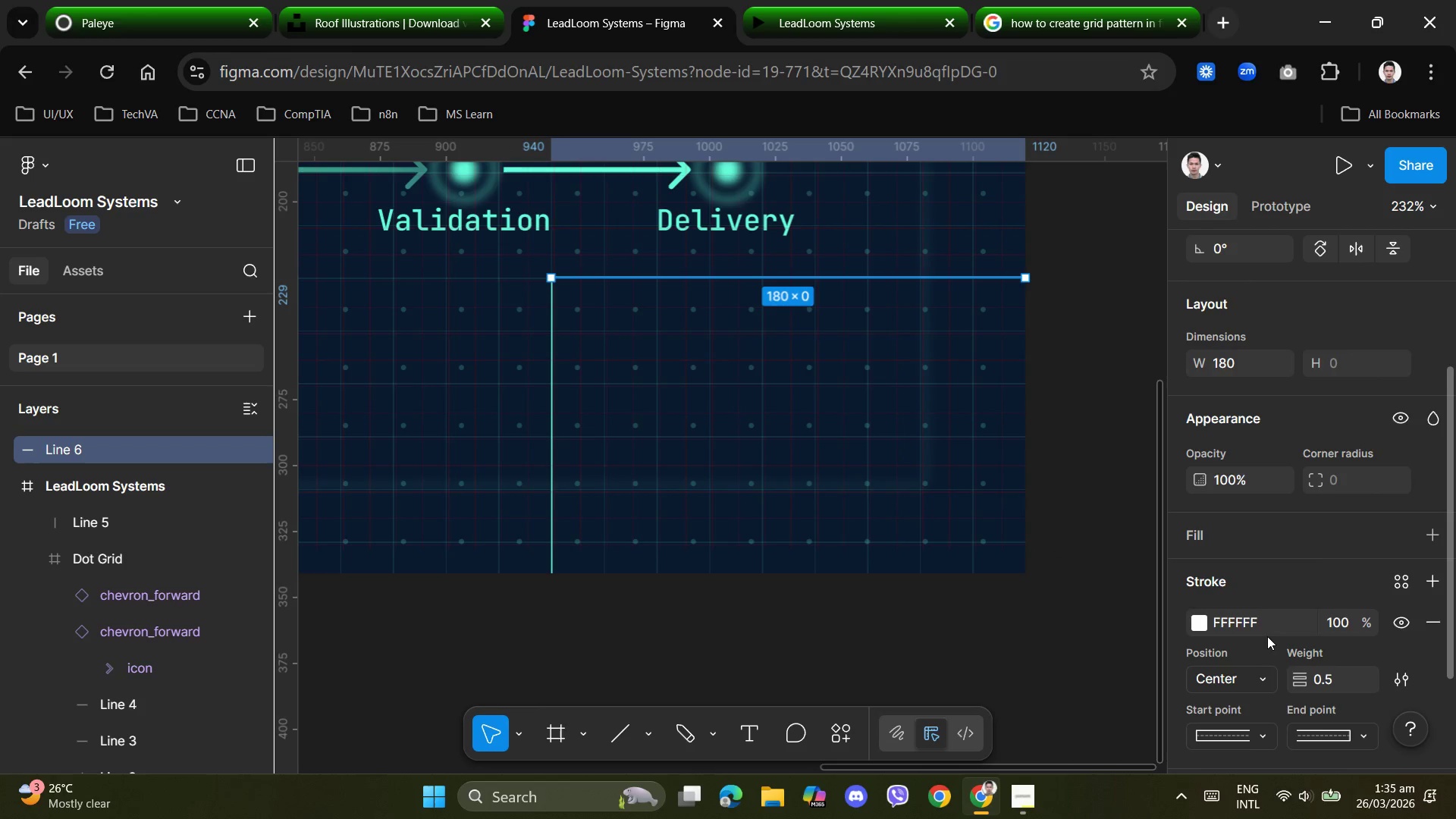 
left_click([1267, 631])
 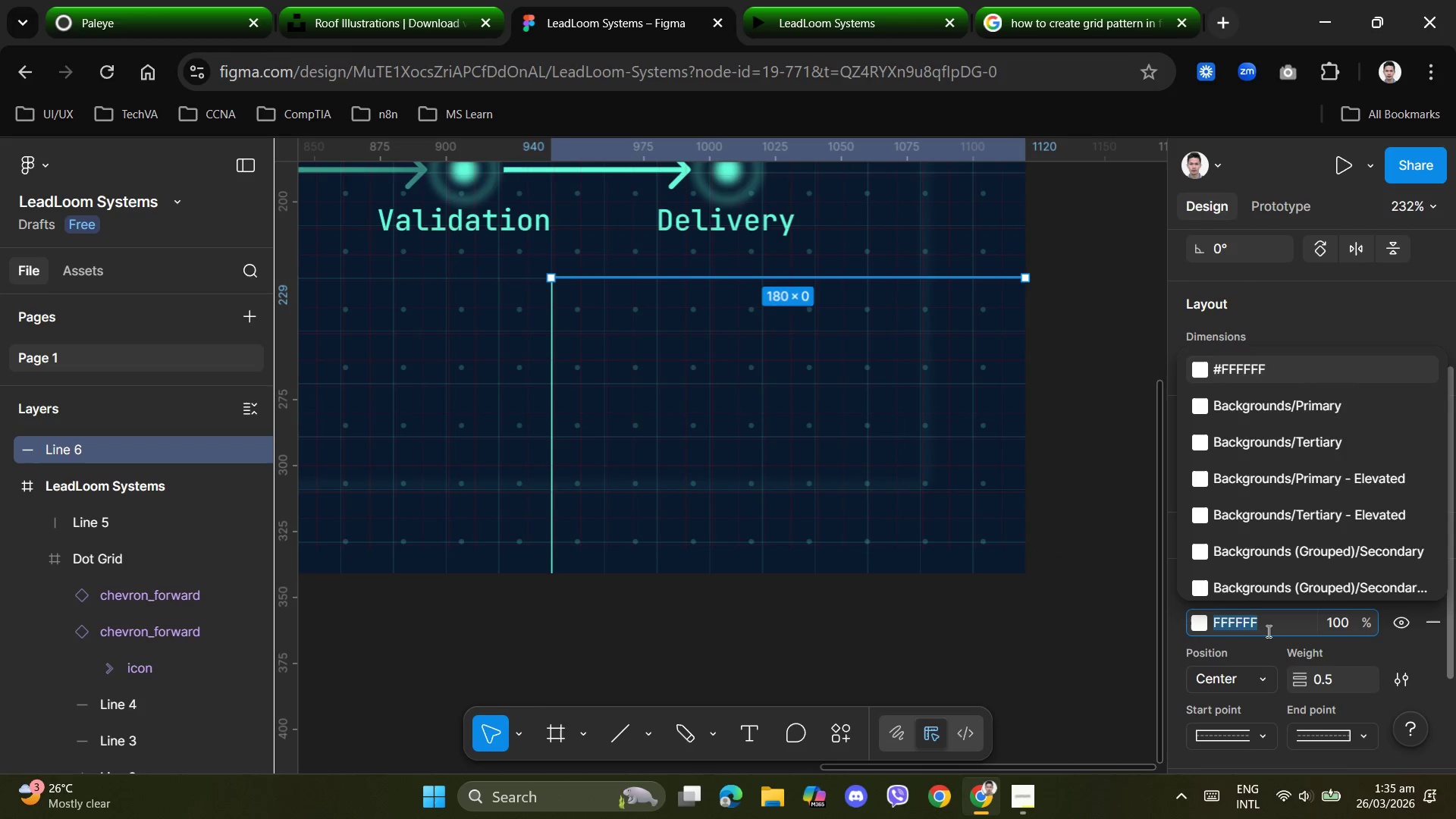 
key(Control+V)
 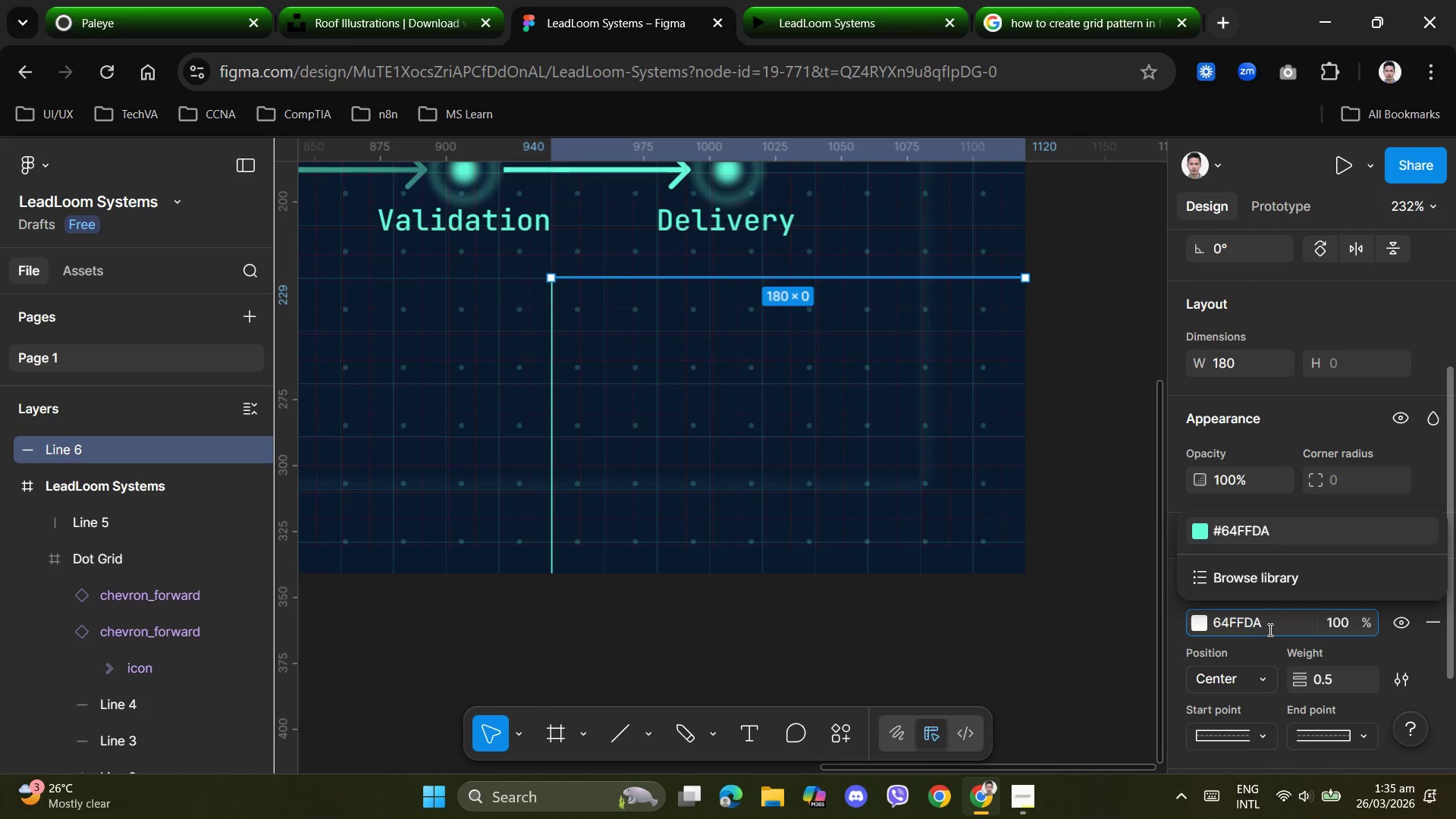 
key(NumpadEnter)
 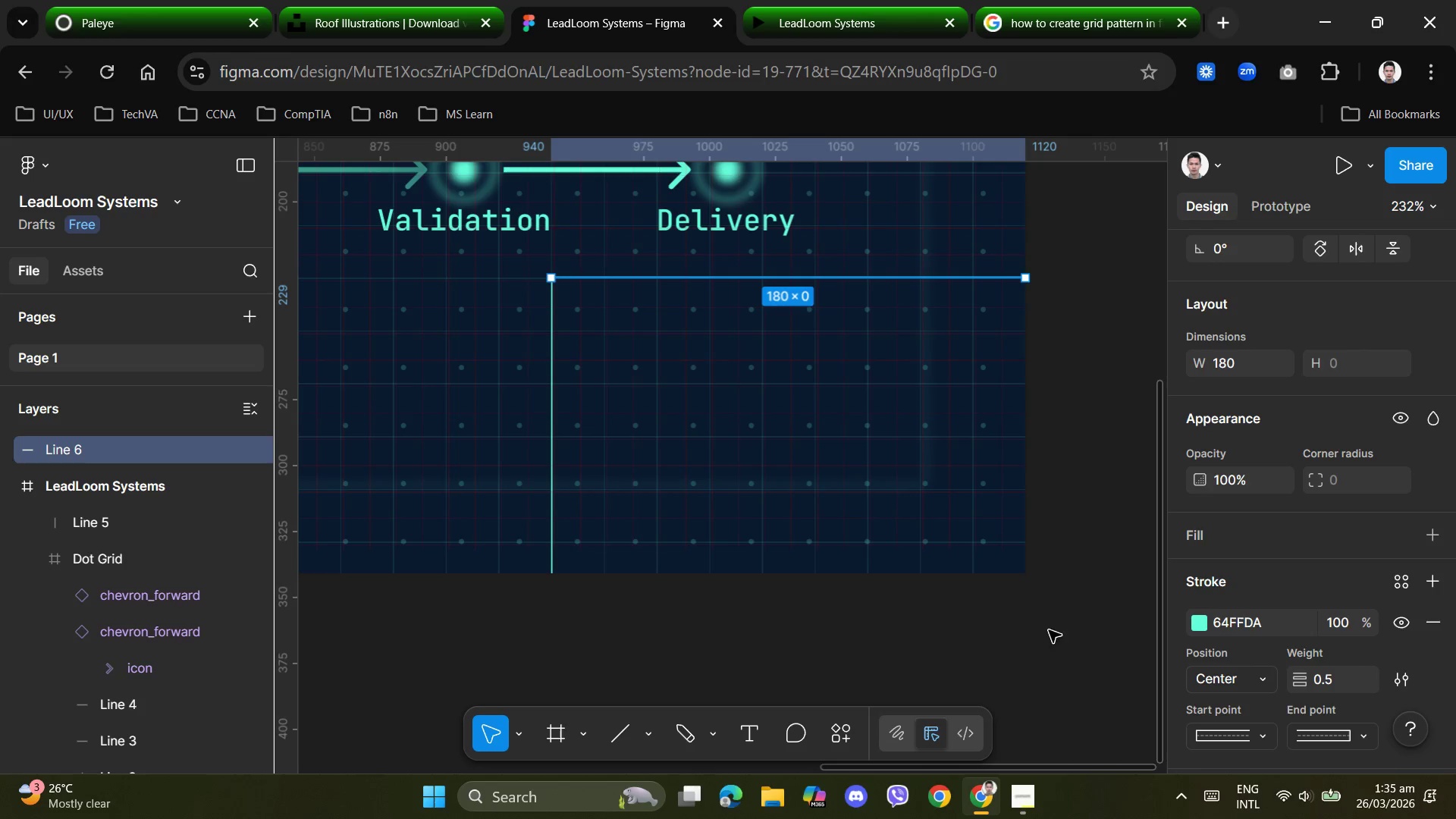 
left_click([1009, 657])
 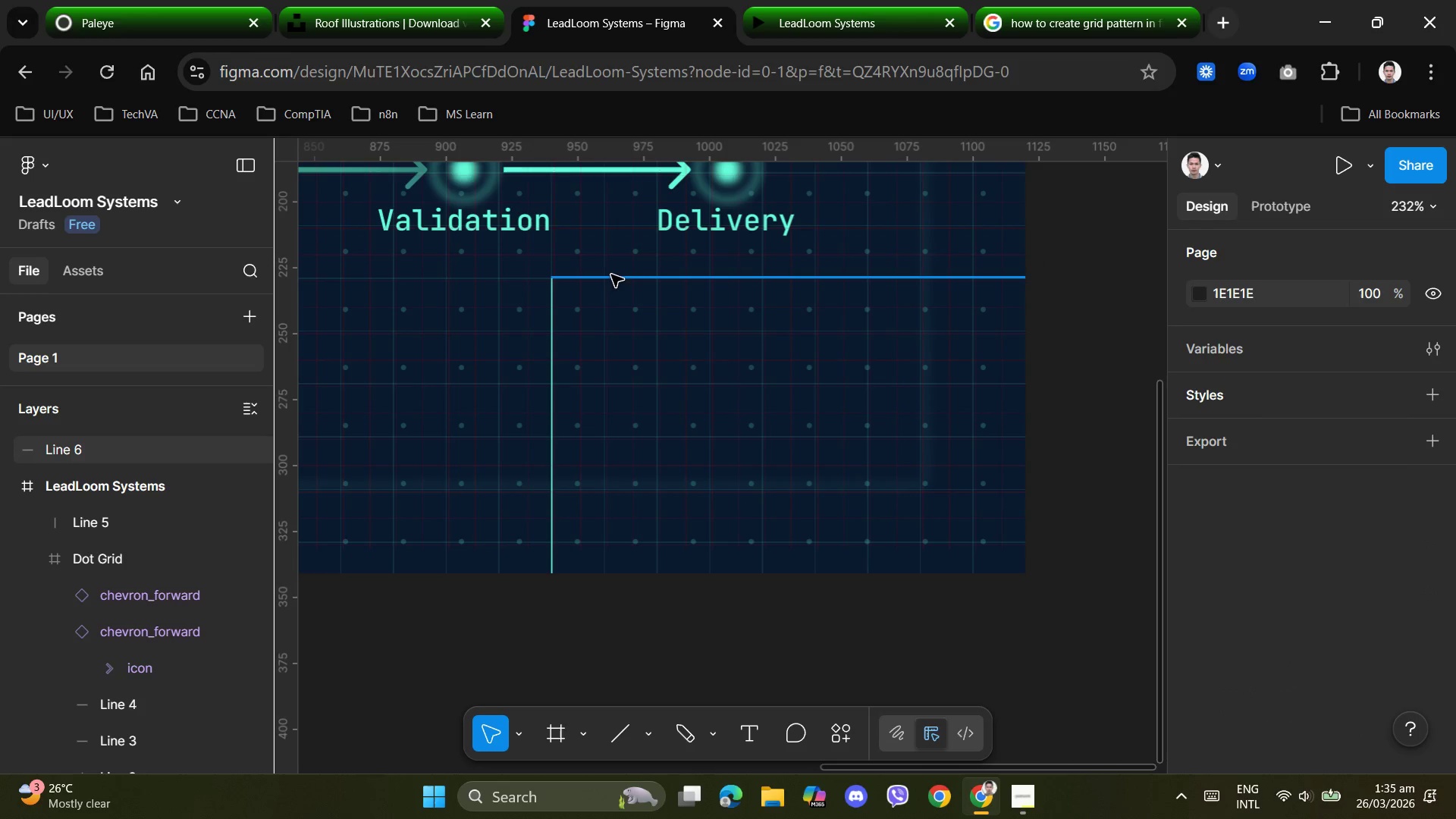 
left_click([623, 280])
 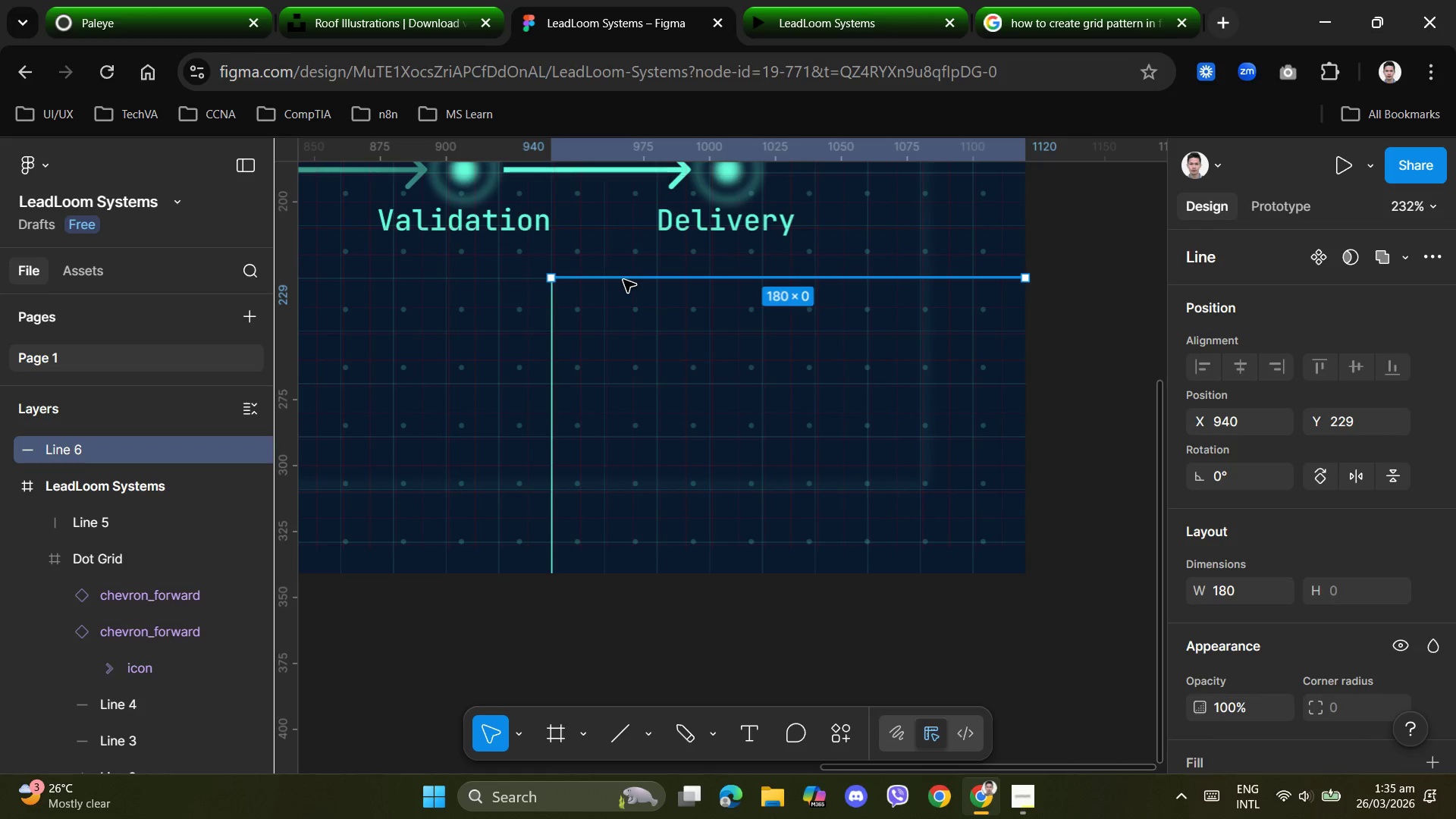 
key(Control+D)
 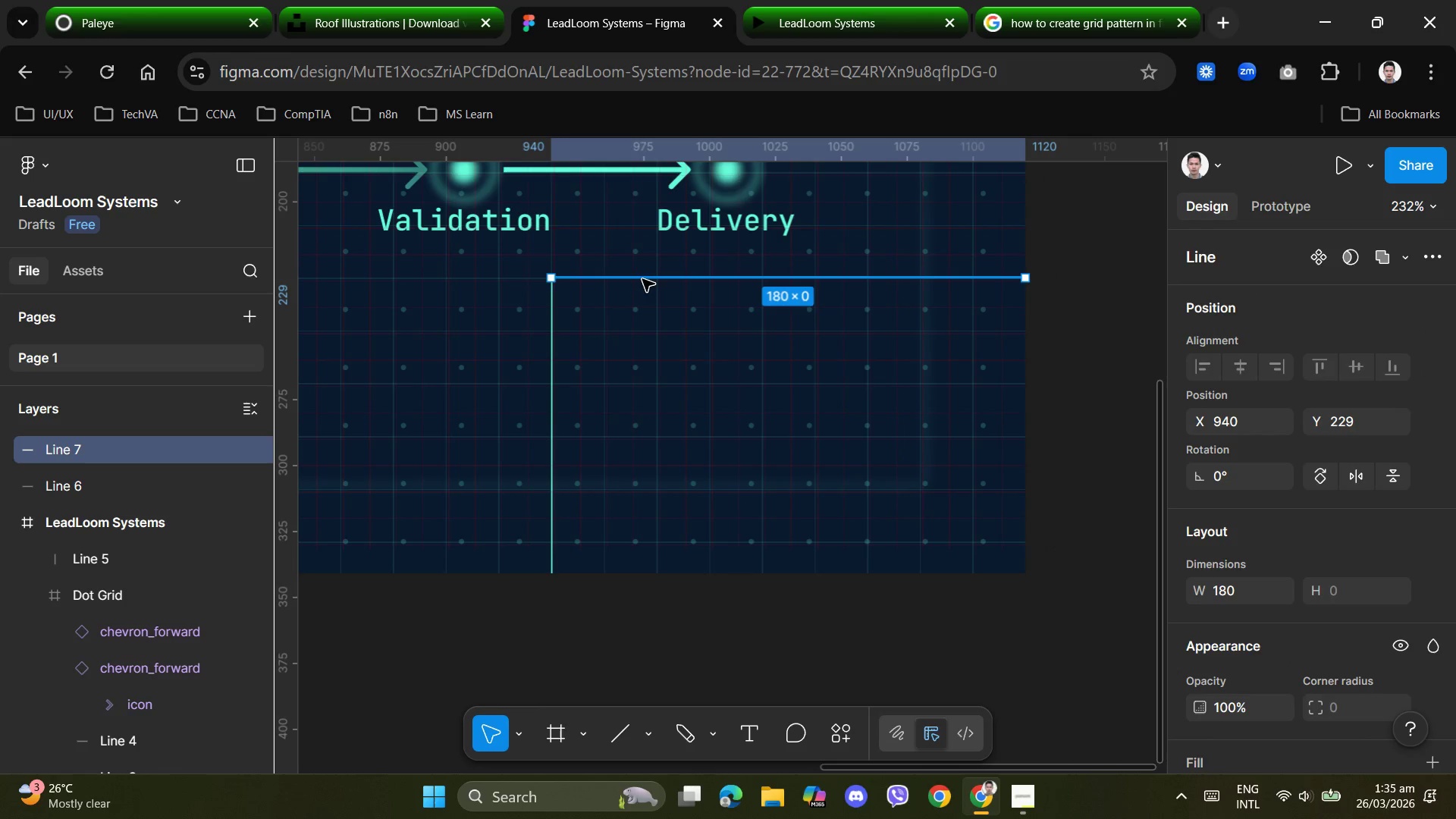 
left_click_drag(start_coordinate=[642, 277], to_coordinate=[636, 328])
 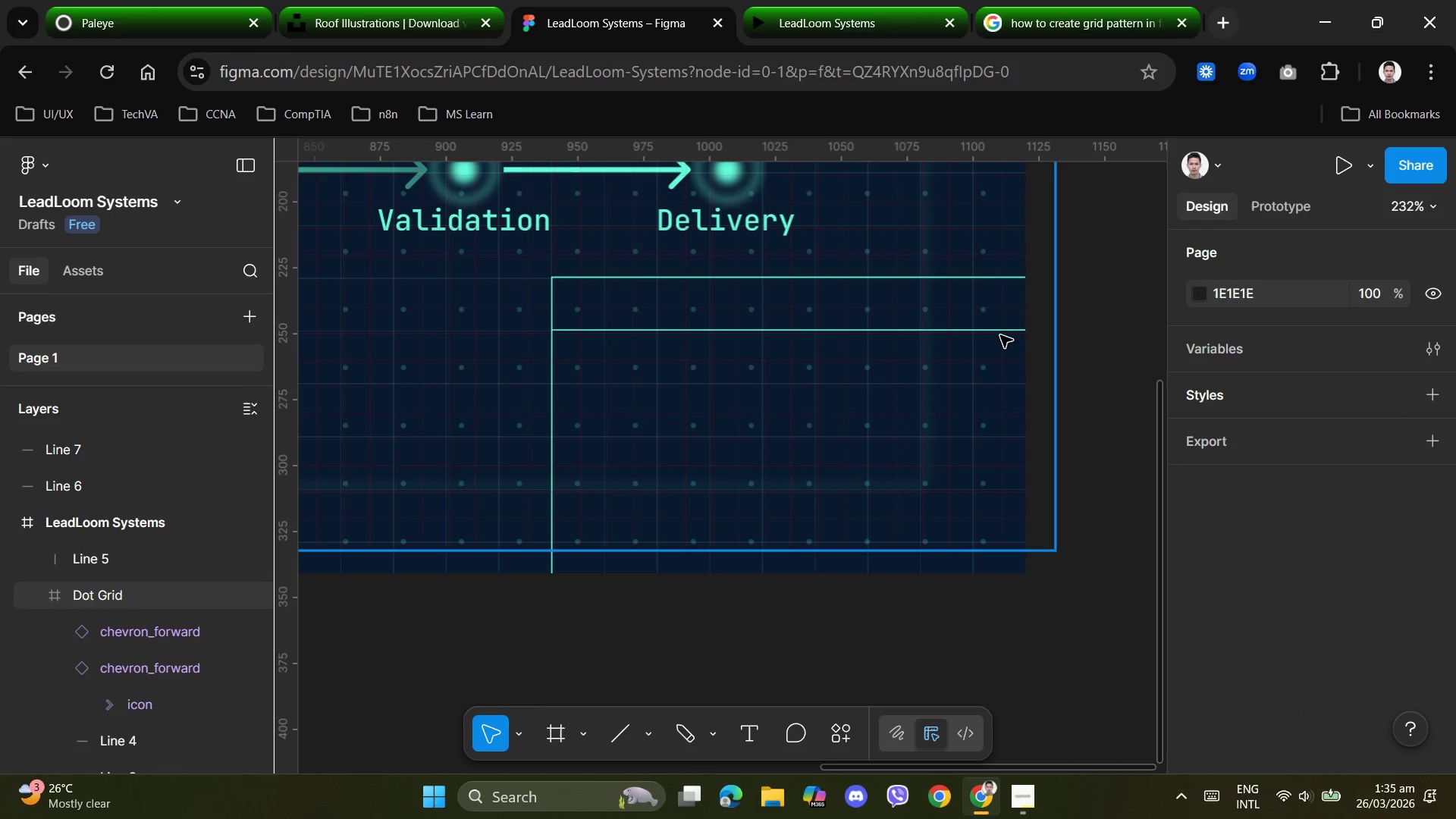 
left_click([1000, 332])
 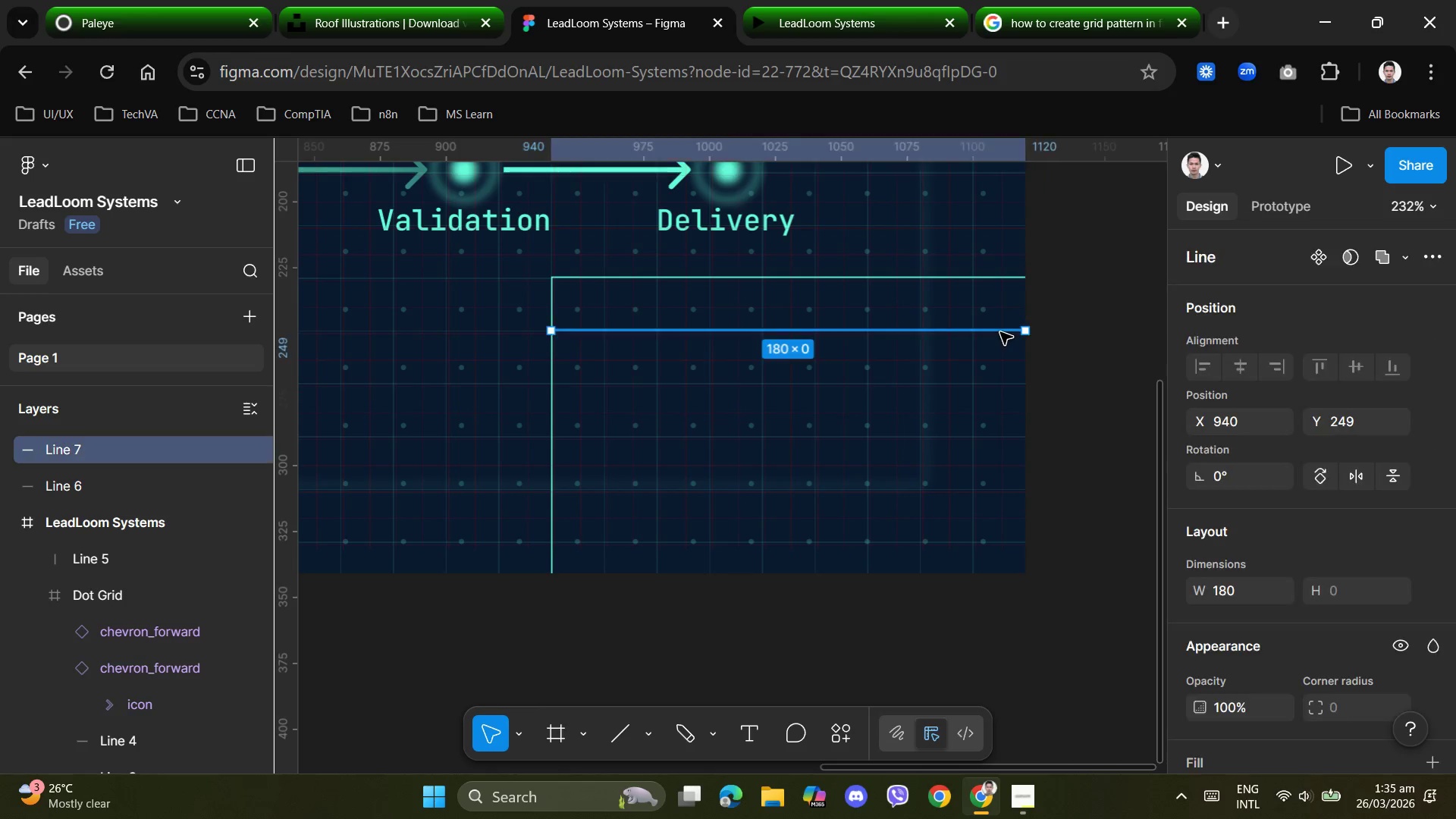 
key(Control+D)
 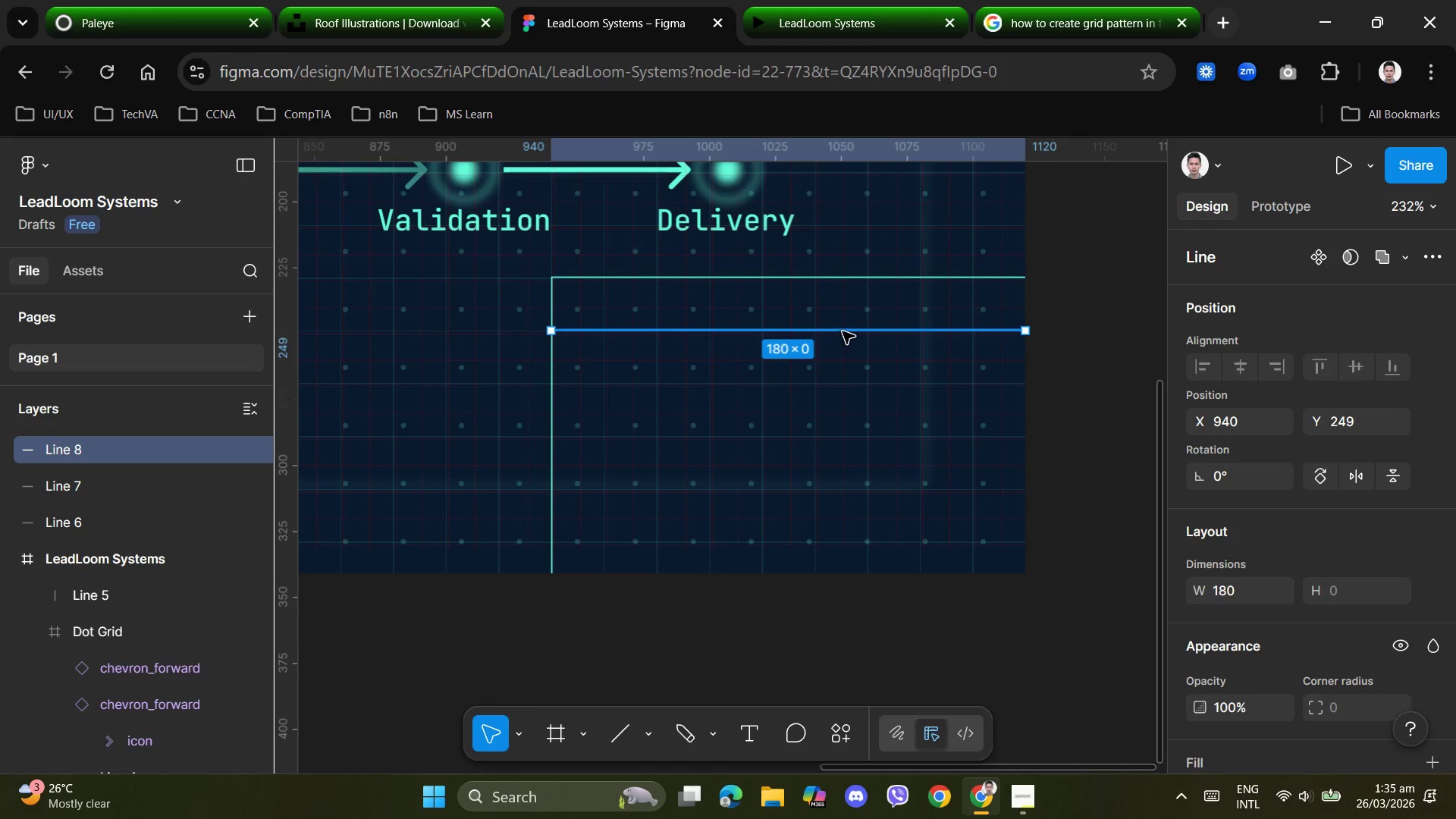 
left_click_drag(start_coordinate=[843, 331], to_coordinate=[839, 384])
 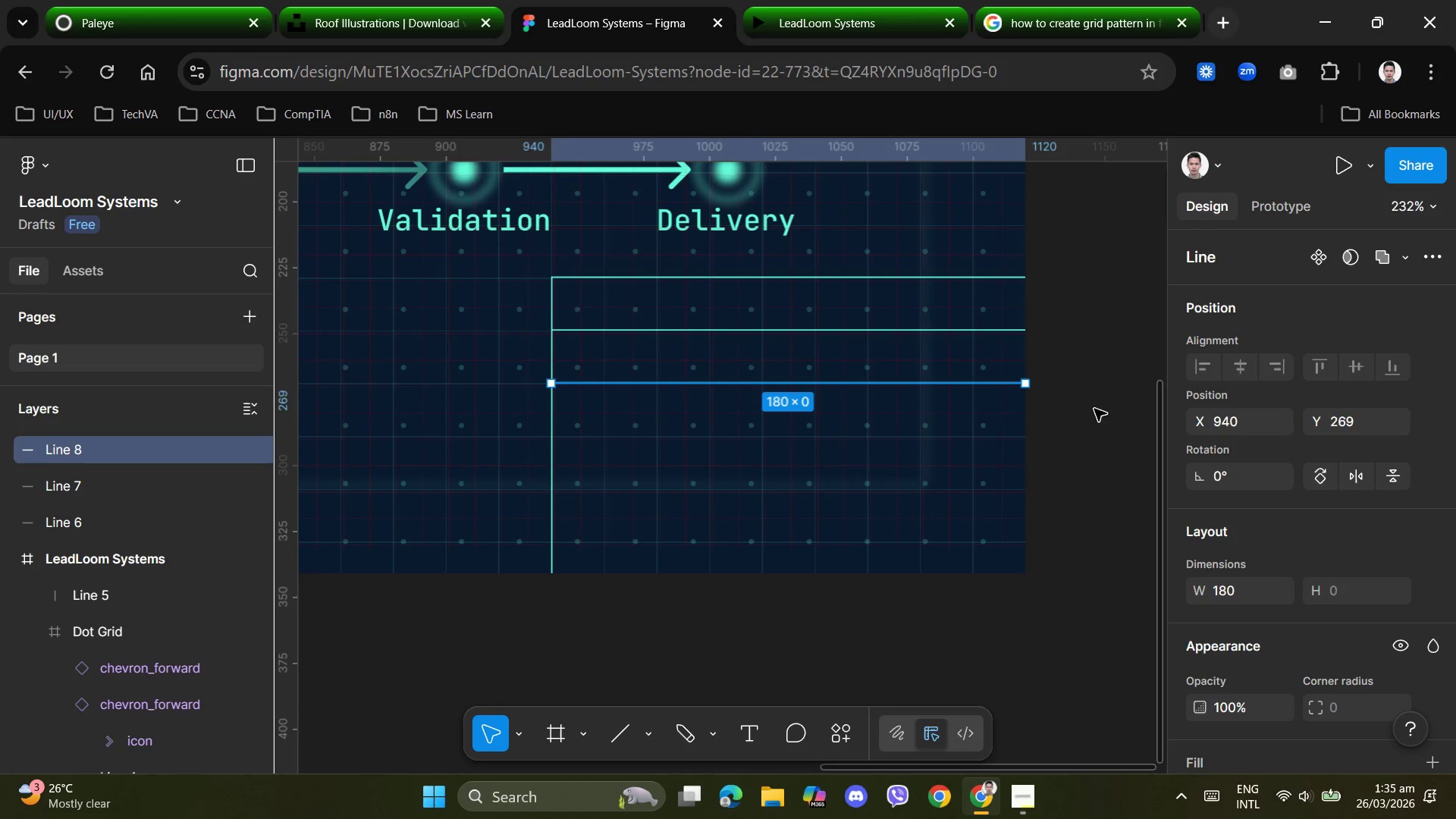 
left_click([1094, 409])
 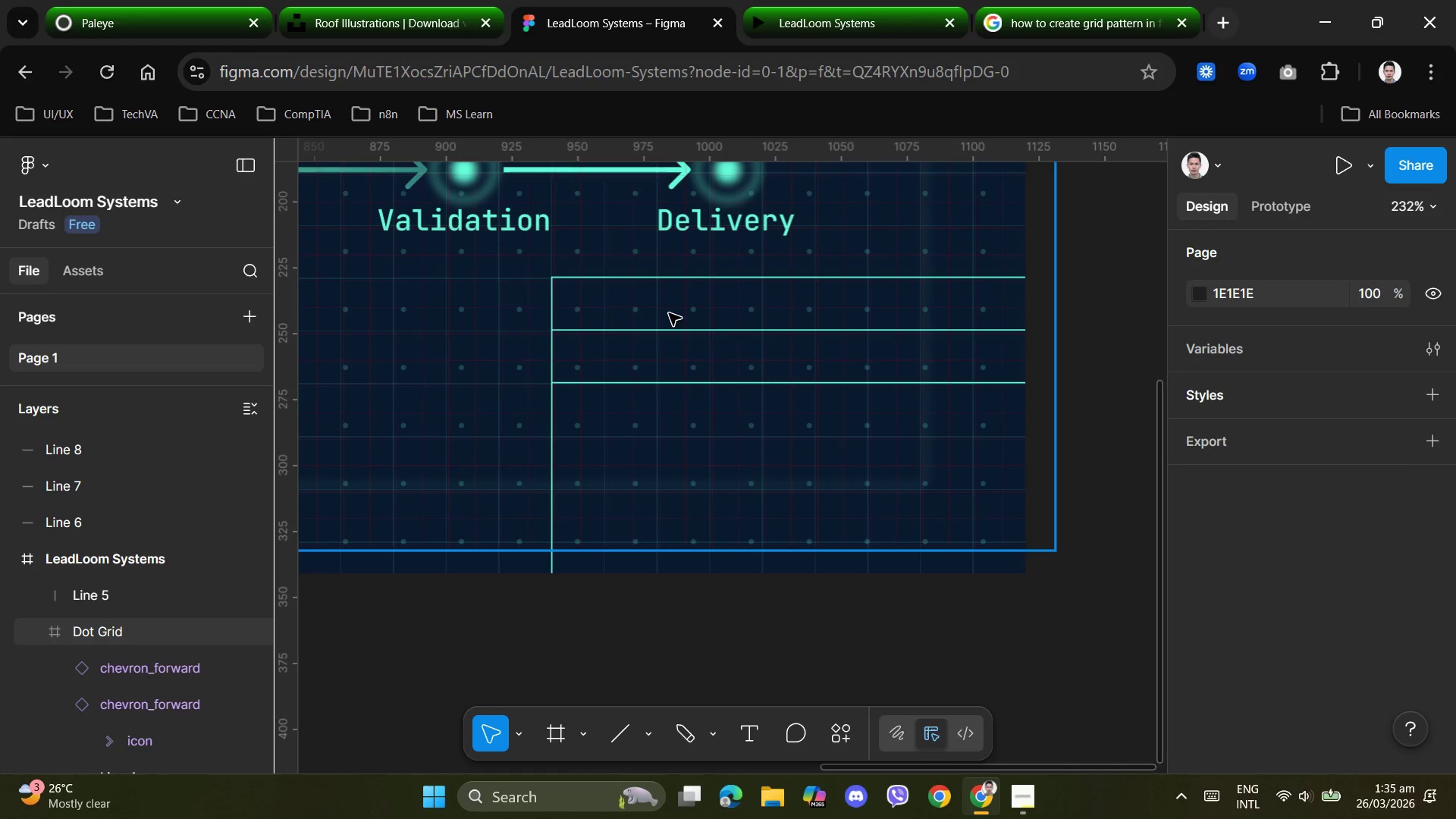 
wait(9.48)
 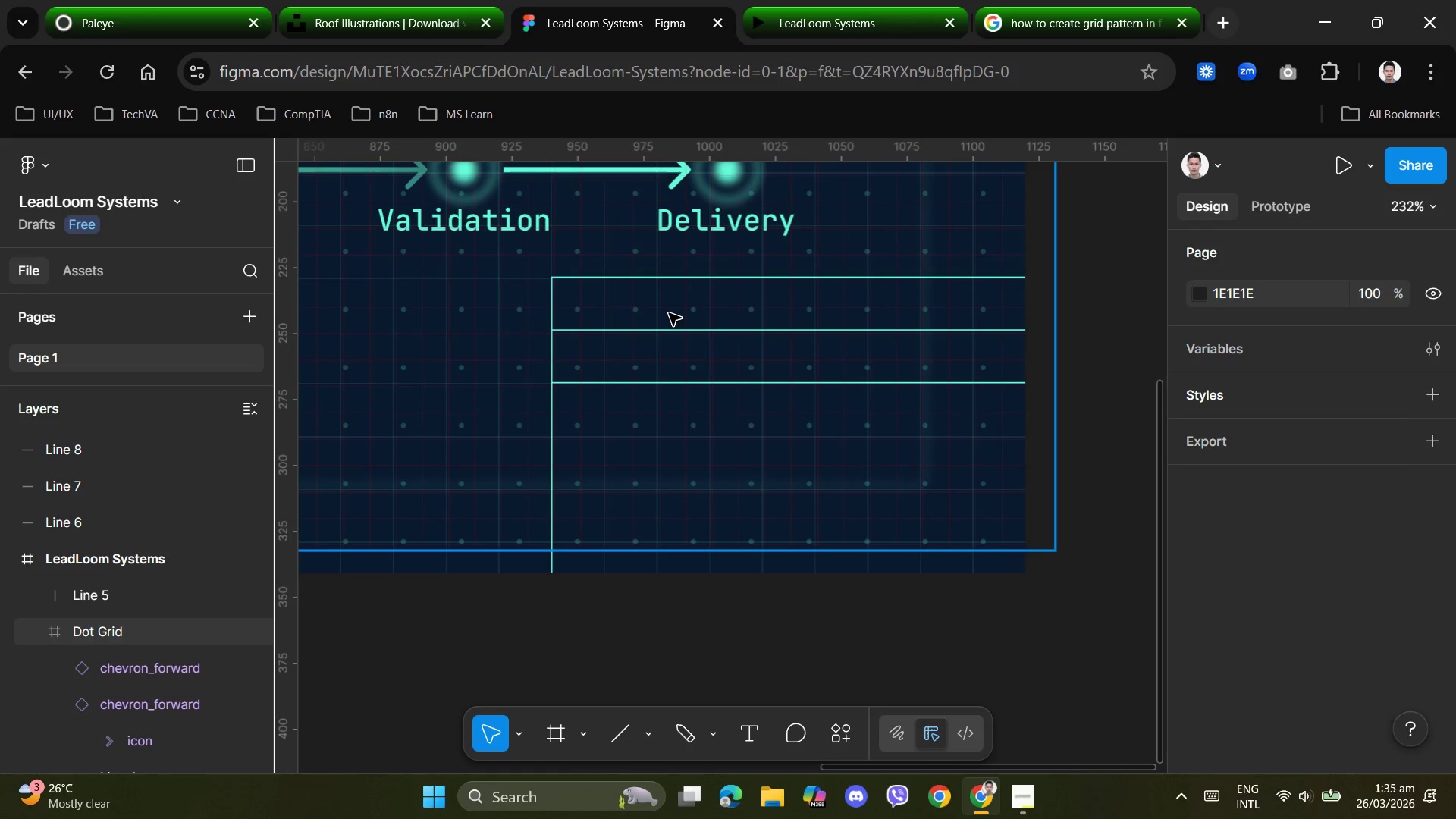 
left_click_drag(start_coordinate=[717, 278], to_coordinate=[714, 310])
 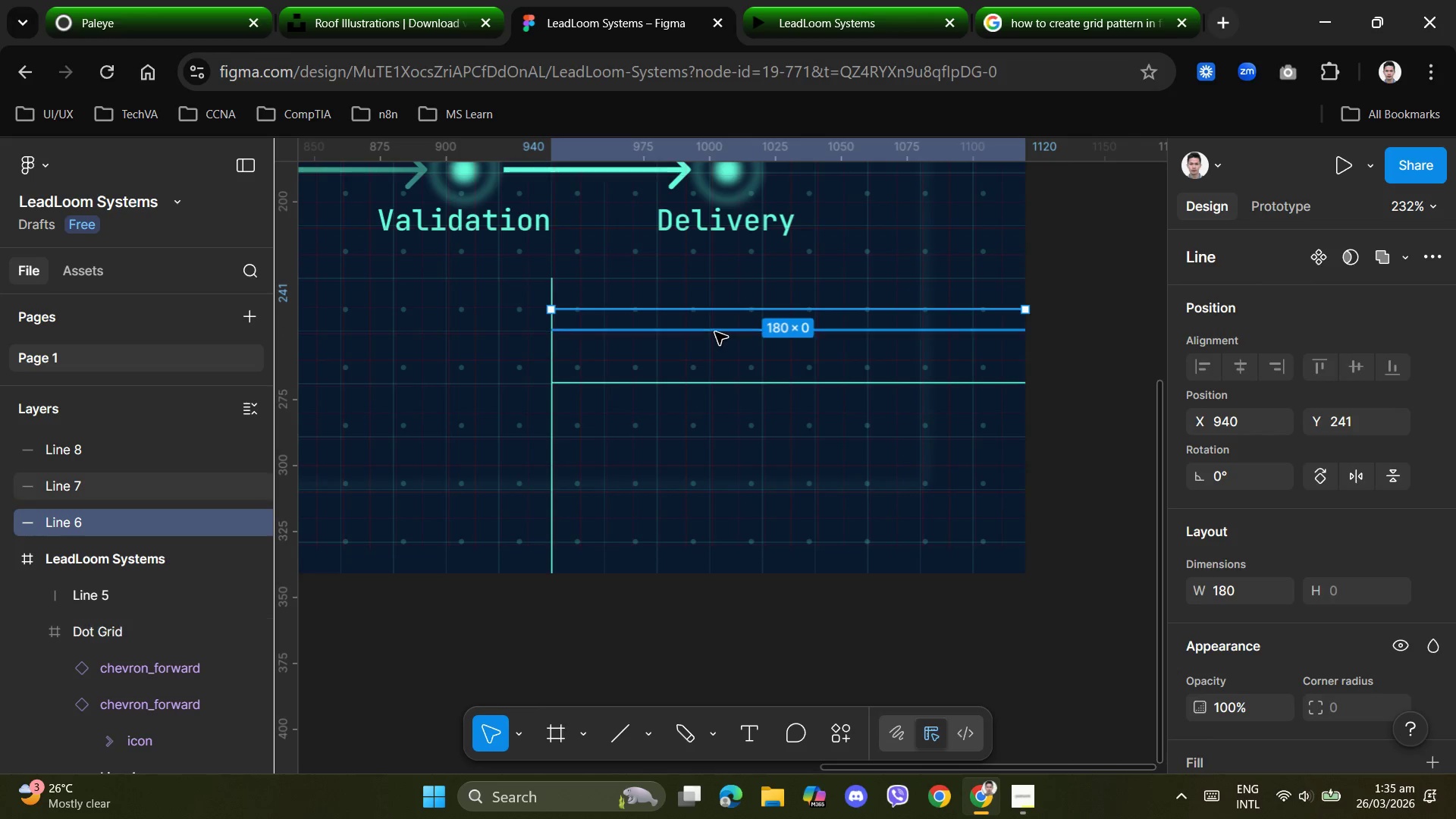 
left_click_drag(start_coordinate=[715, 332], to_coordinate=[715, 369])
 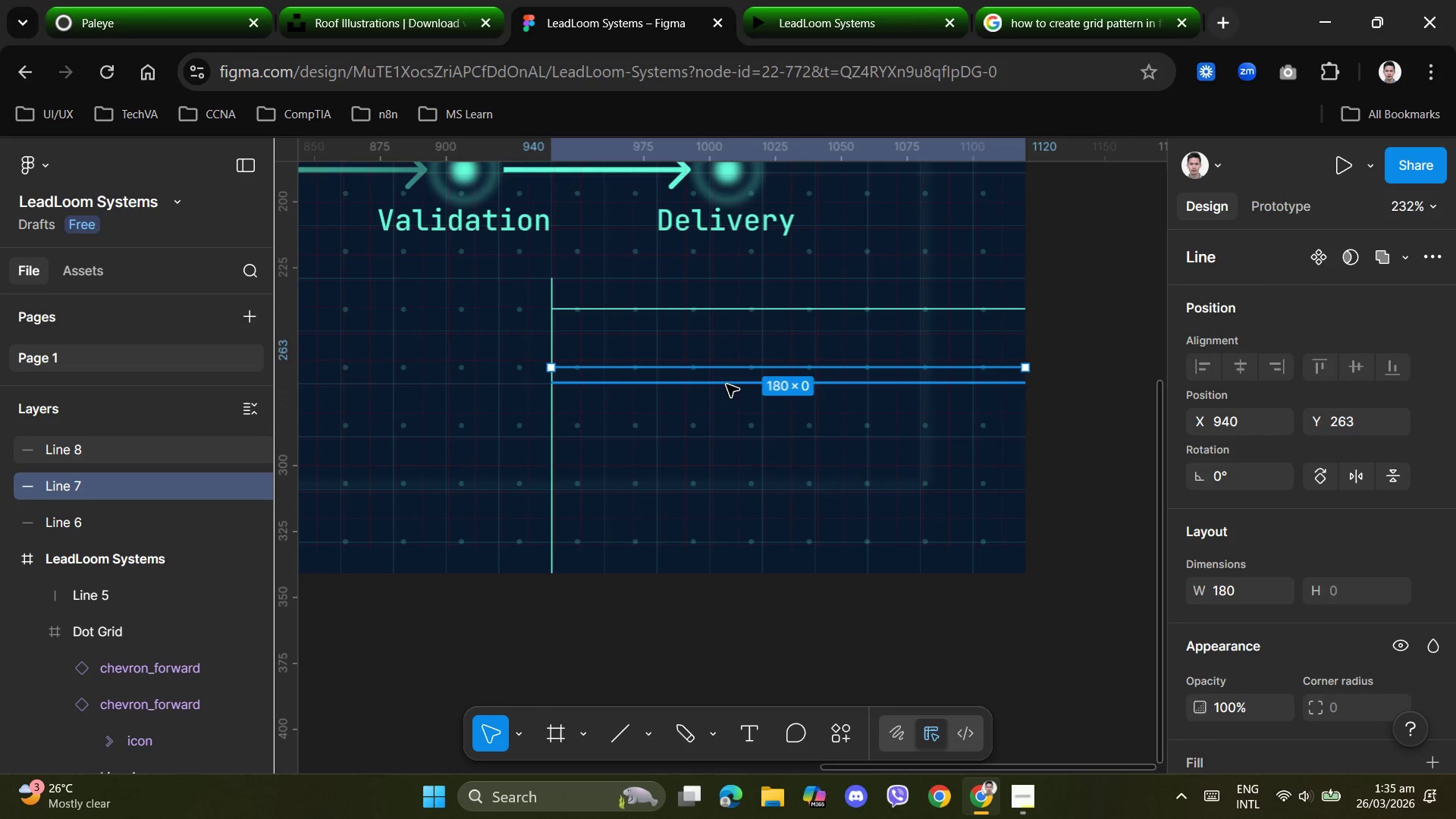 
left_click_drag(start_coordinate=[726, 384], to_coordinate=[726, 425])
 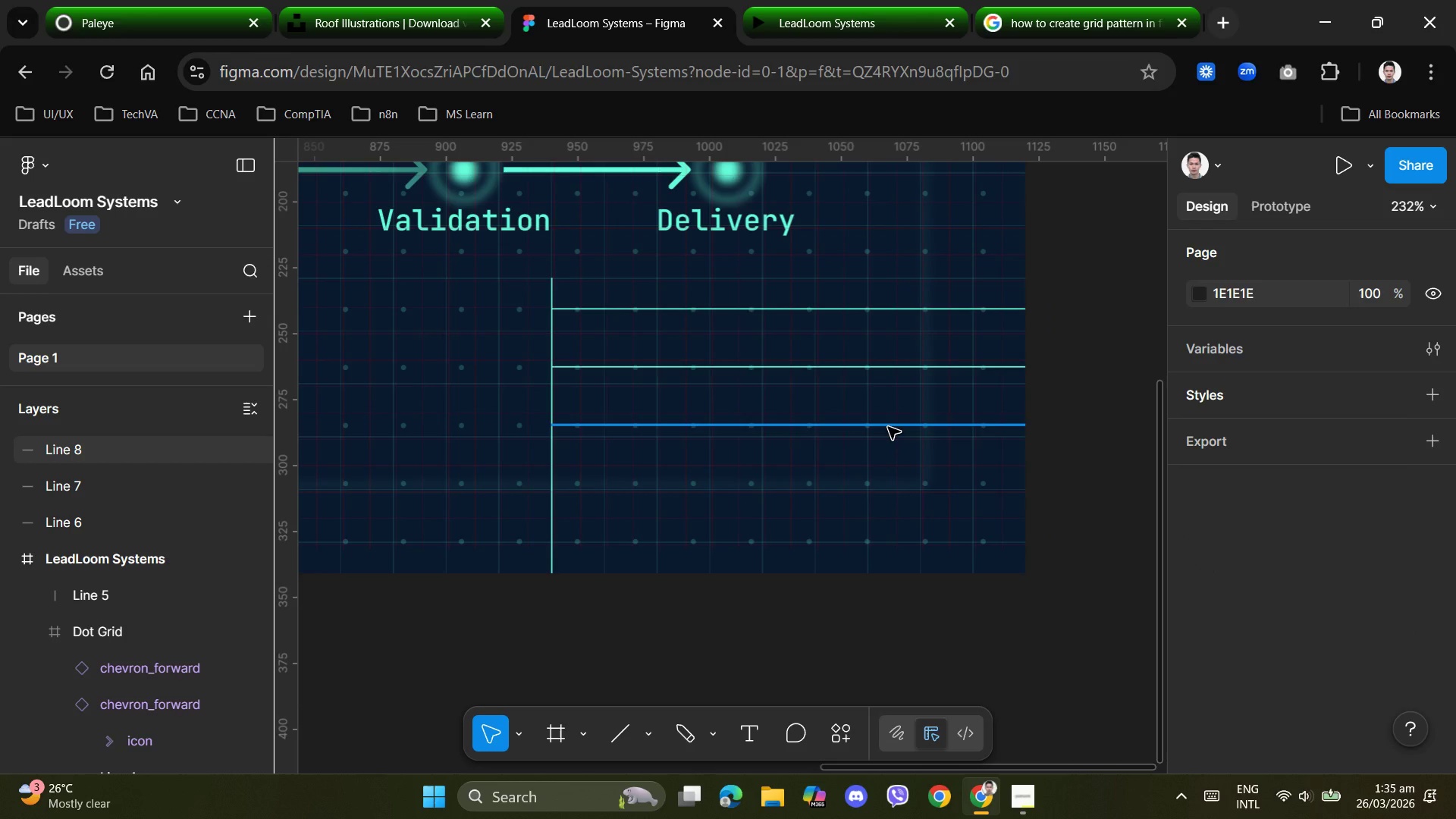 
left_click([888, 427])
 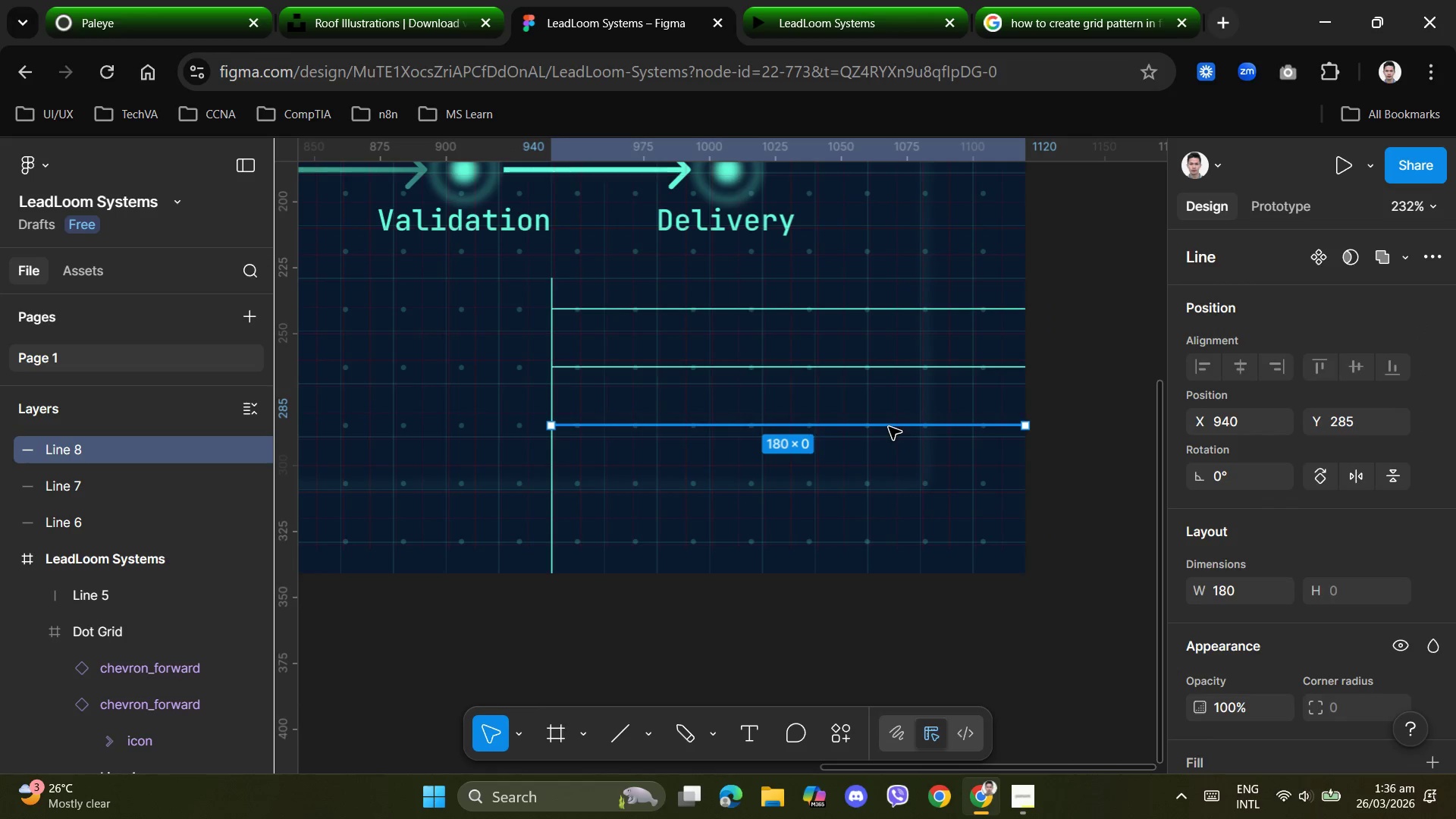 
key(Control+D)
 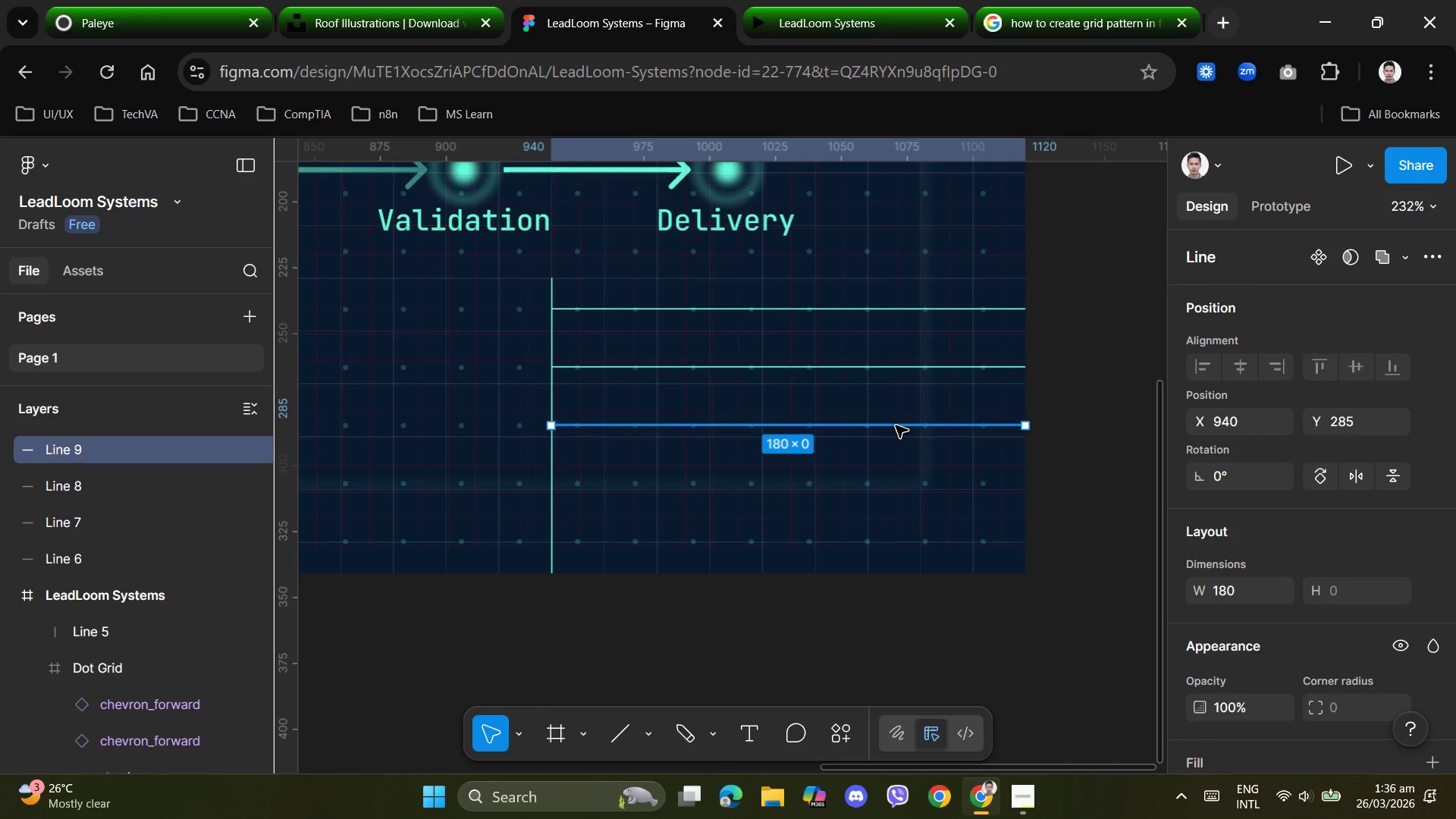 
left_click_drag(start_coordinate=[896, 425], to_coordinate=[896, 485])
 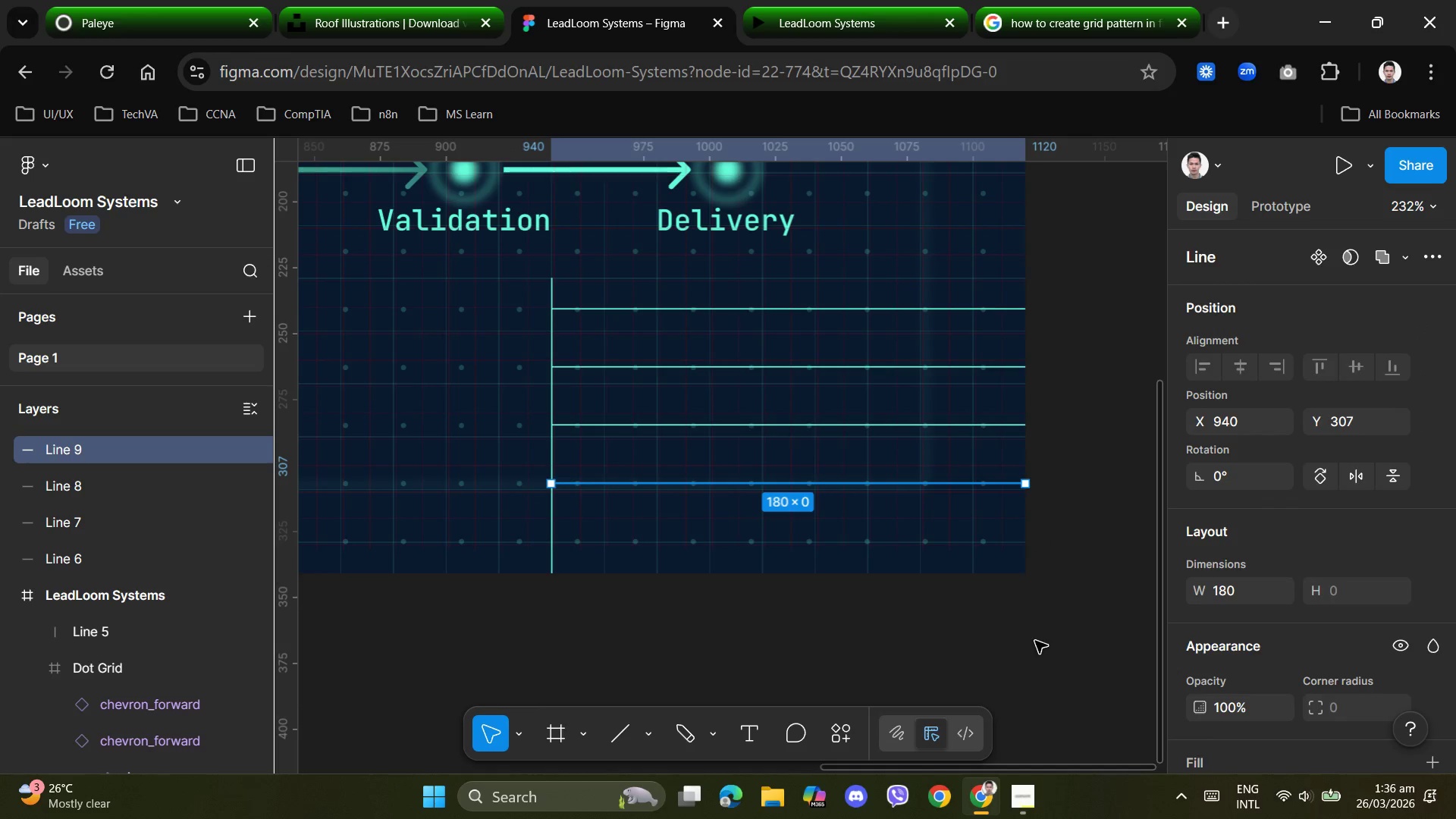 
left_click([1035, 641])
 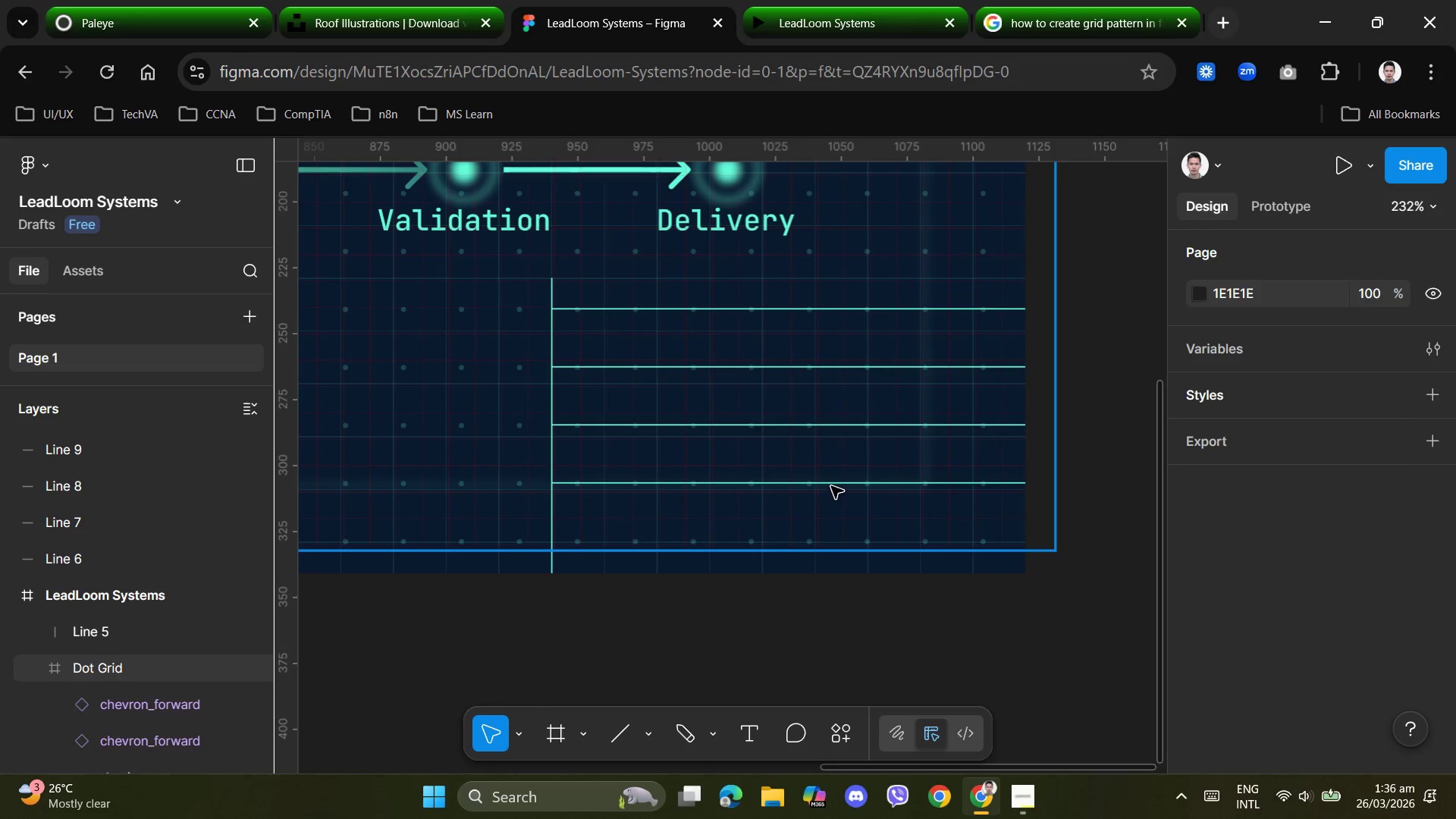 
left_click([831, 484])
 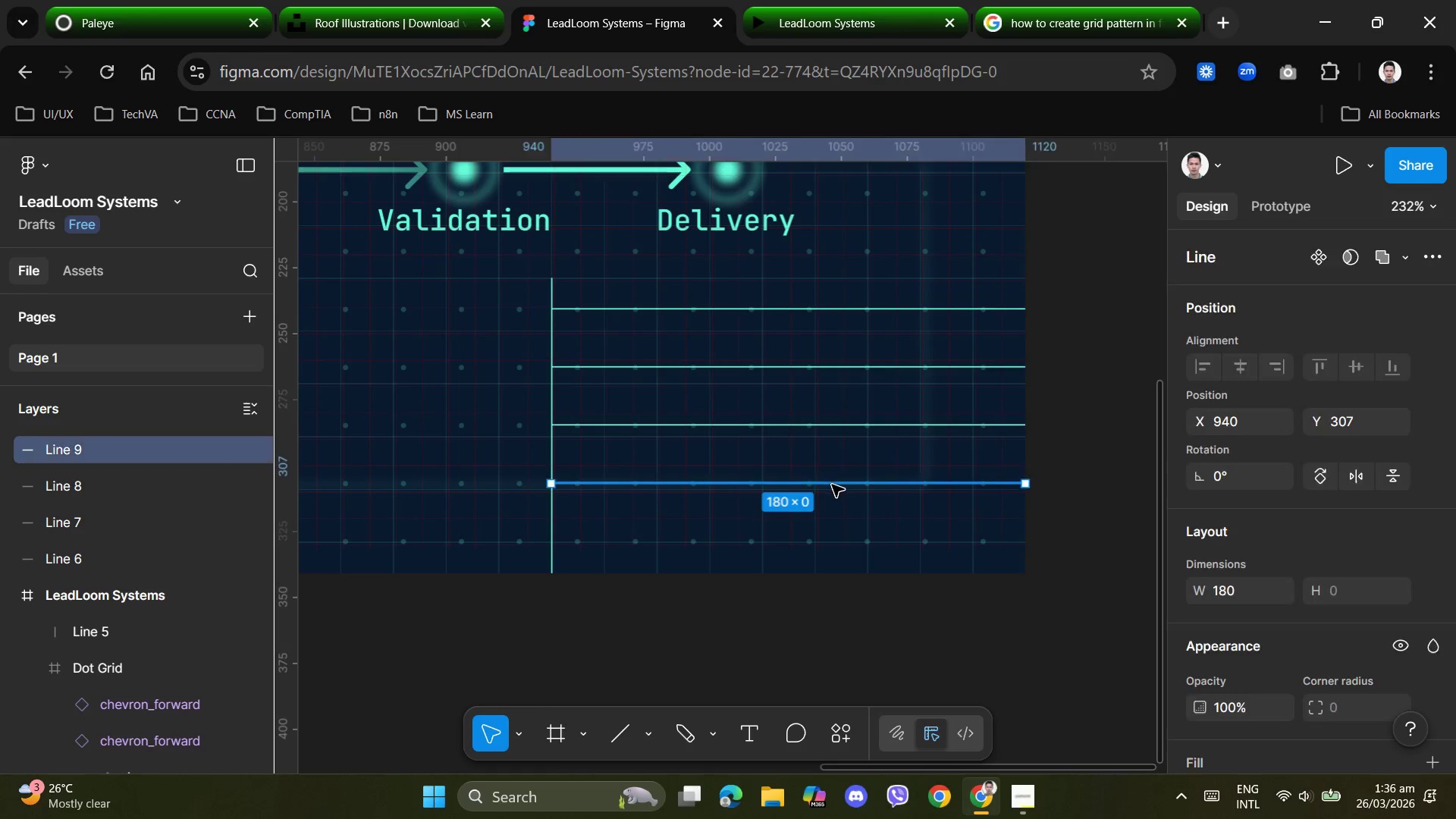 
key(Control+D)
 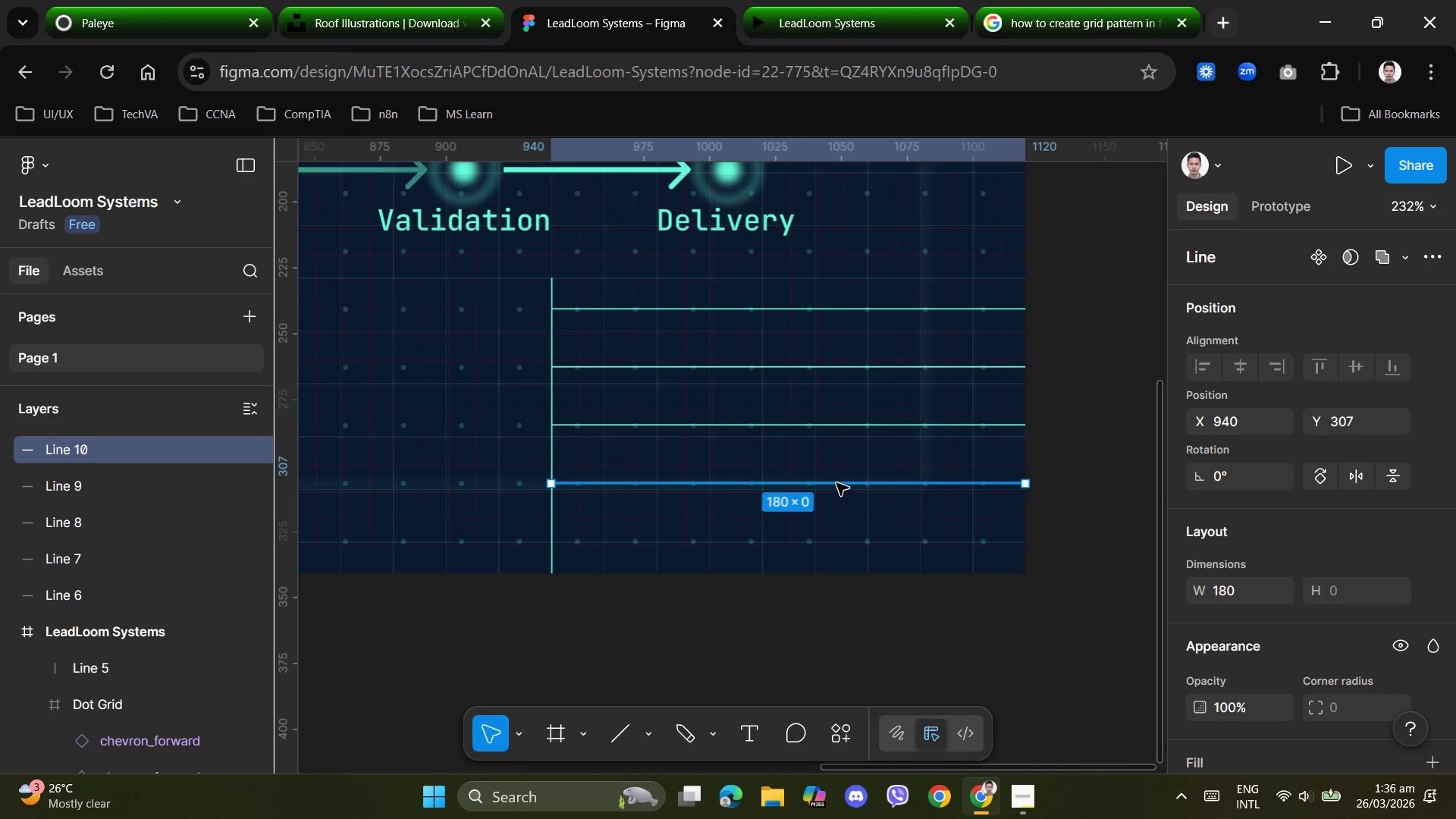 
left_click_drag(start_coordinate=[837, 483], to_coordinate=[831, 541])
 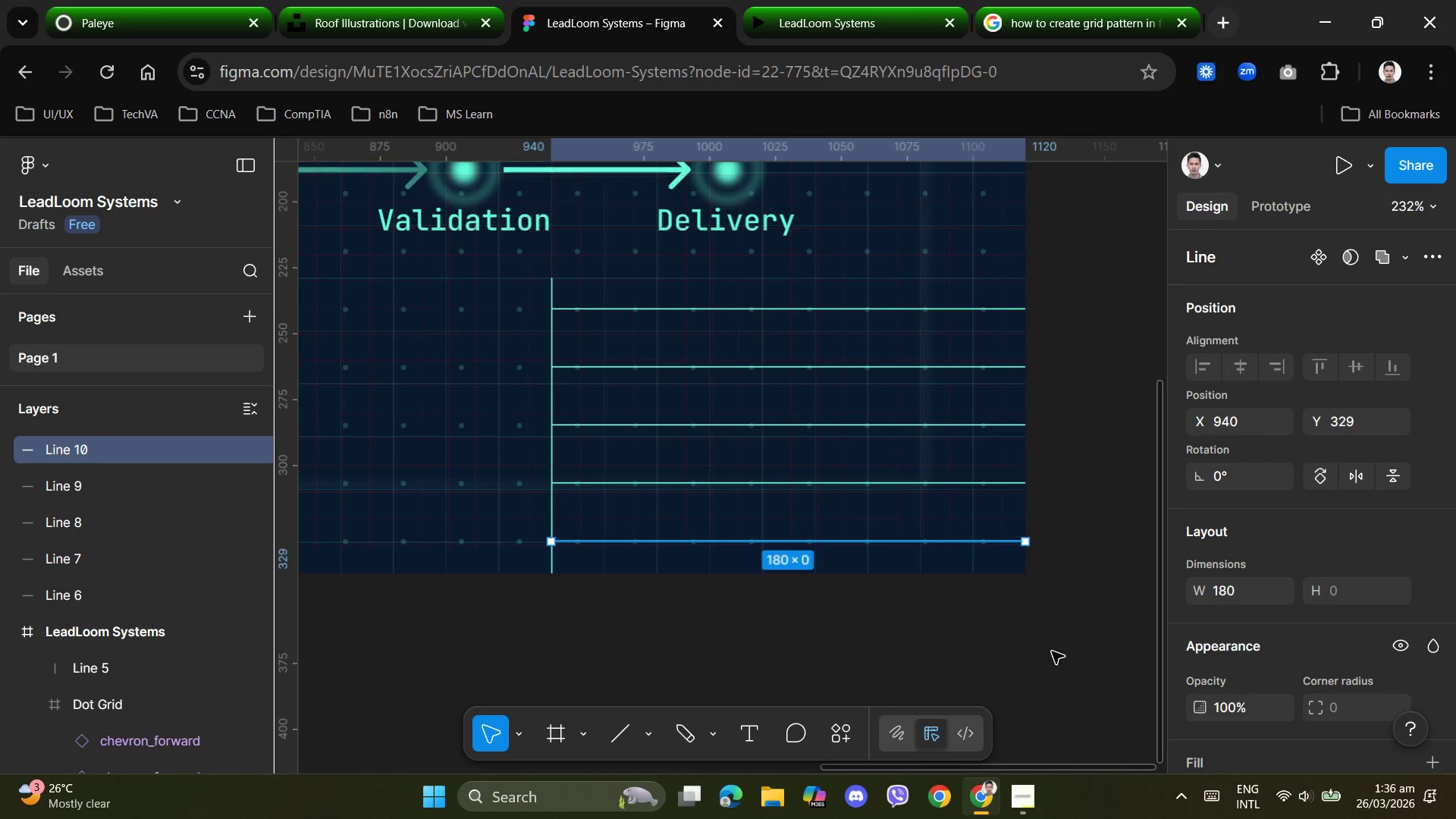 
left_click([1050, 651])
 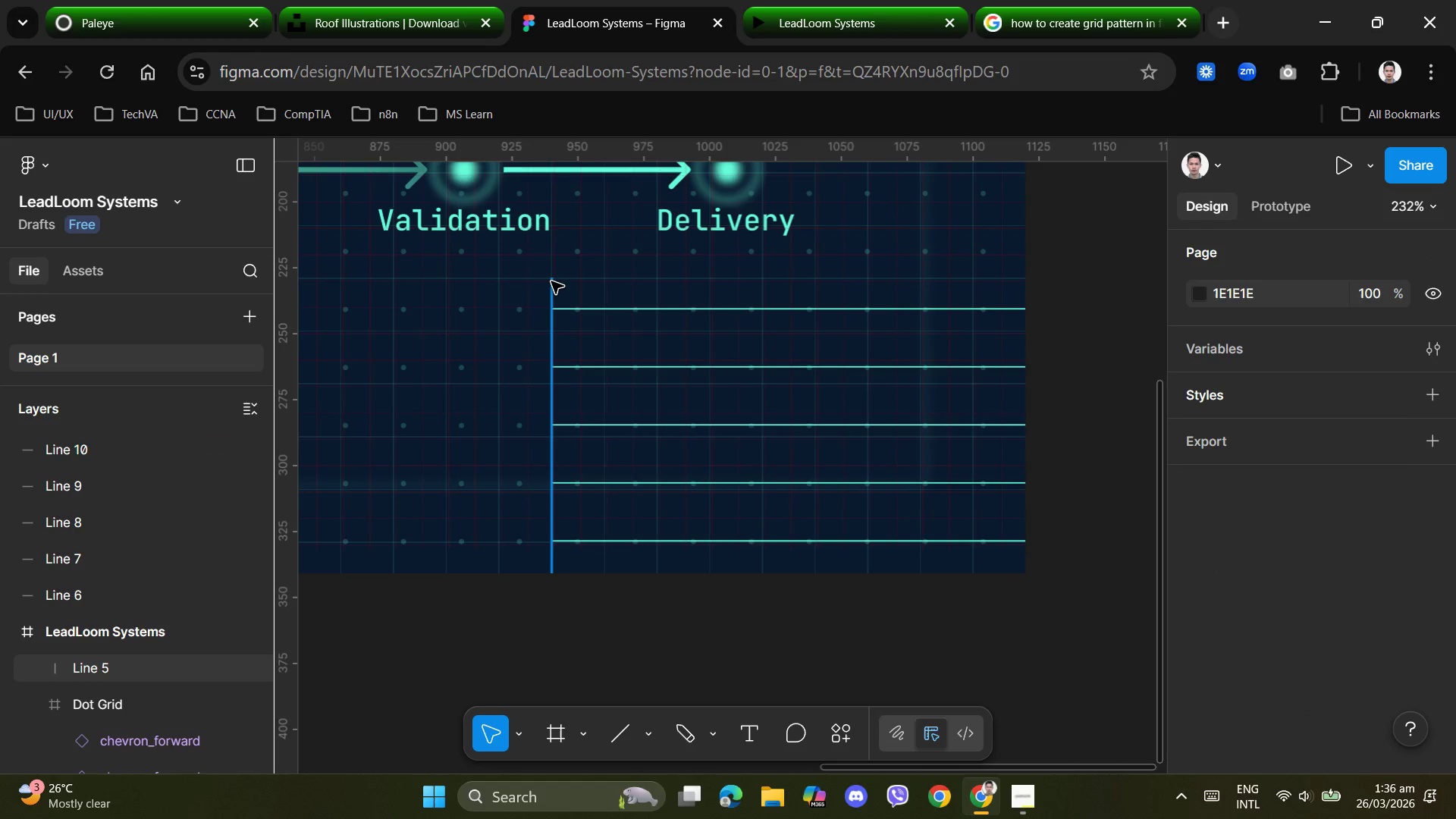 
left_click([551, 280])
 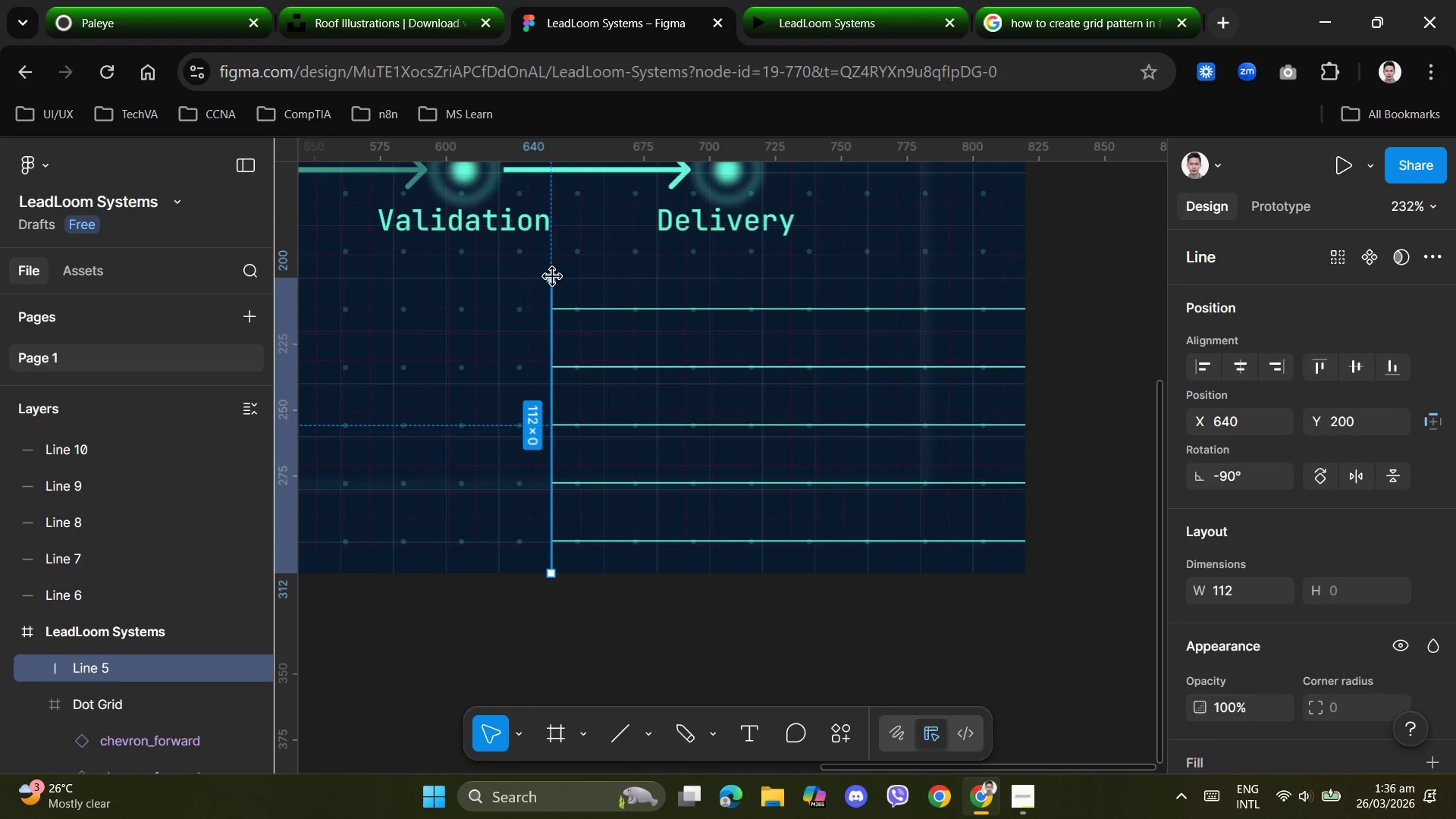 
left_click_drag(start_coordinate=[552, 277], to_coordinate=[553, 309])
 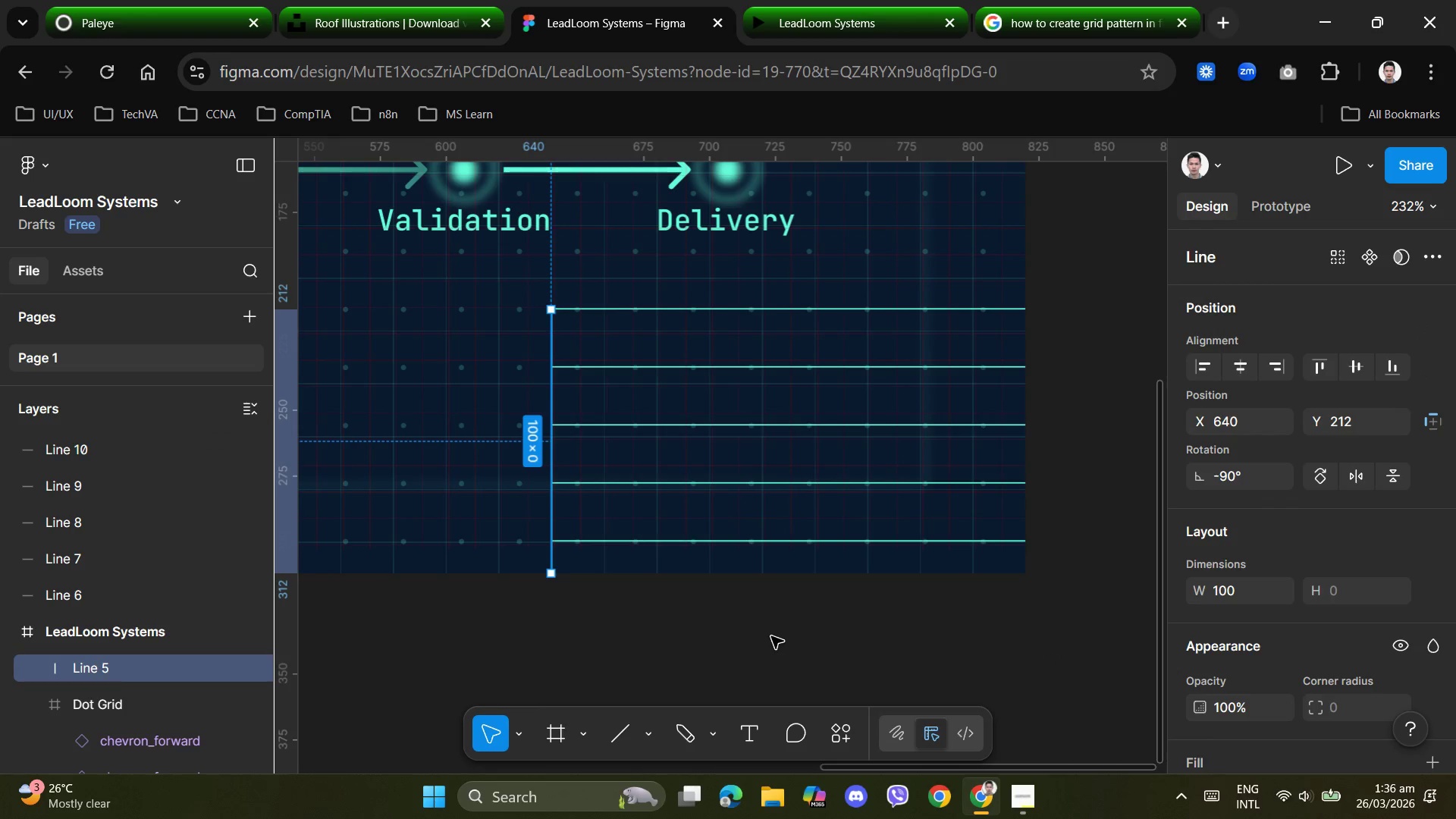 
left_click([771, 636])
 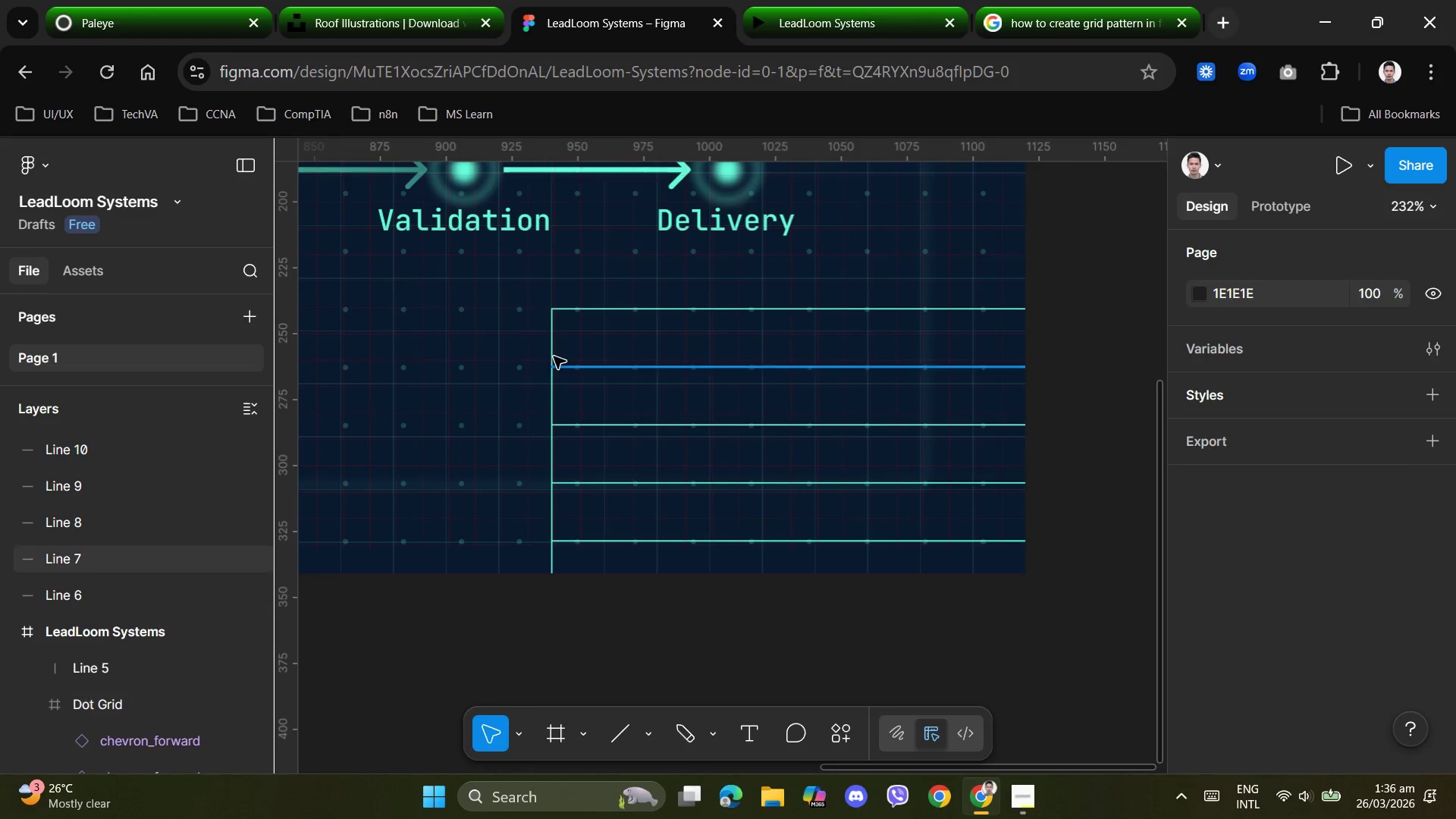 
left_click([554, 345])
 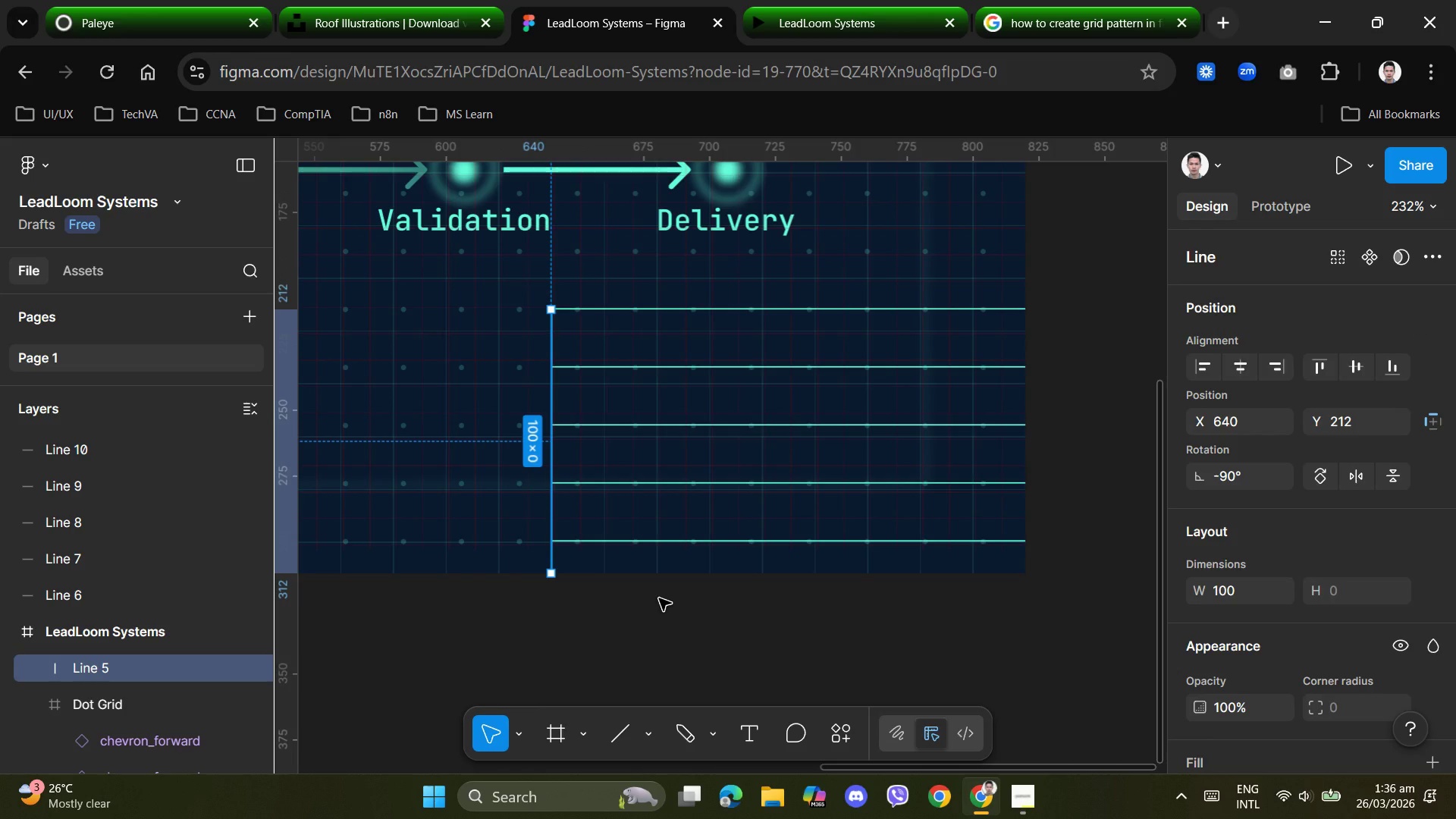 
key(Control+D)
 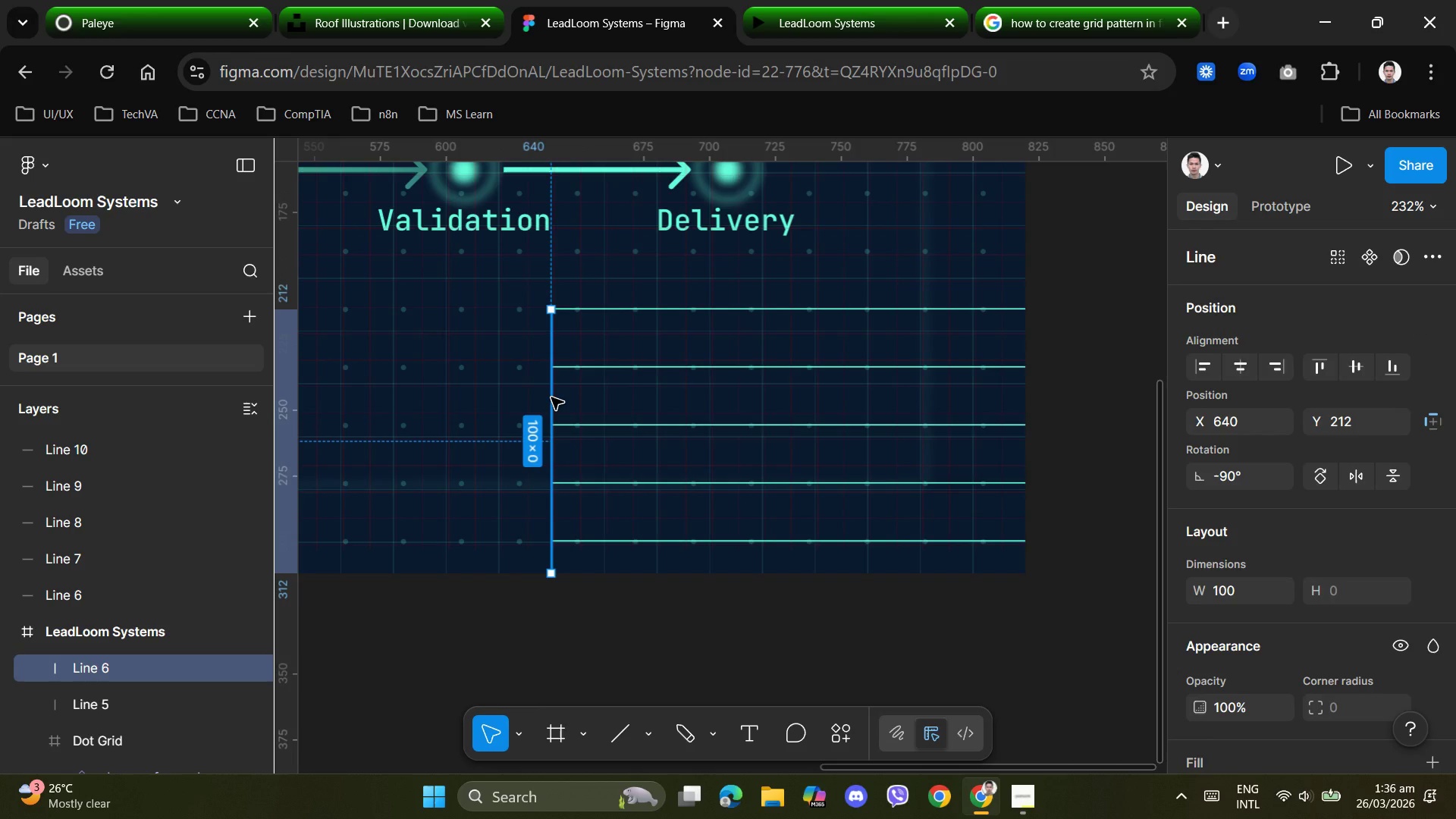 
left_click_drag(start_coordinate=[551, 397], to_coordinate=[609, 400])
 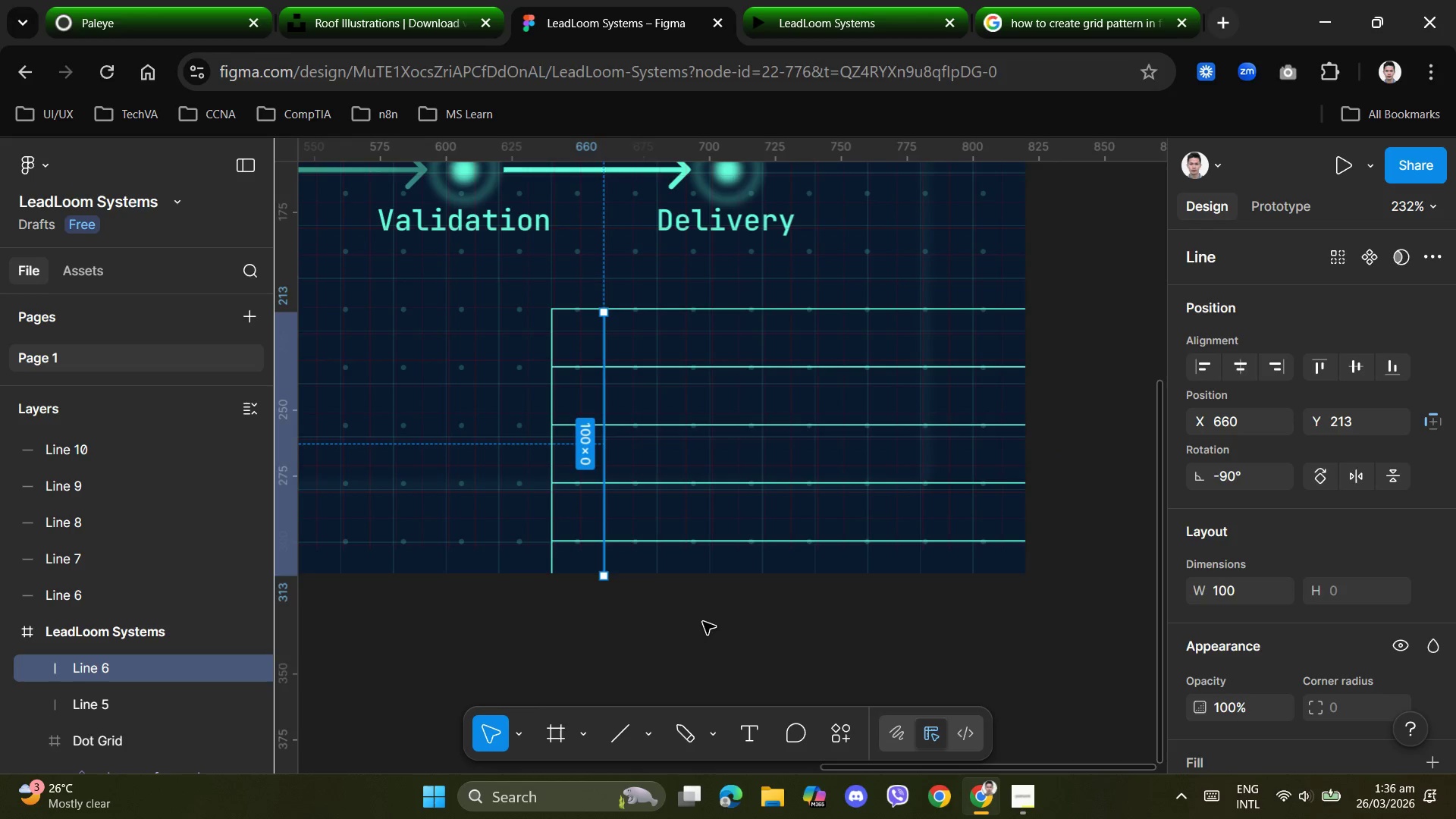 
left_click([703, 623])
 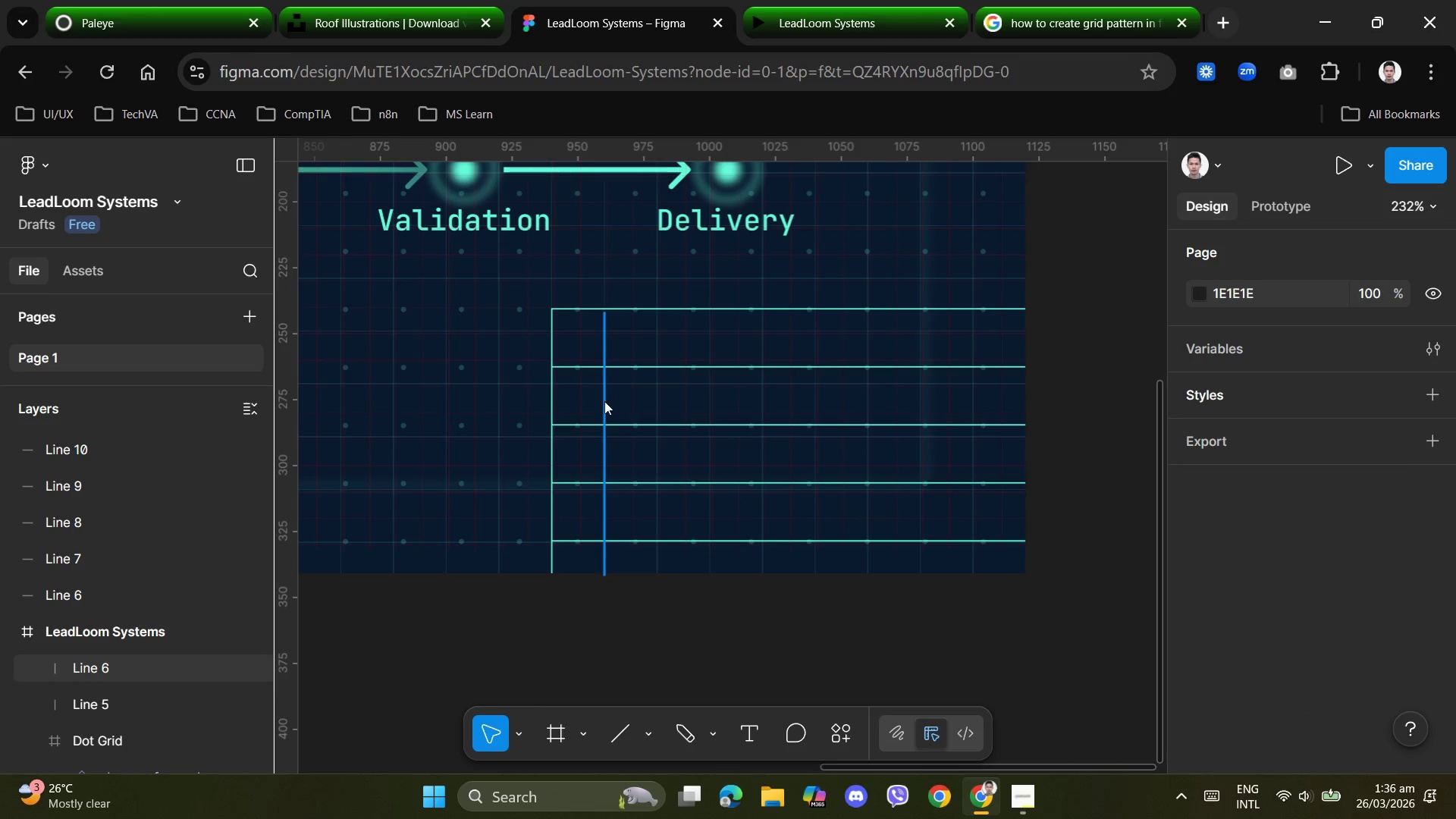 
key(Control+D)
 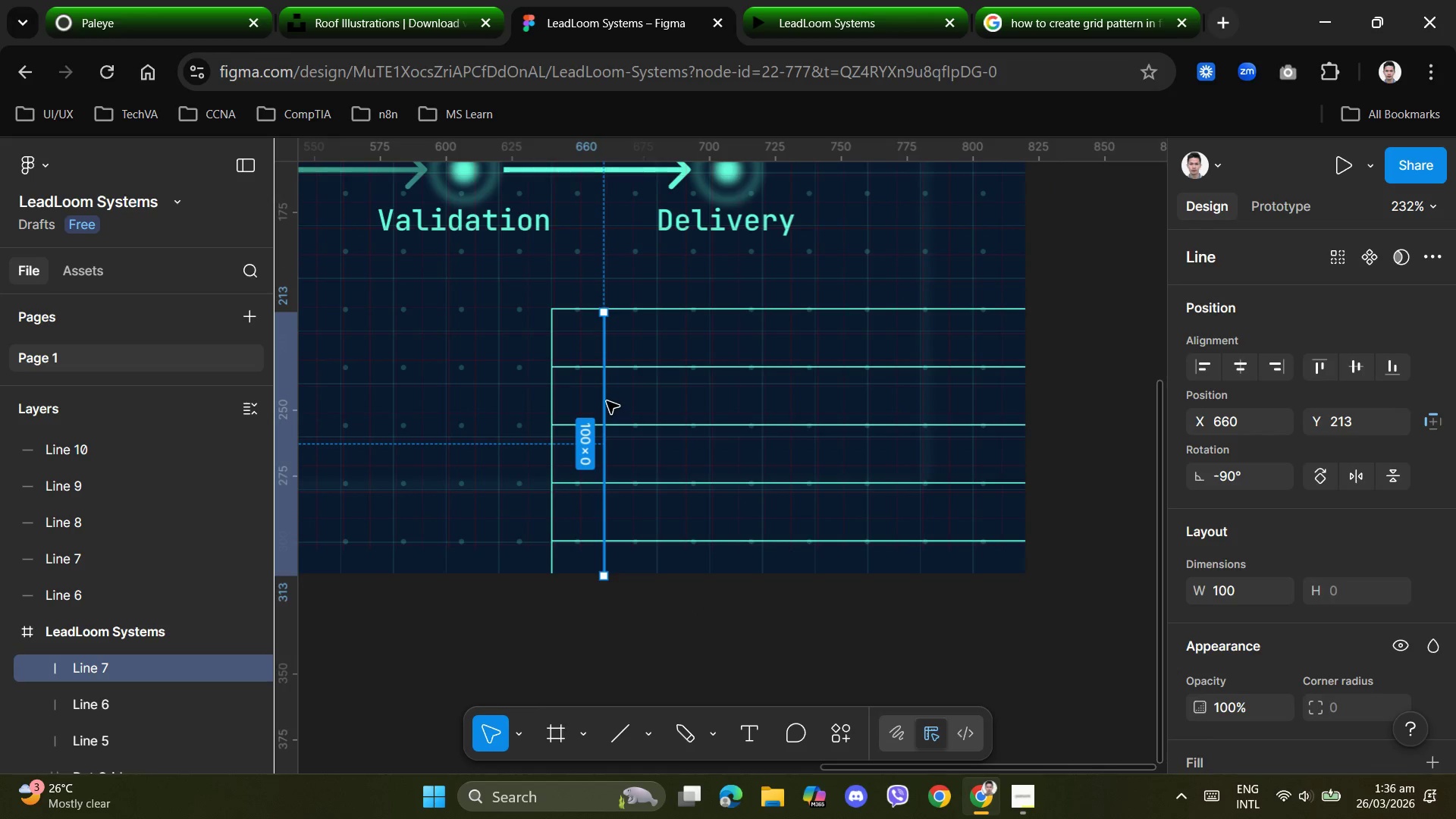 
left_click_drag(start_coordinate=[607, 401], to_coordinate=[655, 401])
 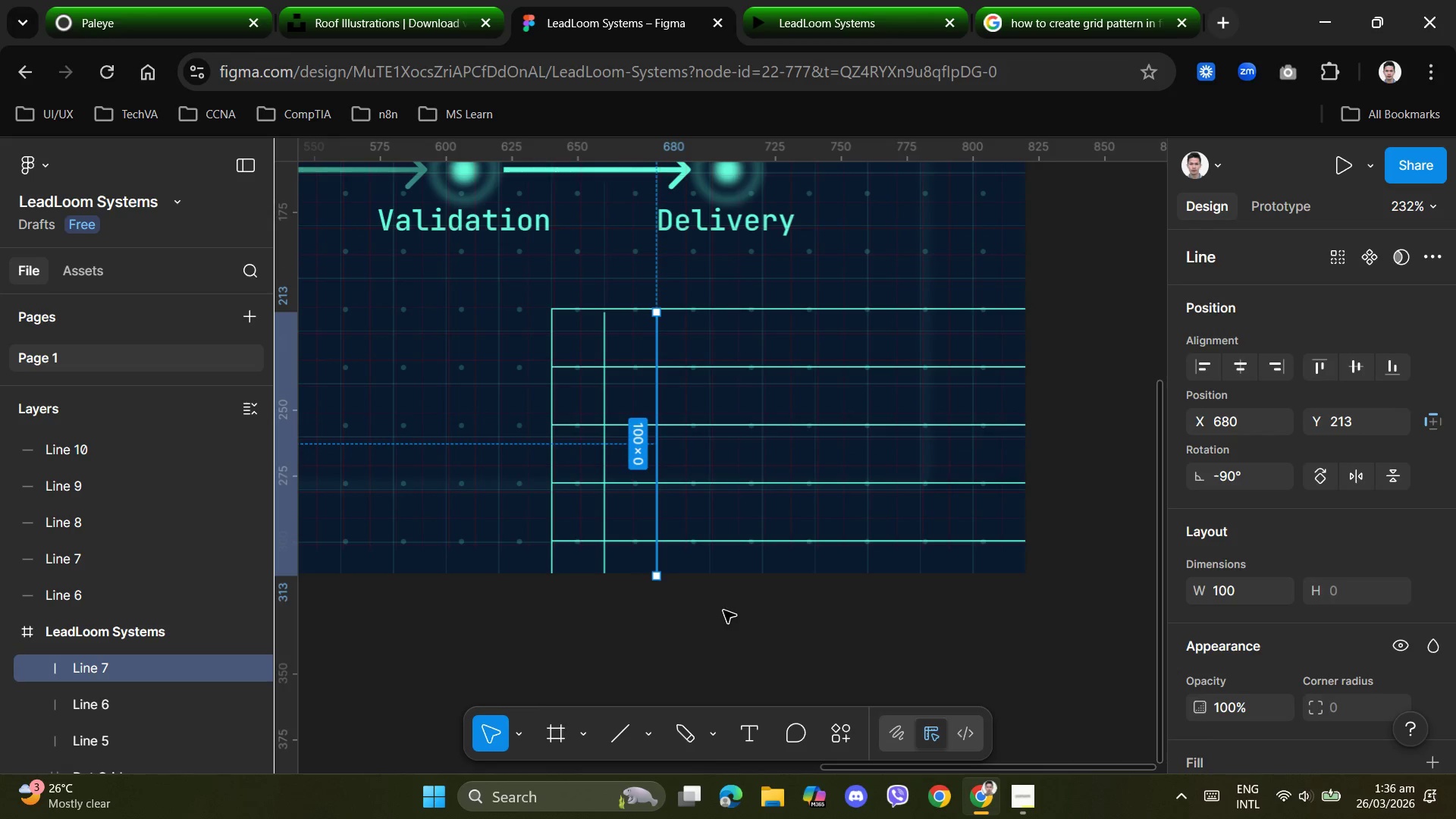 
left_click([723, 610])
 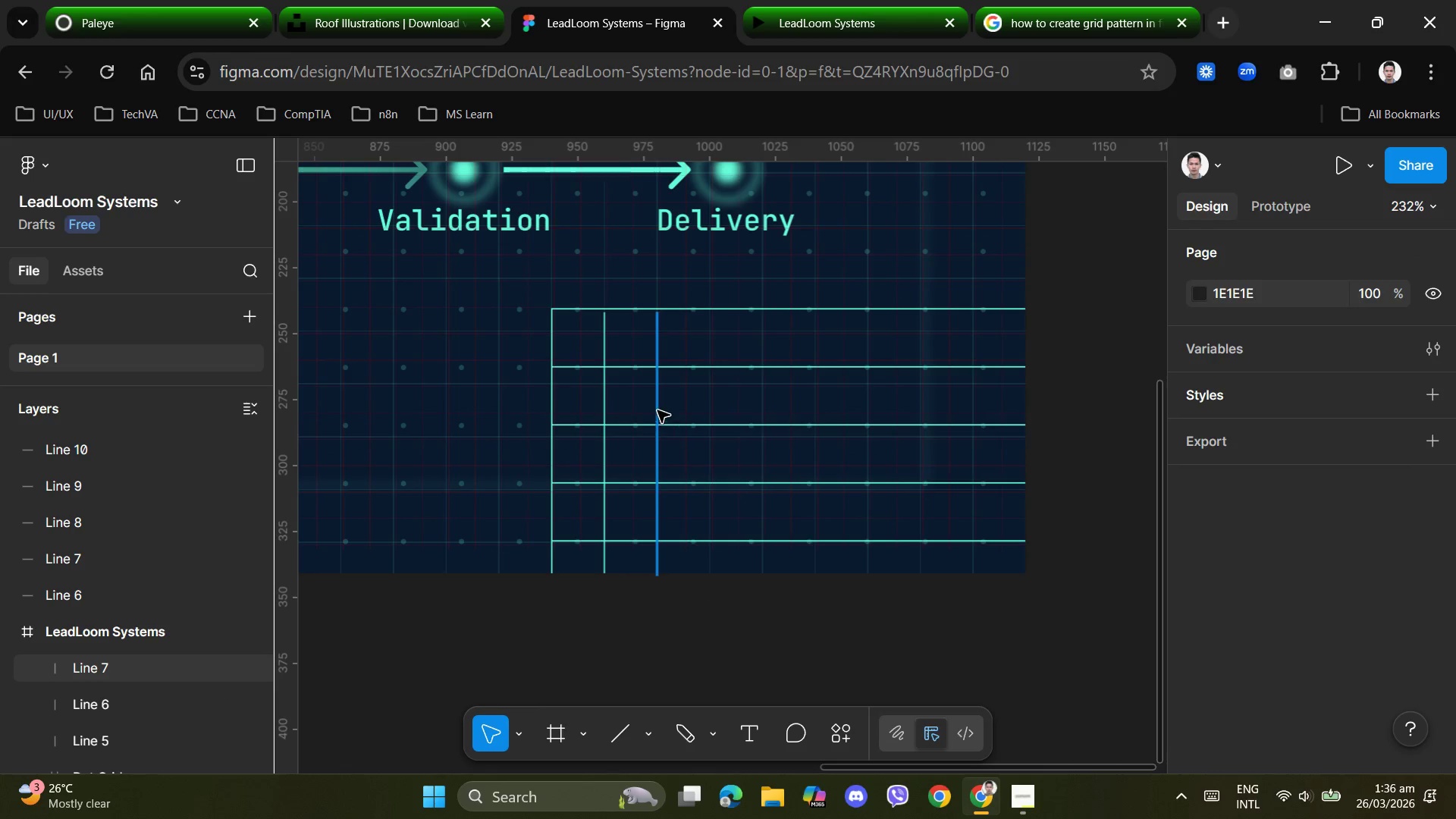 
left_click([658, 403])
 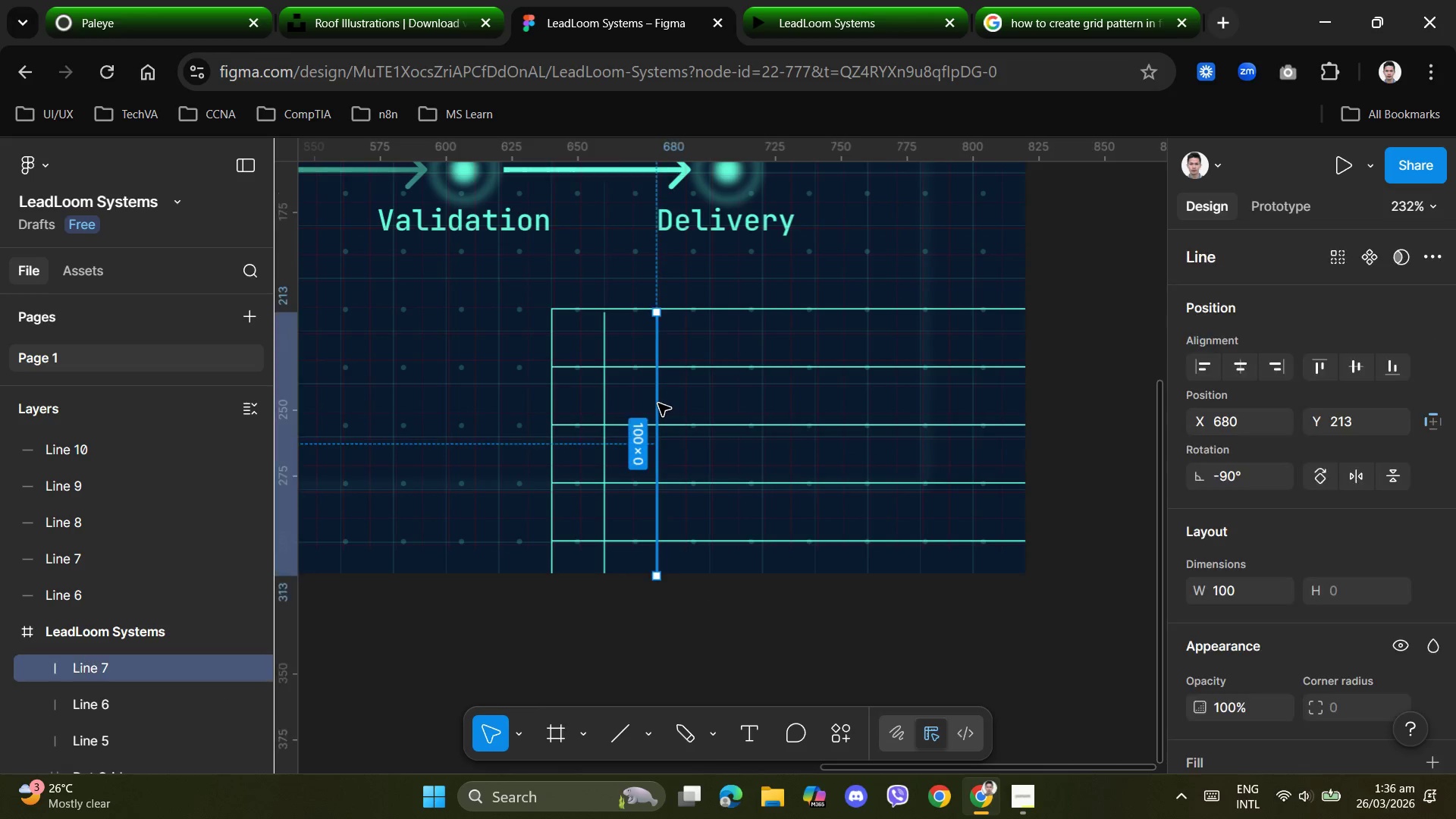 
key(Control+D)
 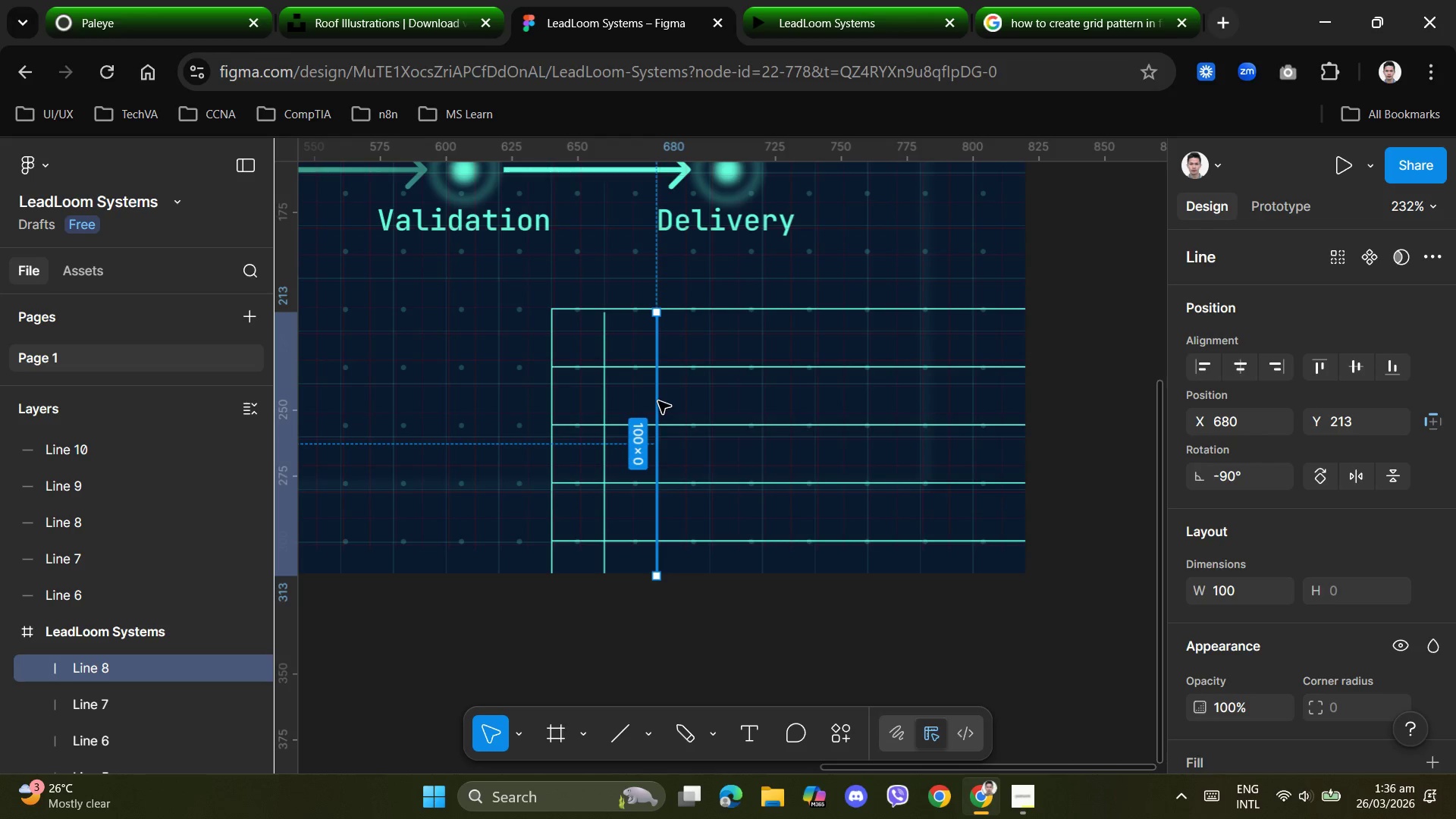 
left_click_drag(start_coordinate=[658, 401], to_coordinate=[711, 403])
 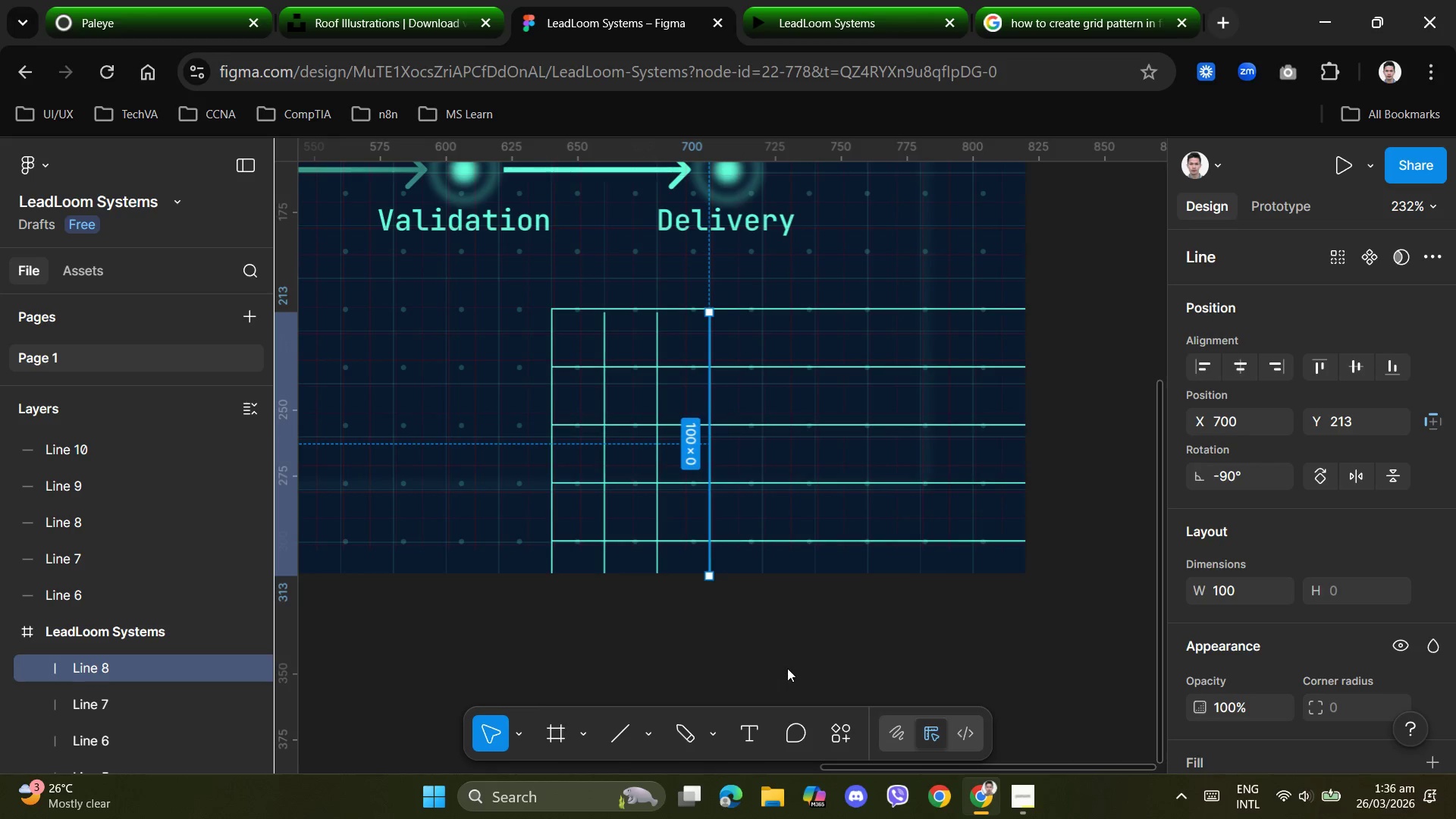 
left_click_drag(start_coordinate=[786, 669], to_coordinate=[788, 664])
 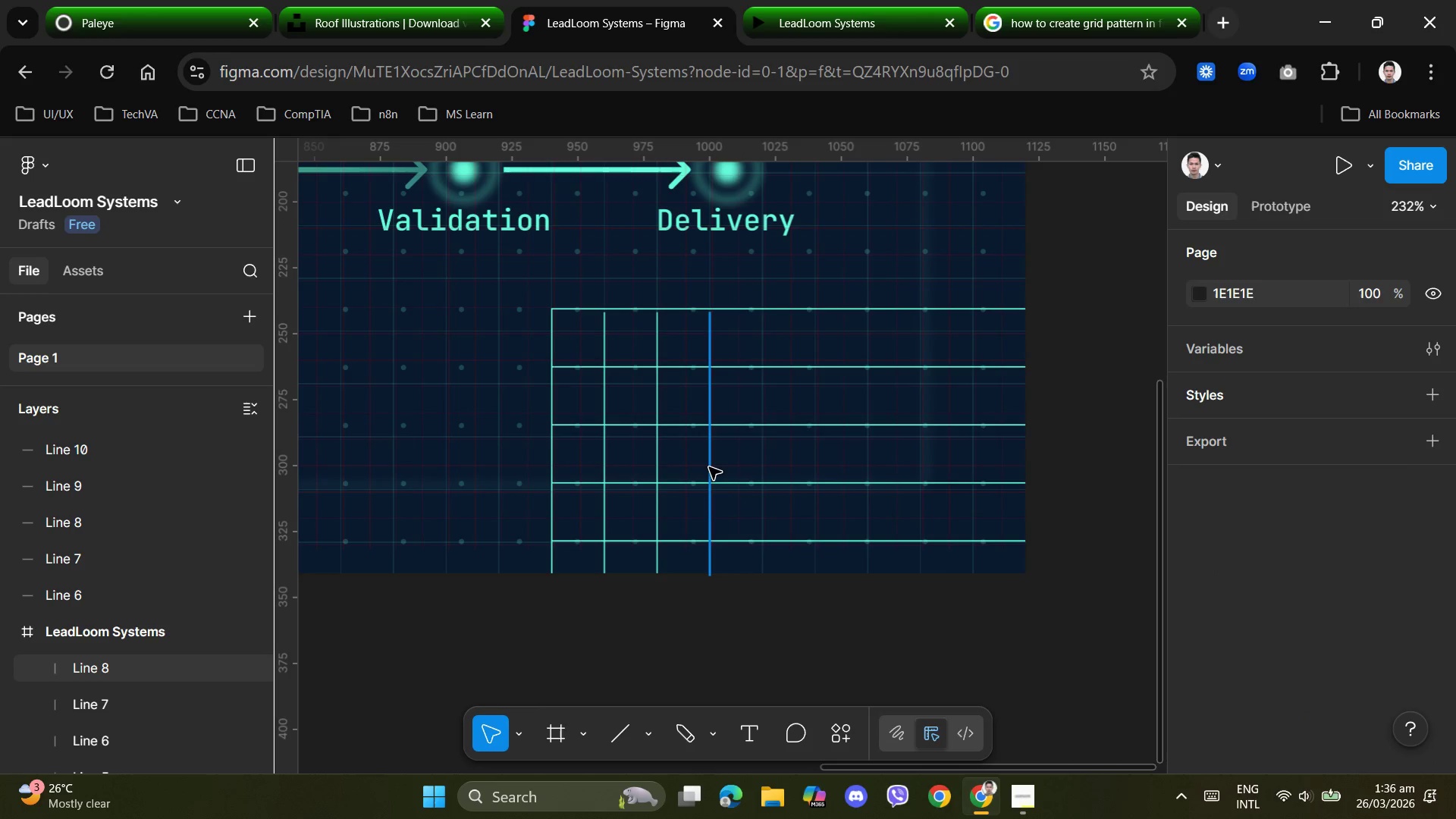 
left_click([709, 466])
 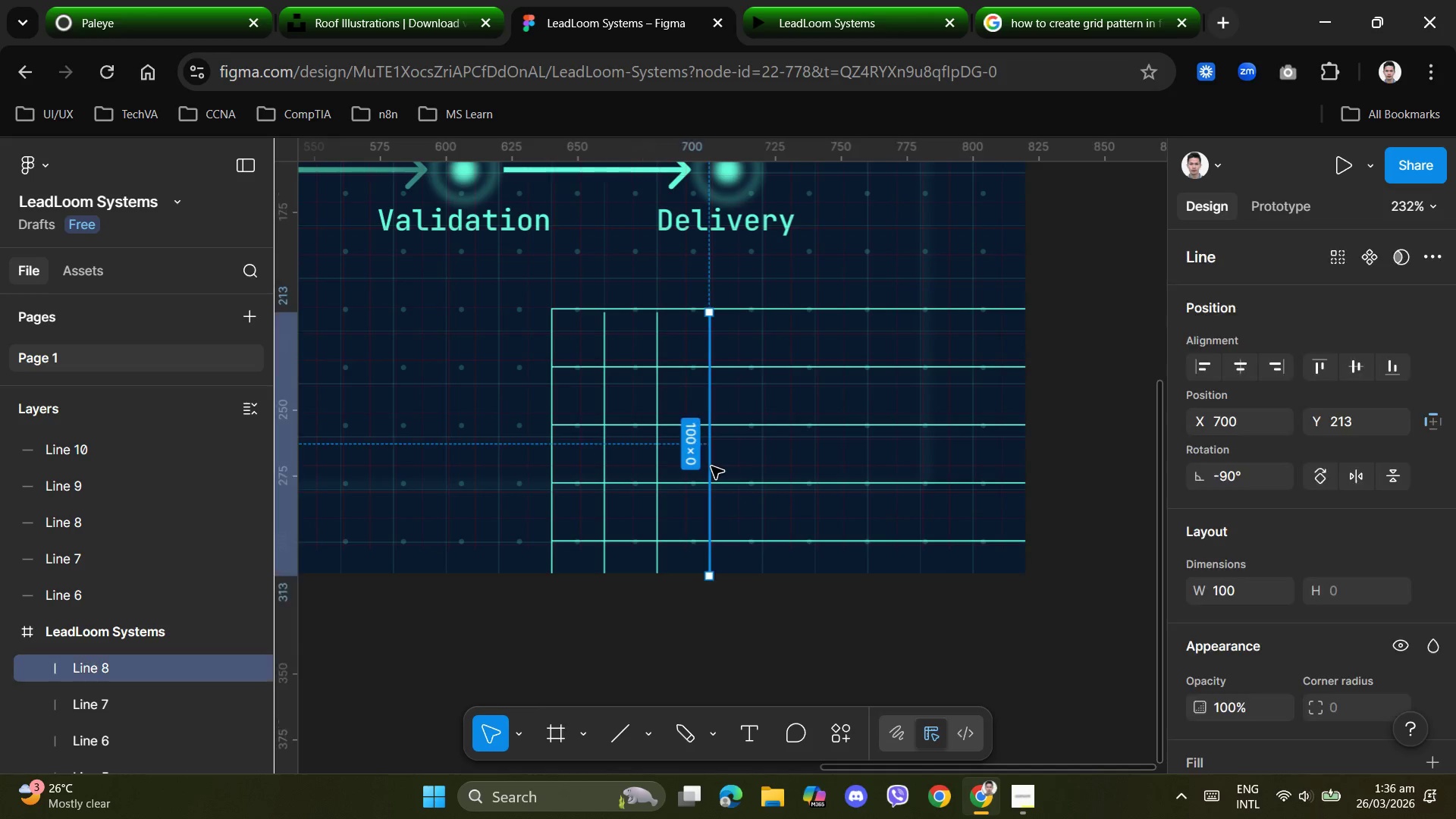 
key(Control+D)
 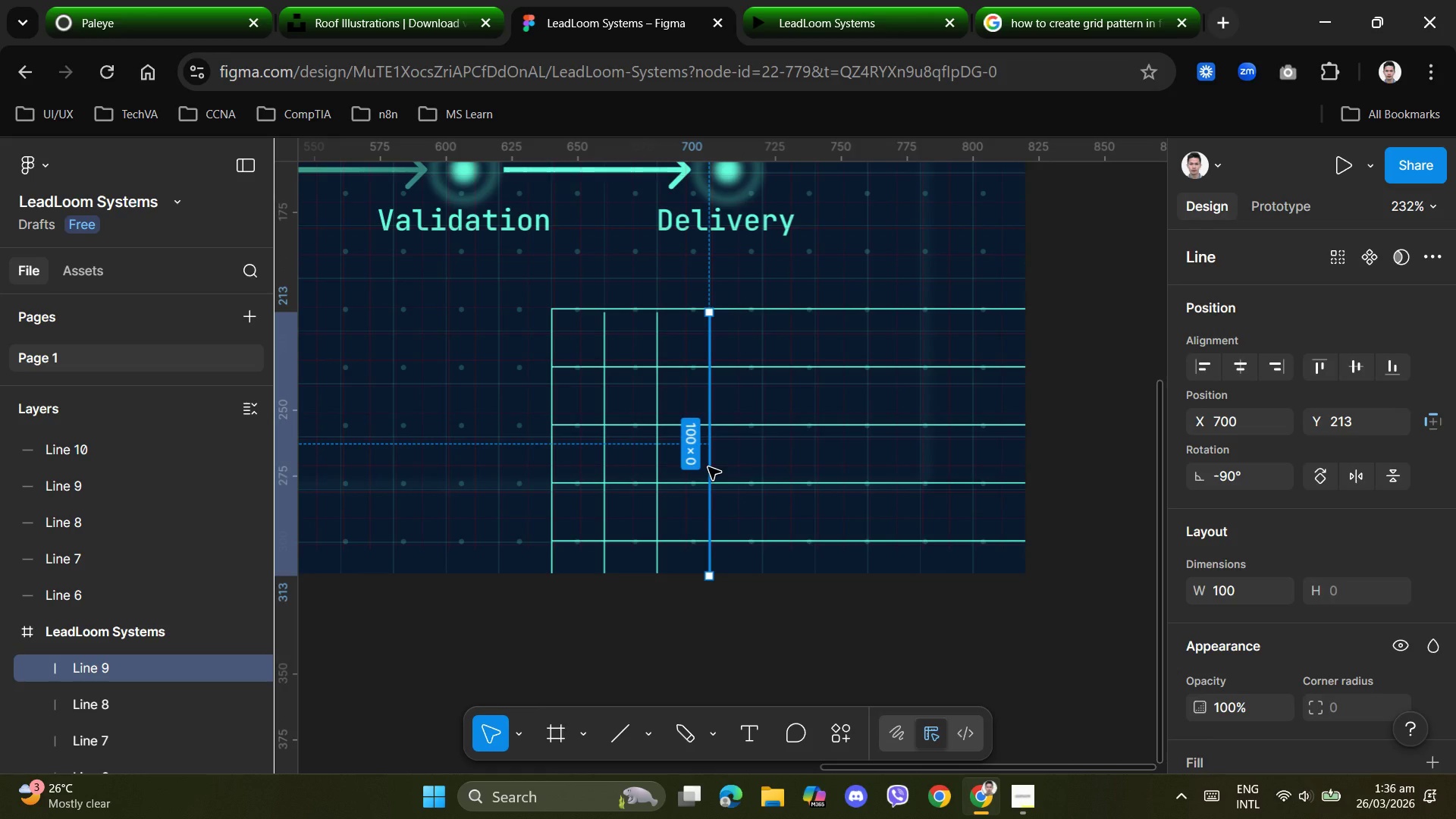 
left_click_drag(start_coordinate=[709, 468], to_coordinate=[761, 468])
 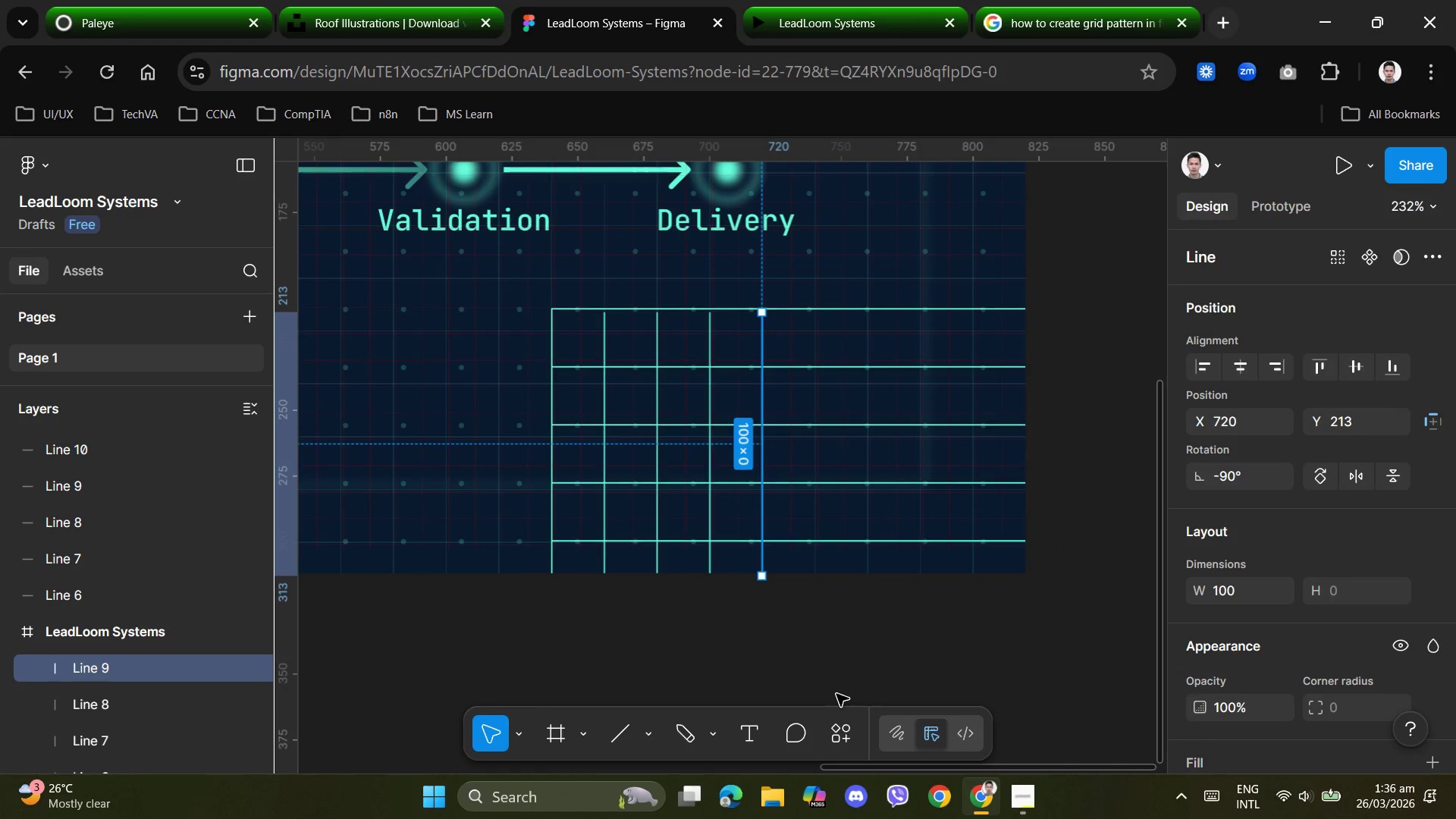 
left_click([836, 694])
 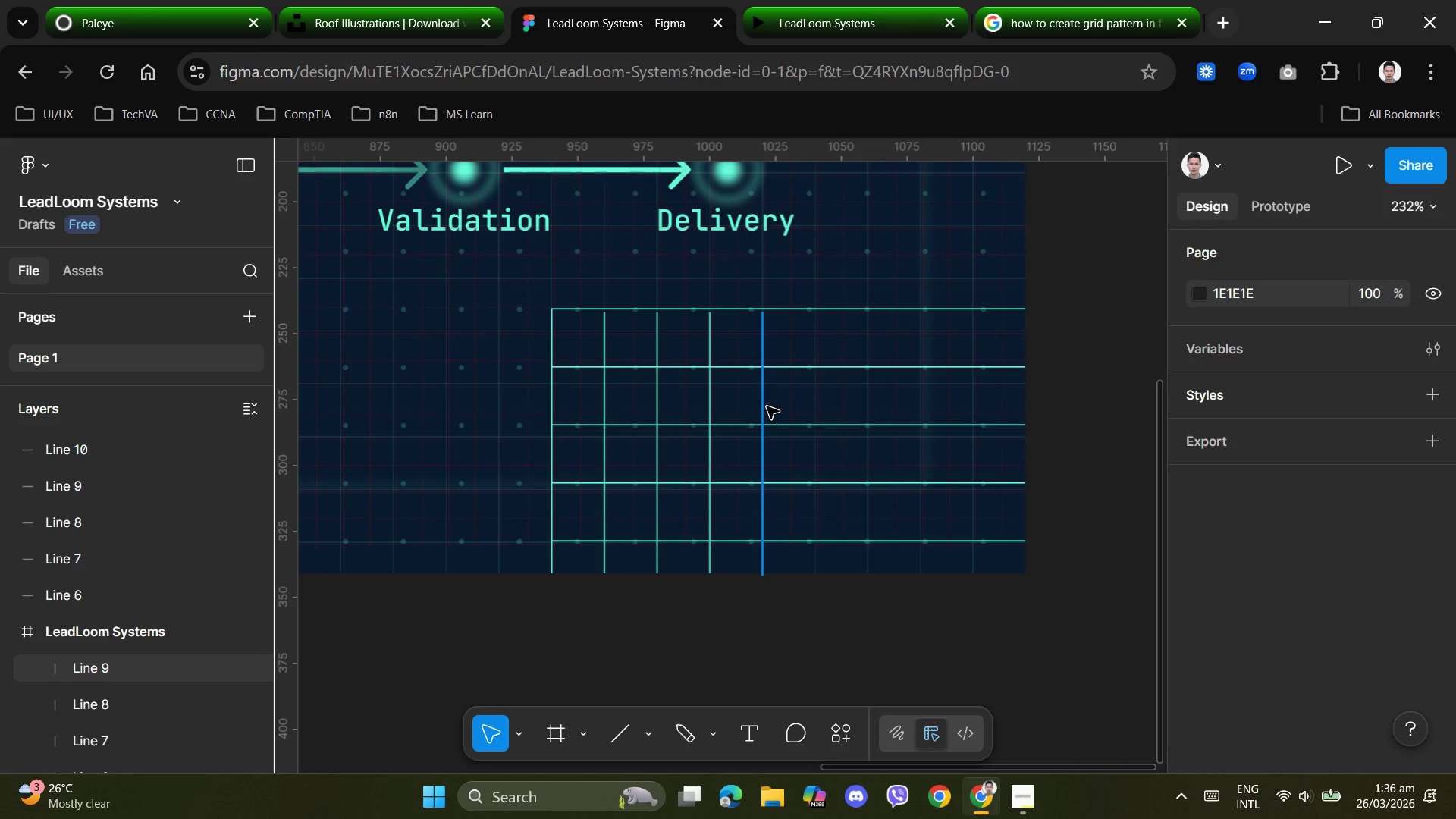 
key(ArrowUp)
 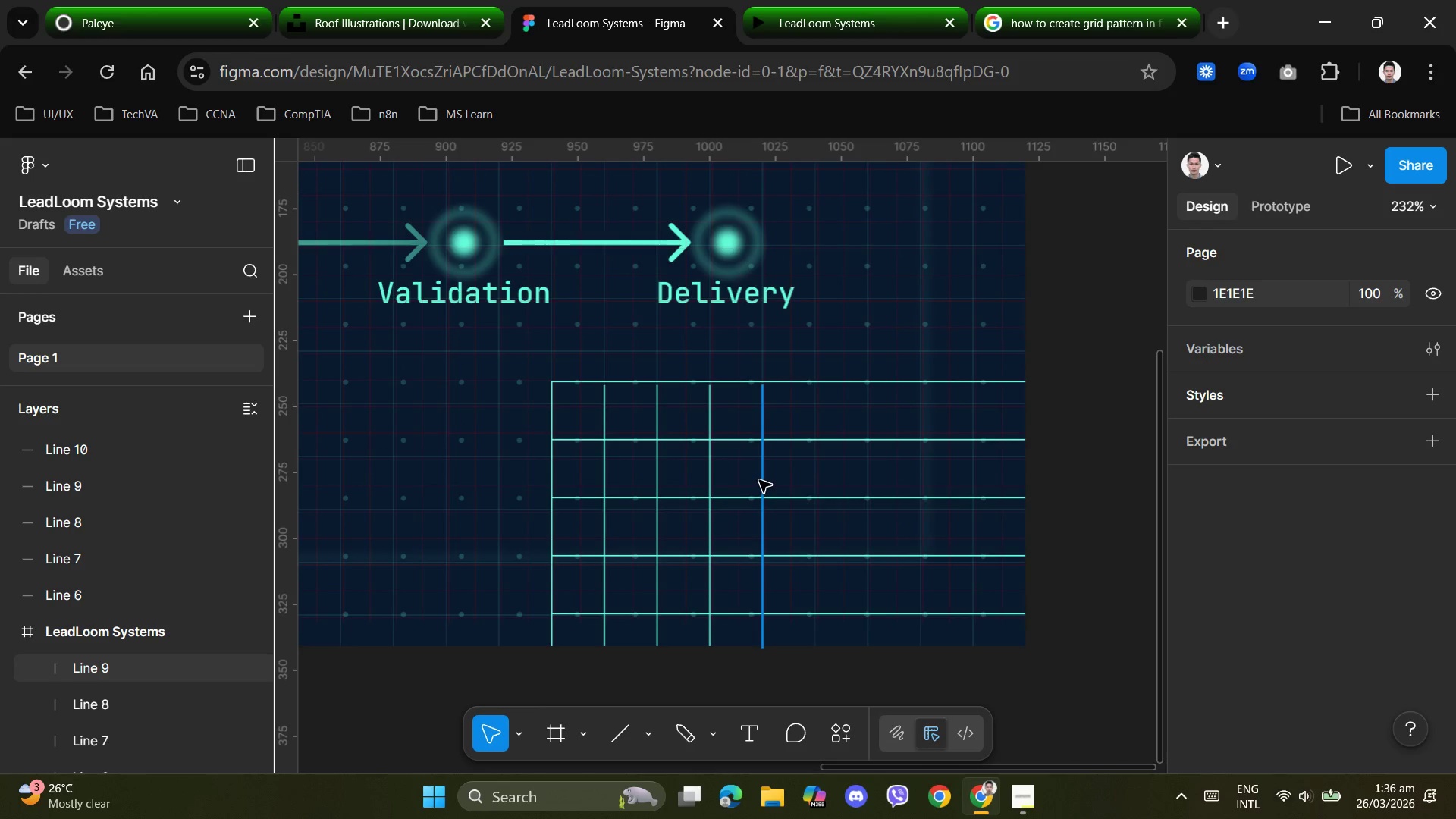 
scroll: coordinate [764, 486], scroll_direction: down, amount: 1.0
 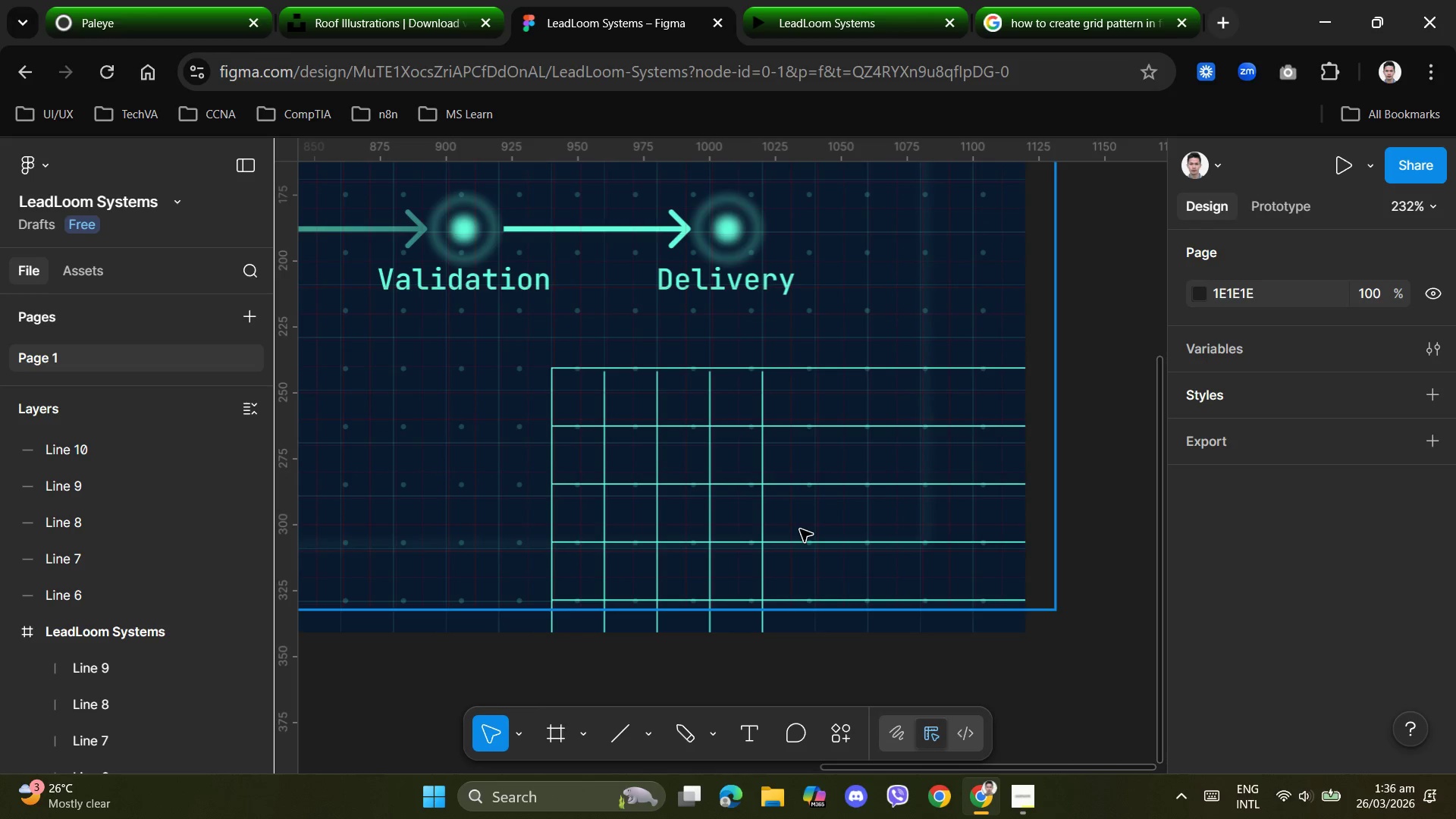 
hold_key(key=ControlLeft, duration=1.5)
scroll: coordinate [801, 532], scroll_direction: up, amount: 6.0
 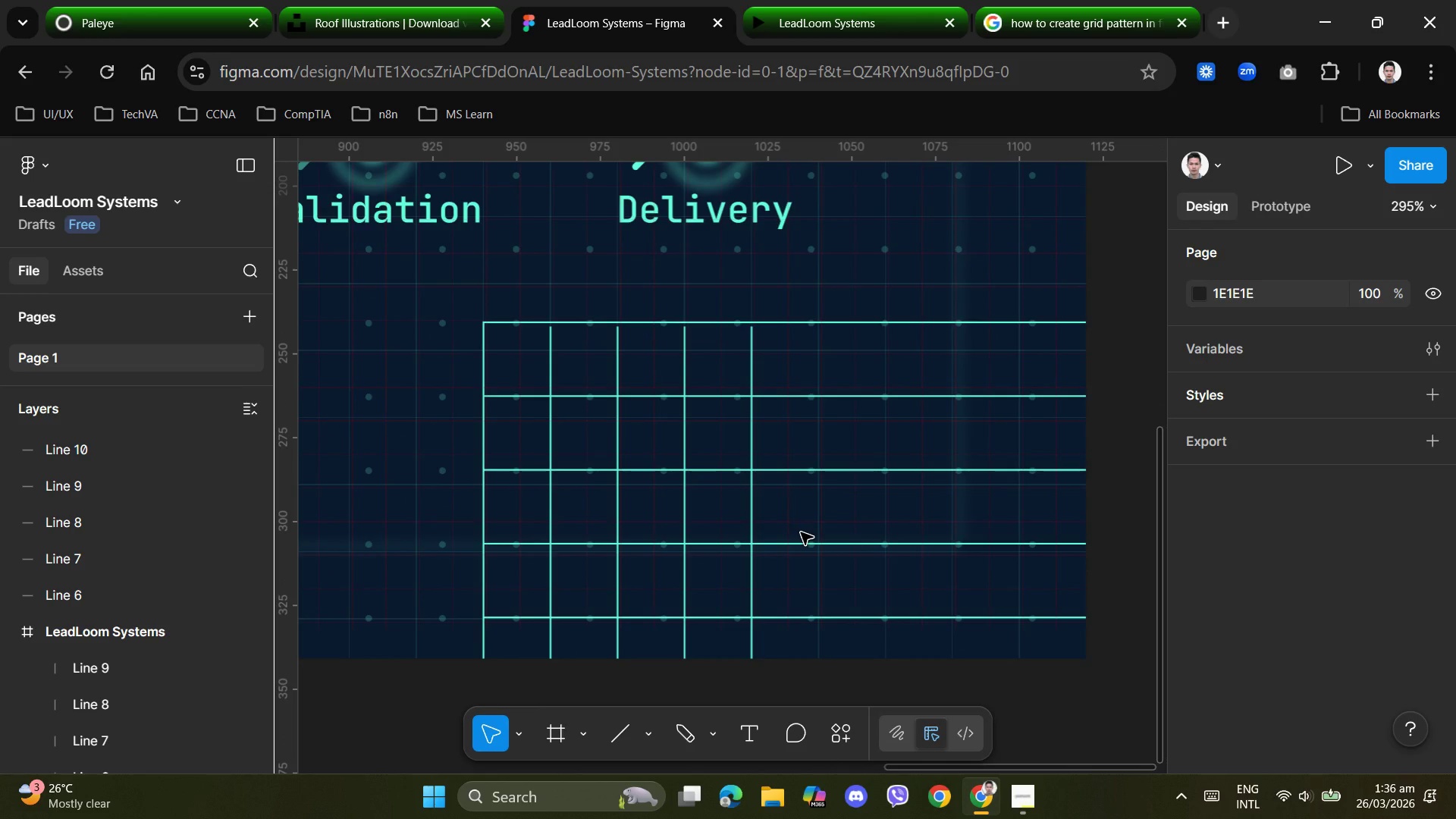 
hold_key(key=ControlLeft, duration=0.73)
 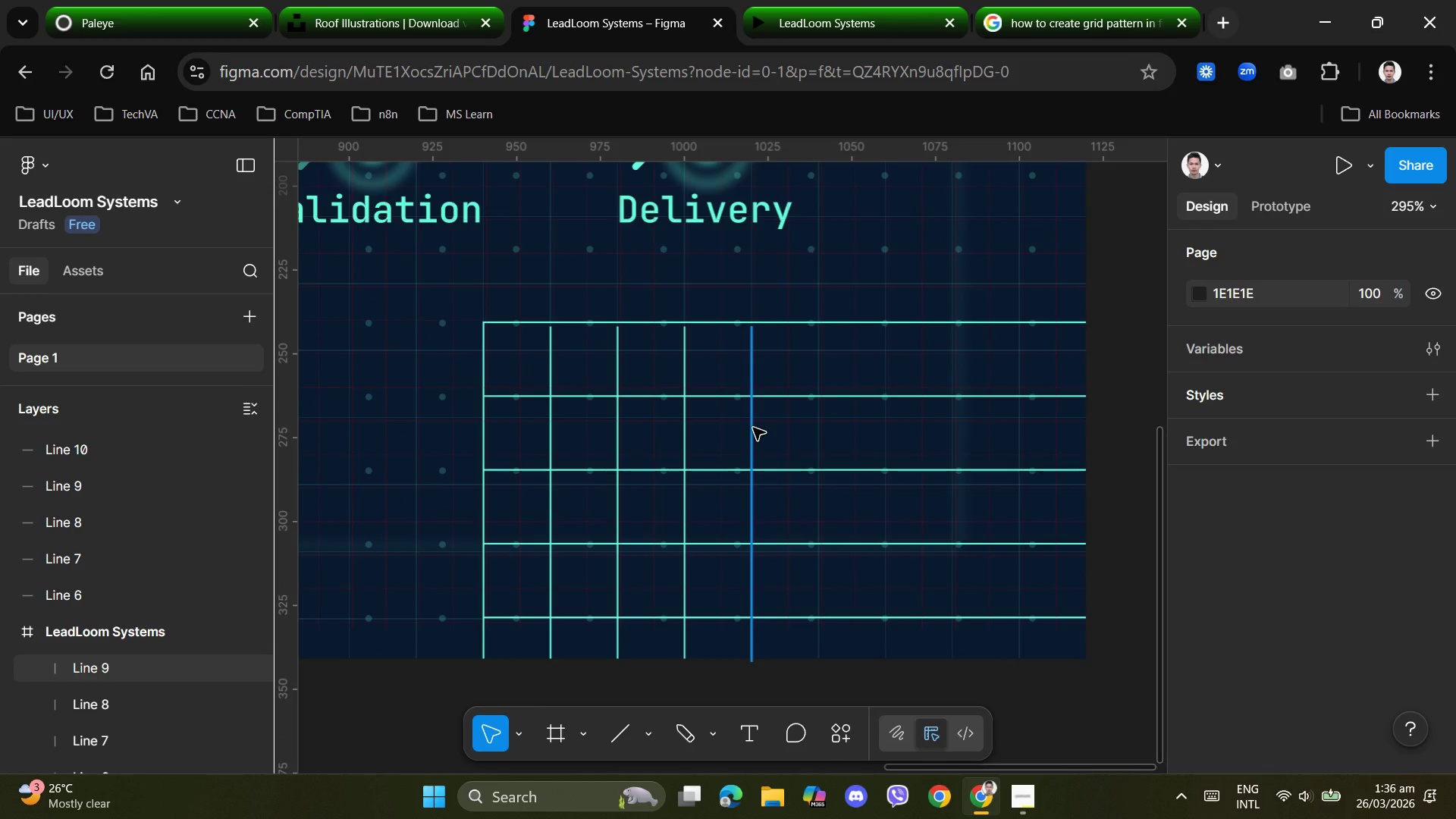 
left_click([753, 428])
 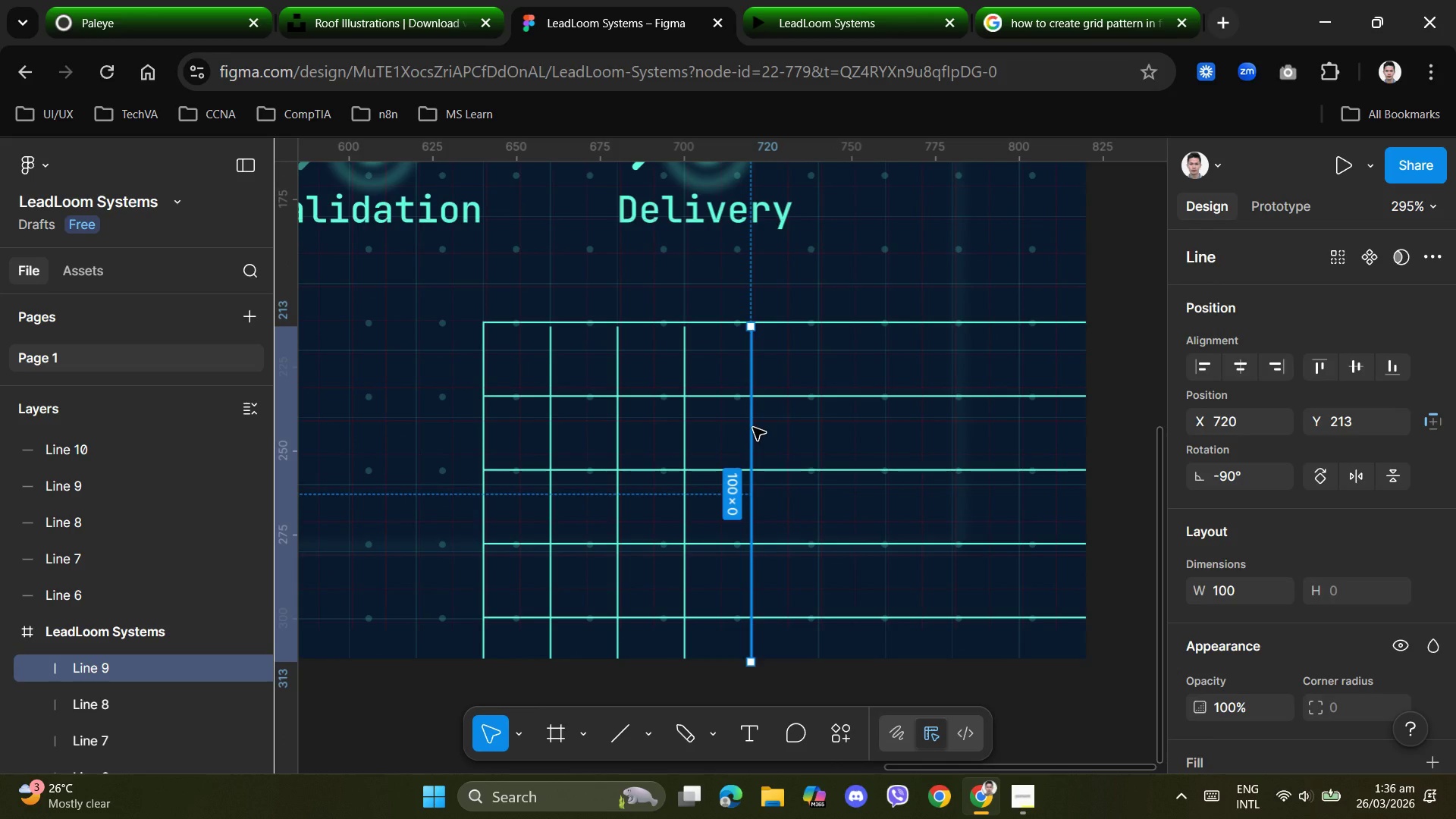 
key(ArrowUp)
 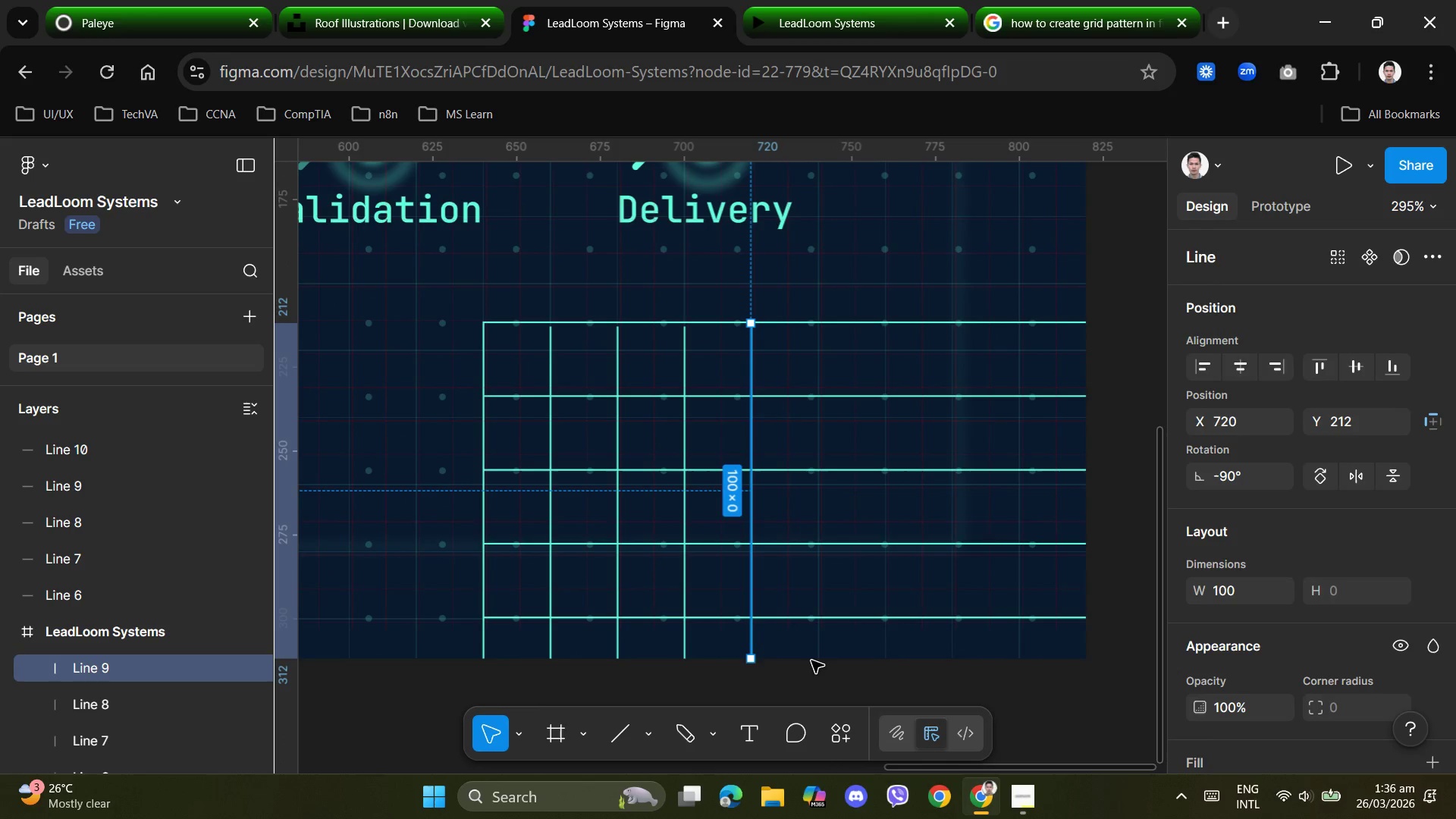 
left_click([825, 679])
 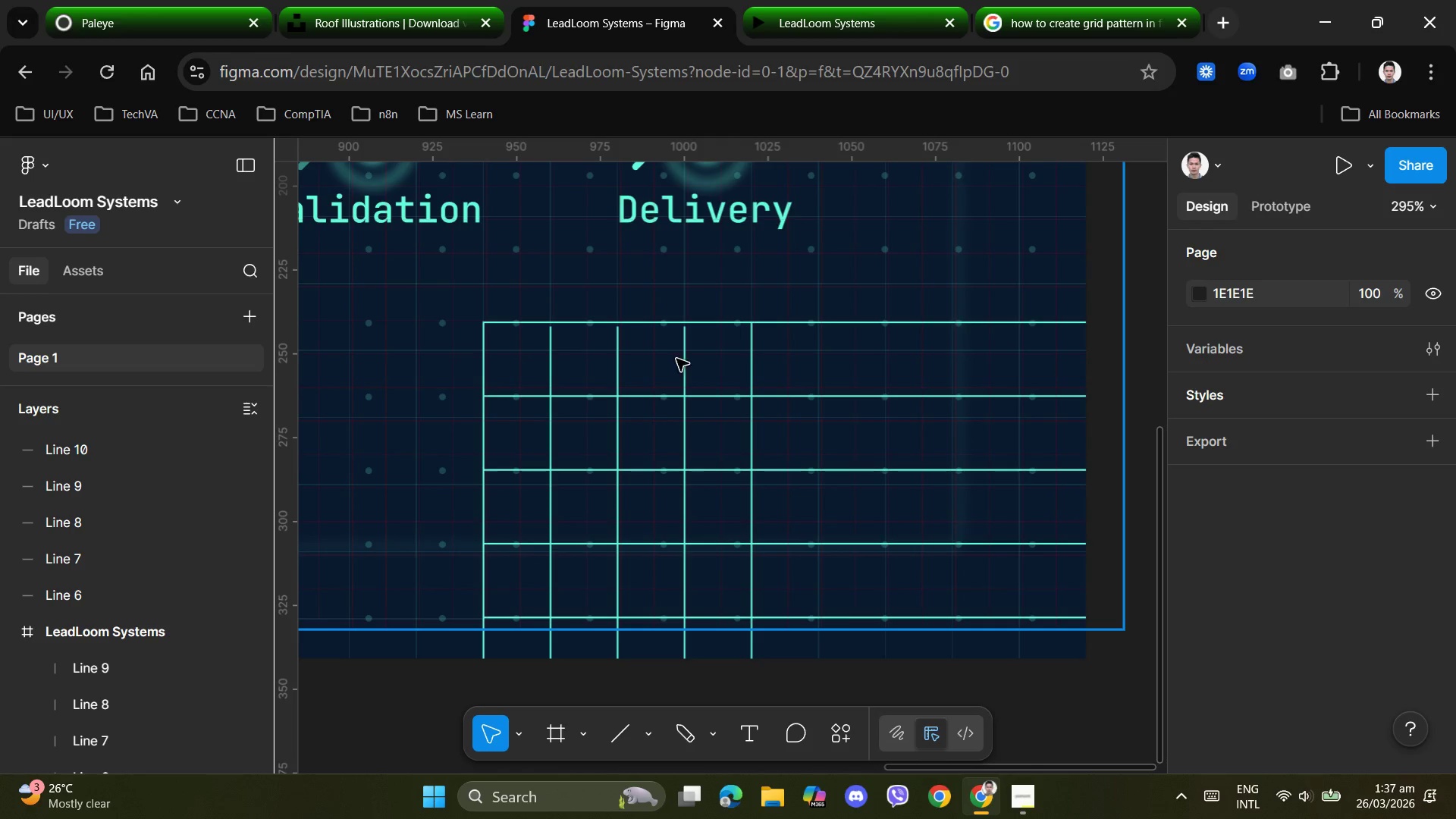 
left_click([686, 364])
 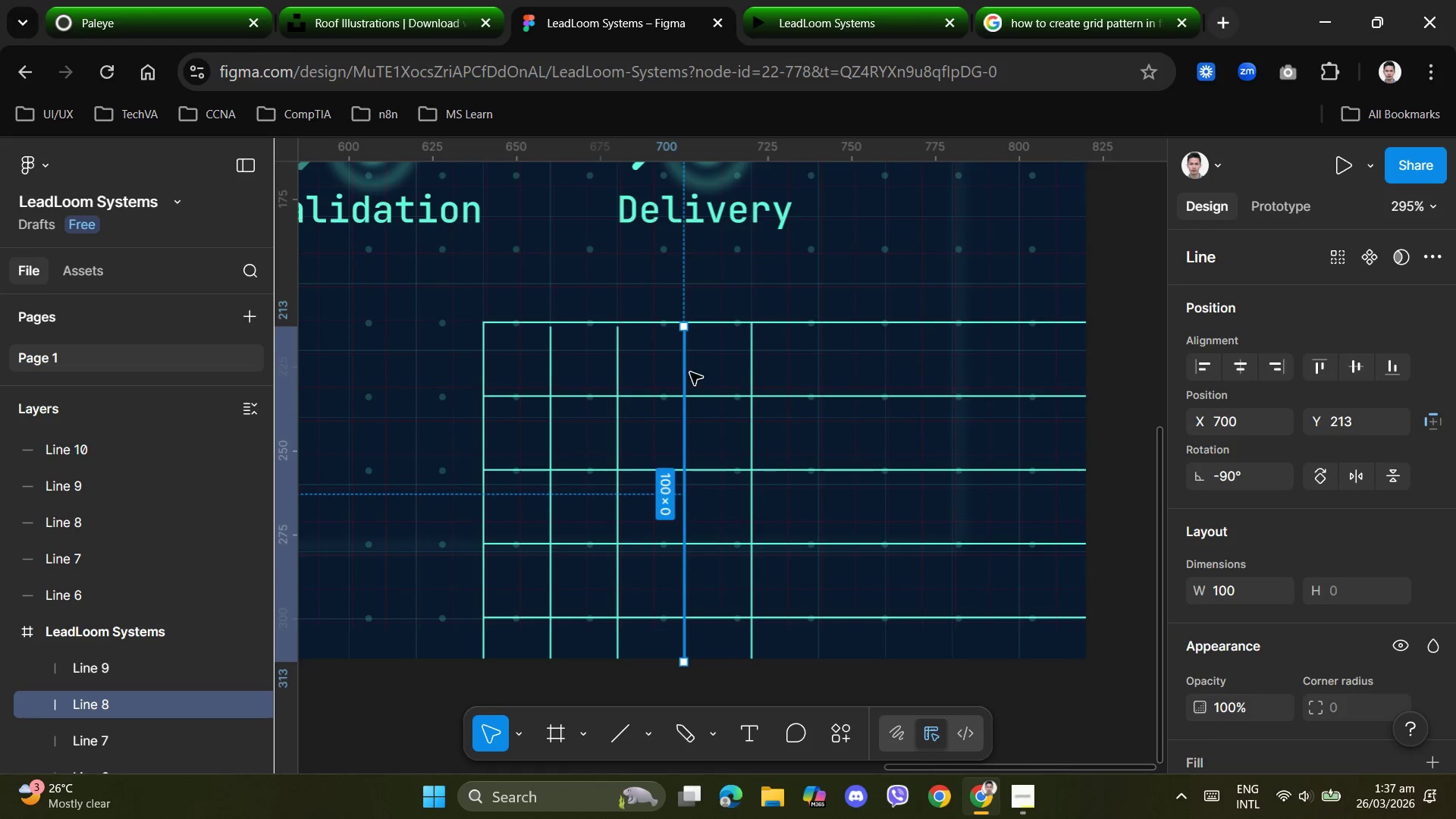 
key(ArrowUp)
 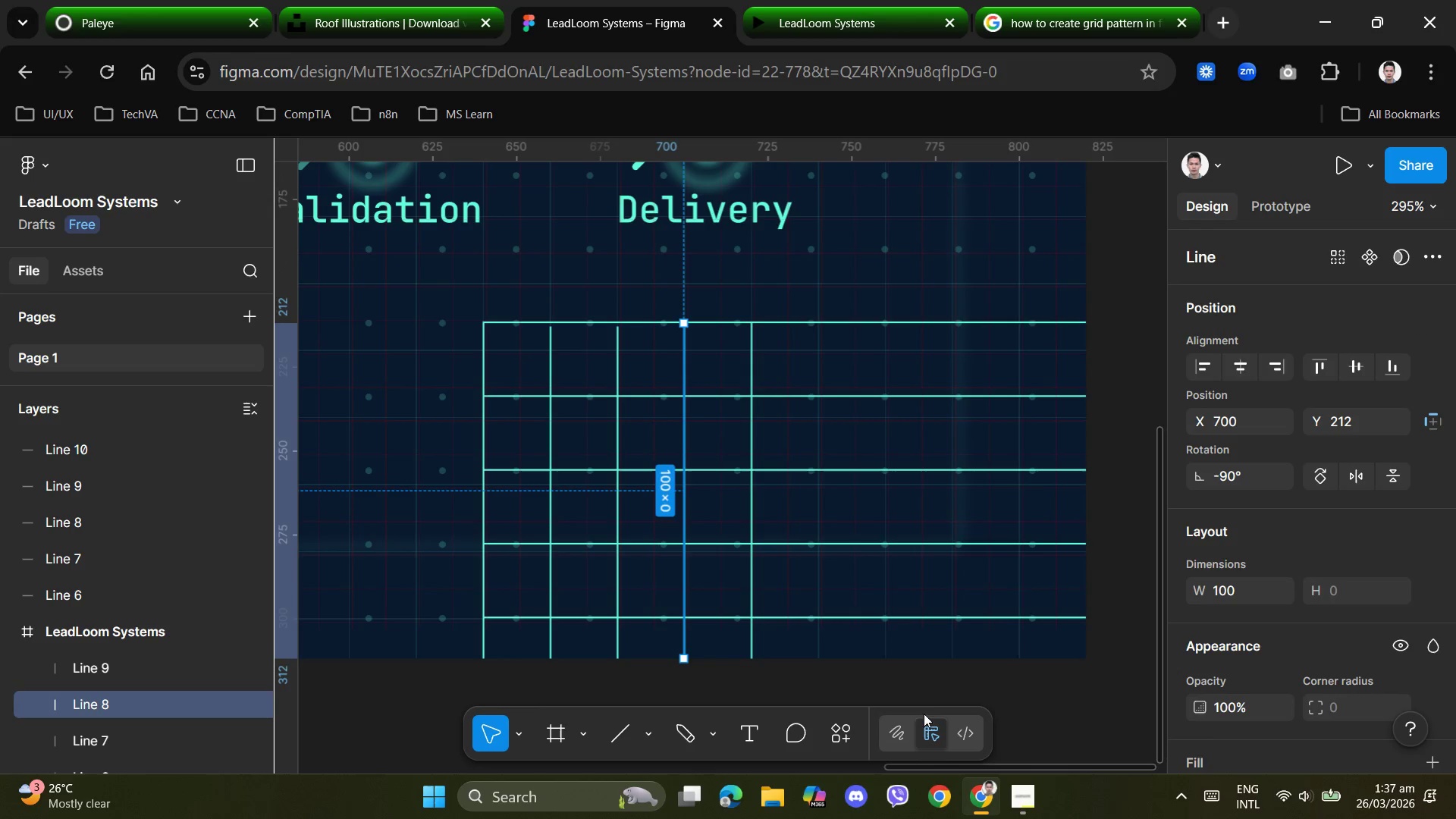 
left_click([937, 674])
 